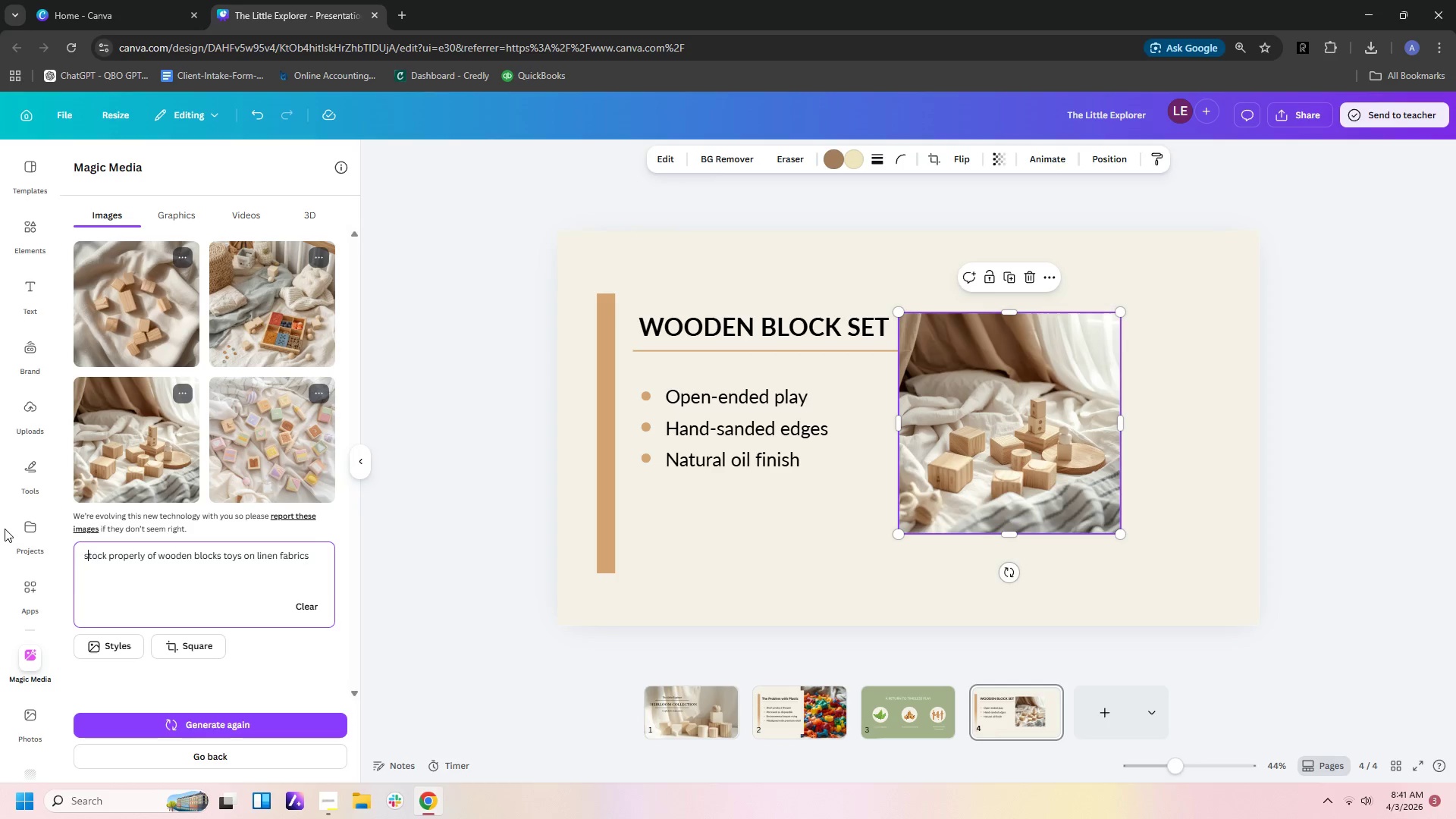 
key(ArrowRight)
 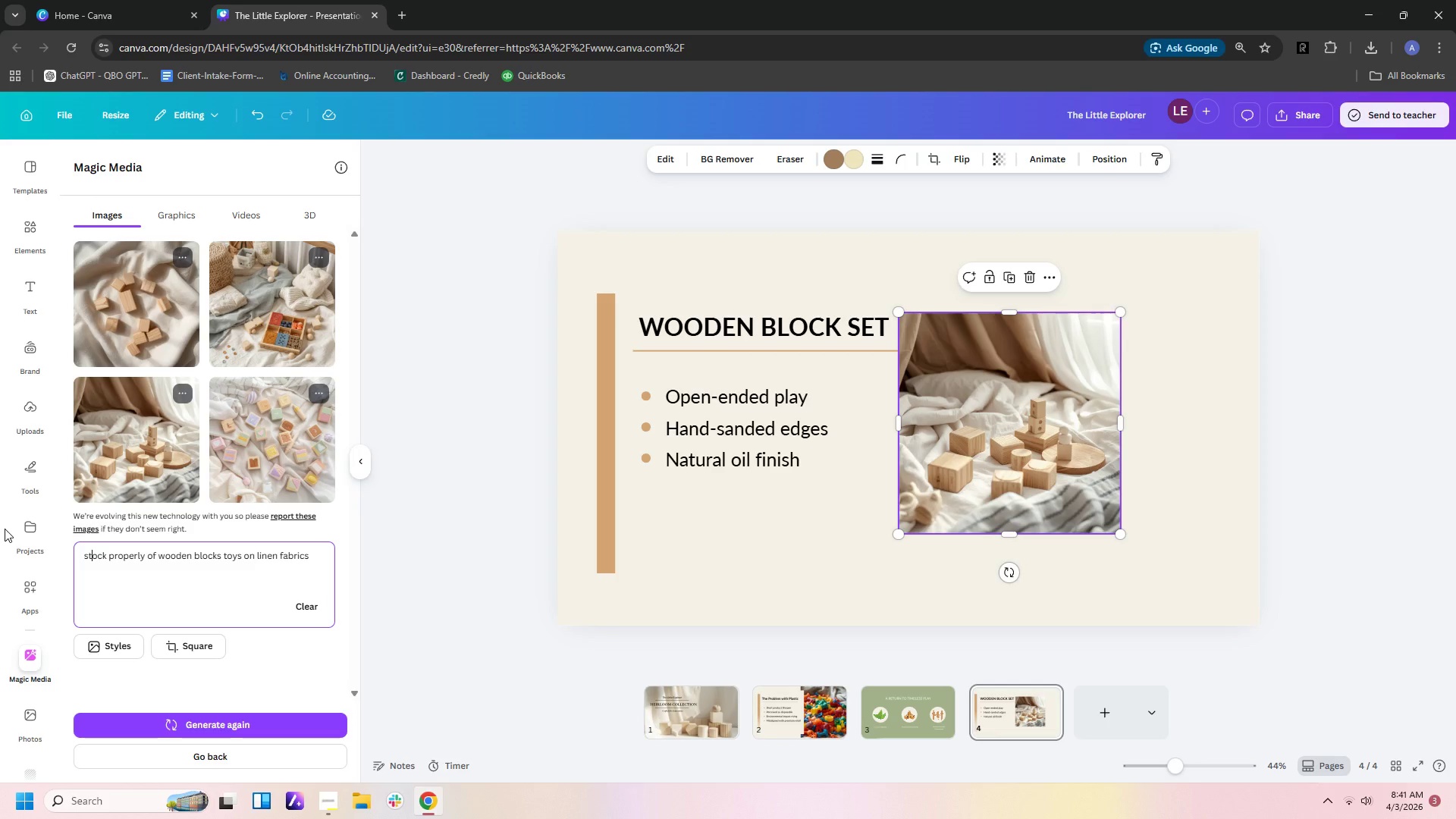 
key(ArrowRight)
 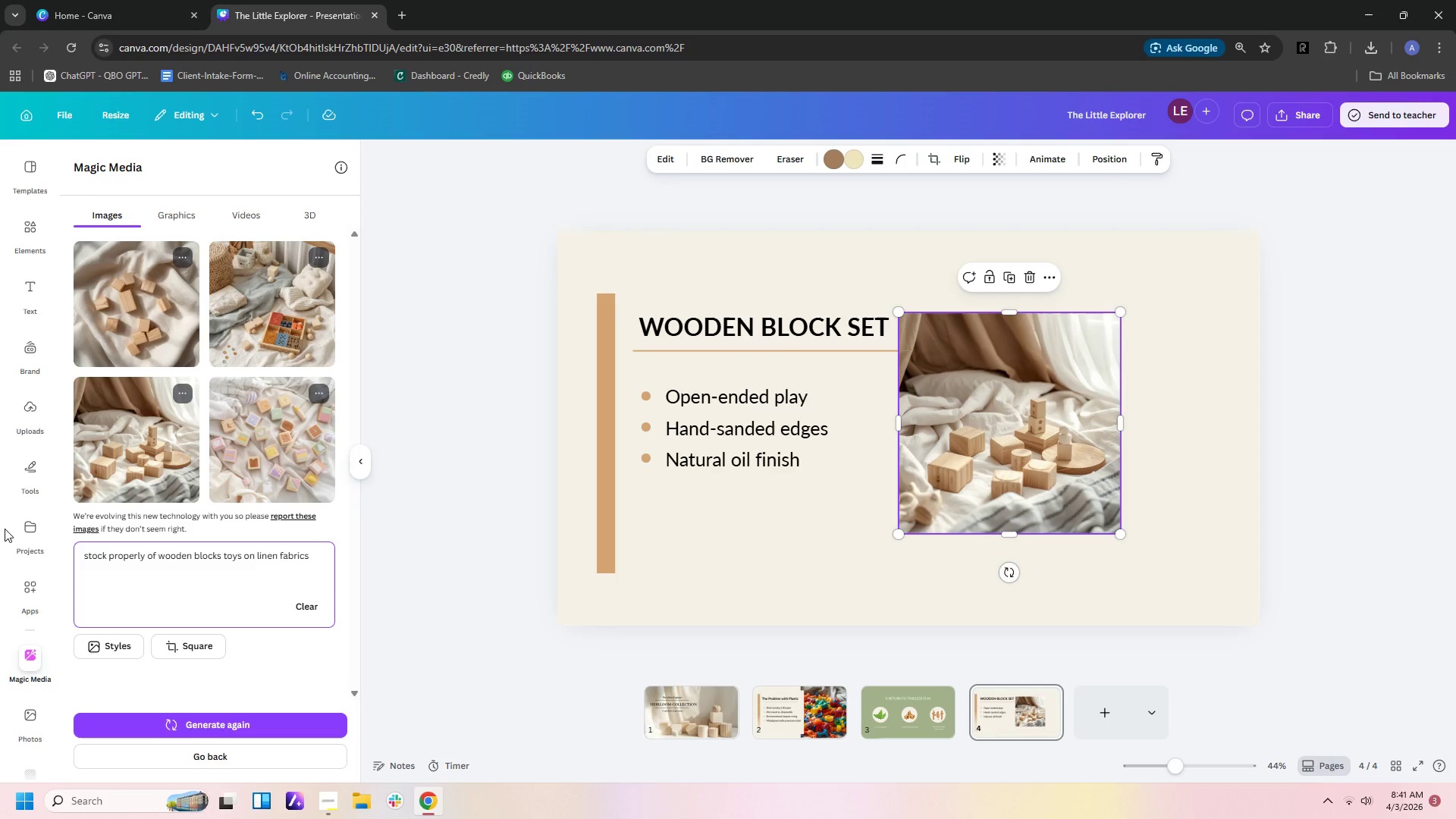 
key(Delete)
 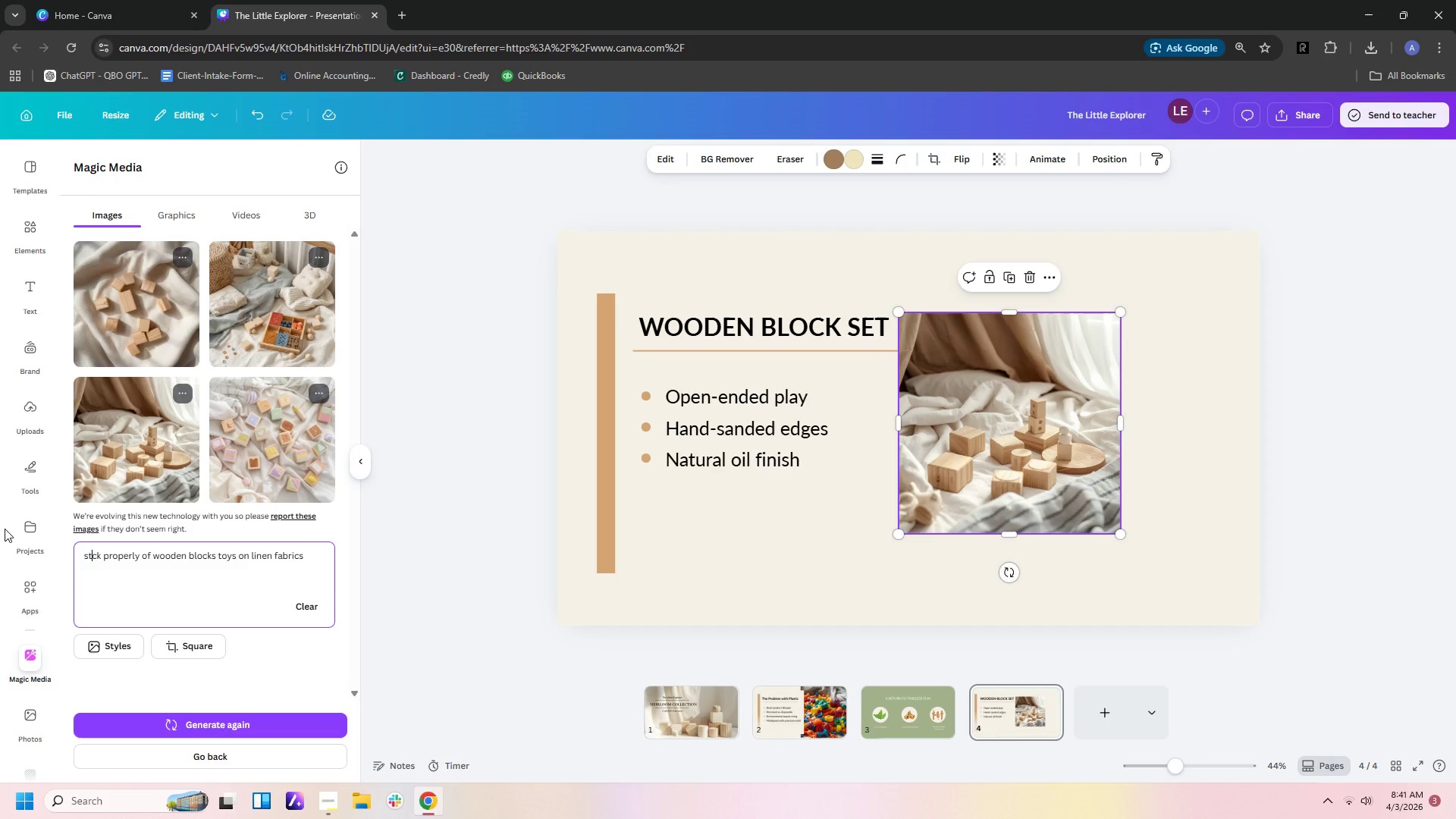 
key(U)
 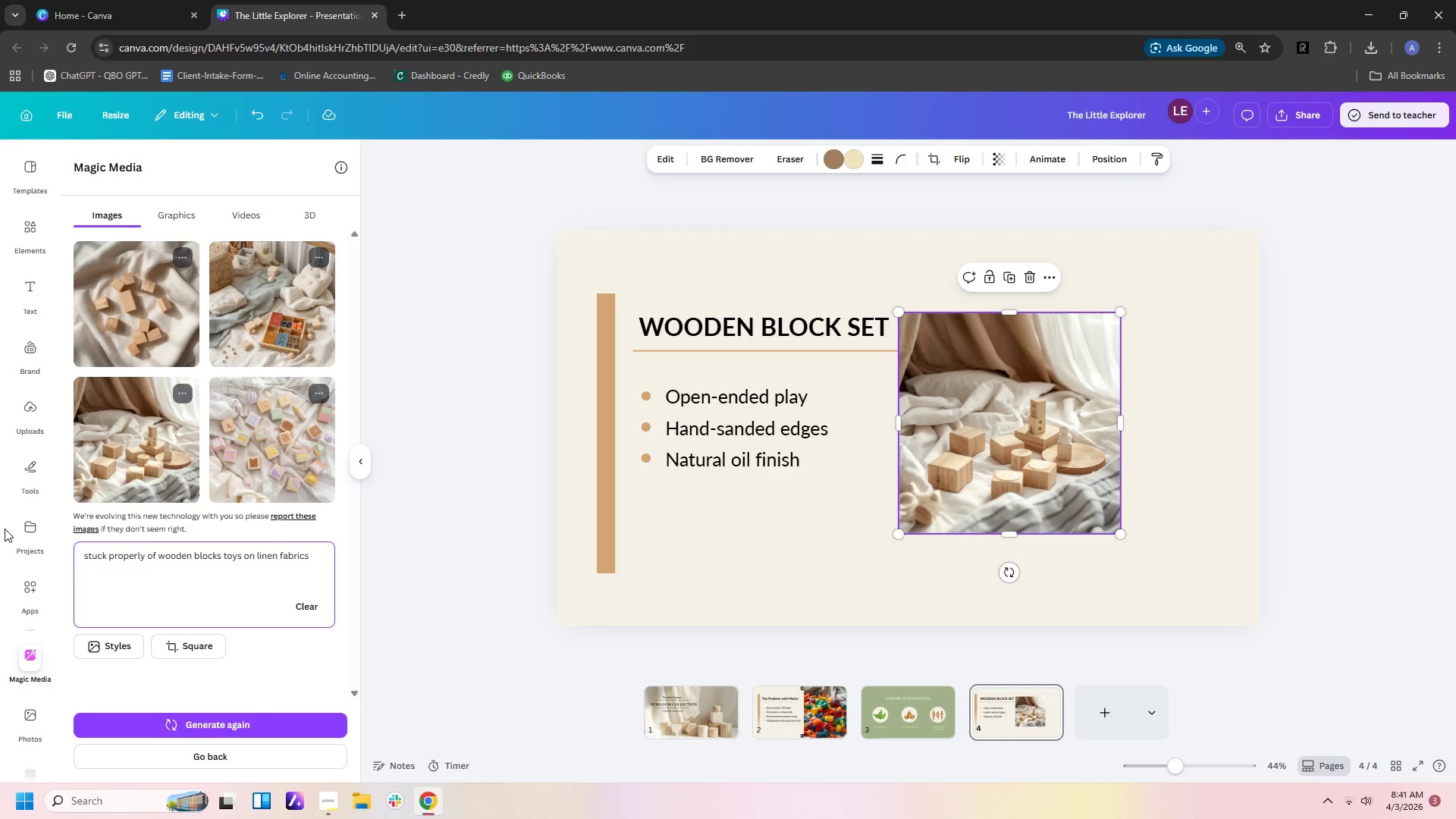 
key(Enter)
 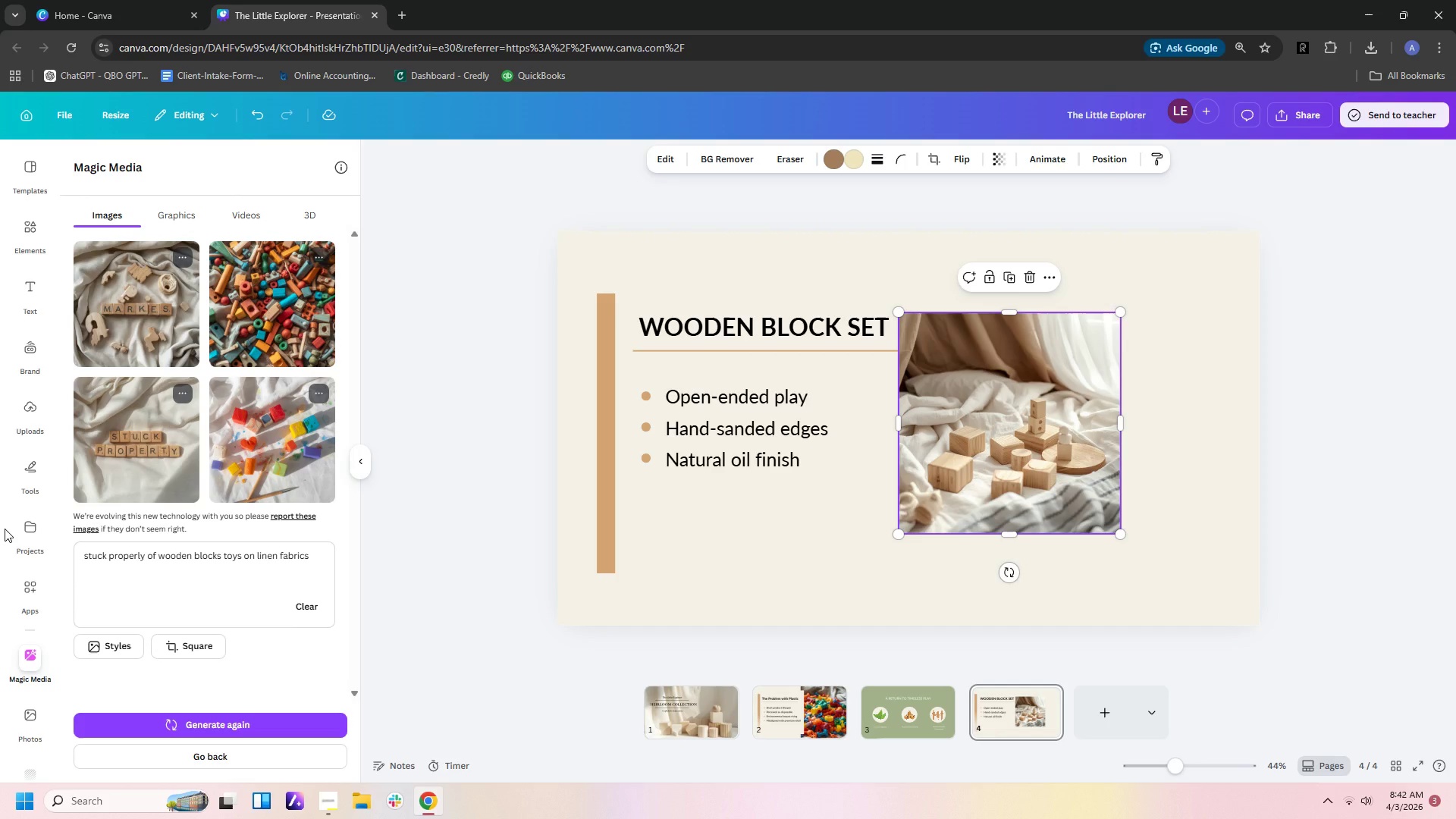 
wait(17.36)
 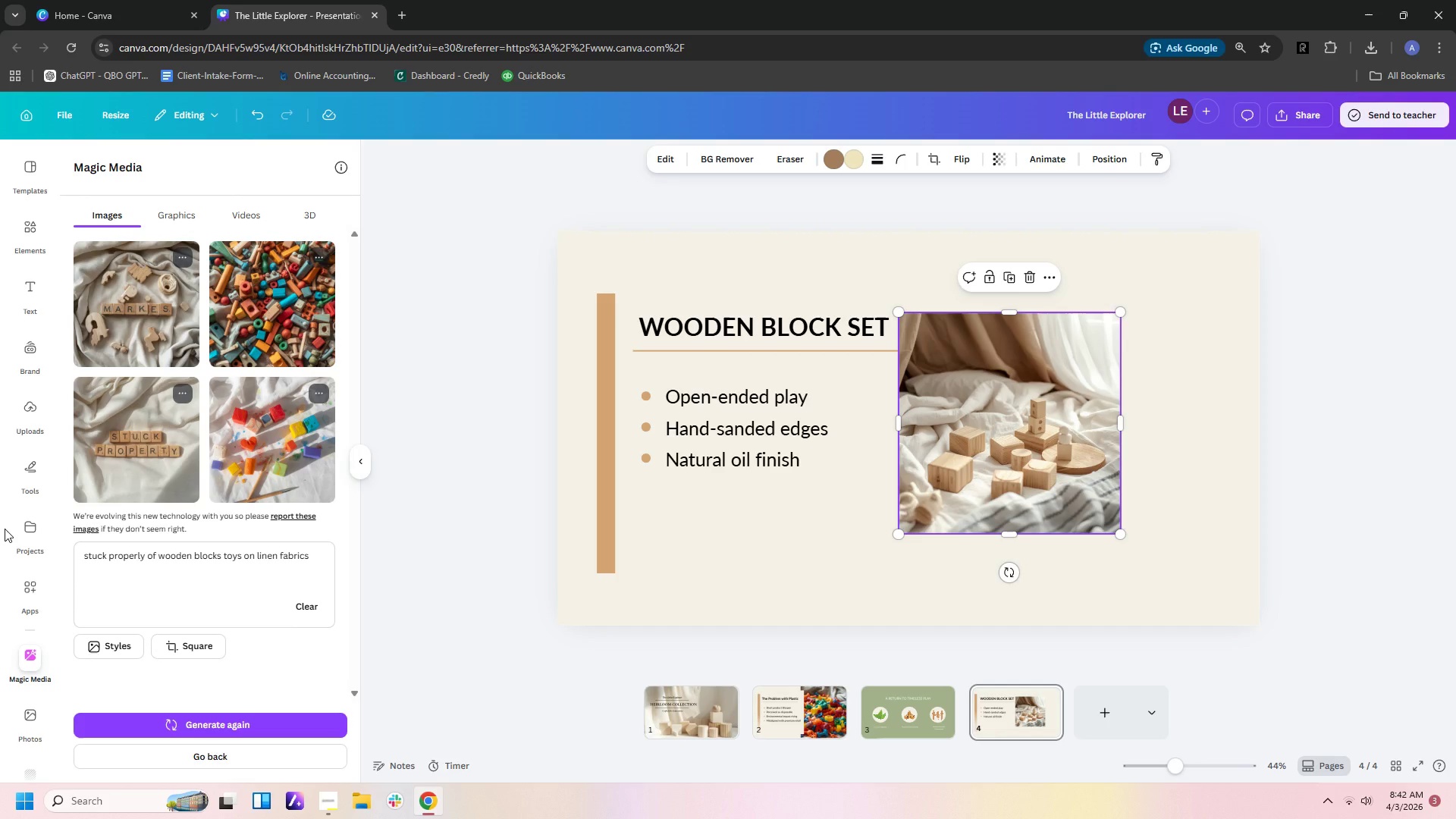 
left_click_drag(start_coordinate=[322, 556], to_coordinate=[0, 541])
 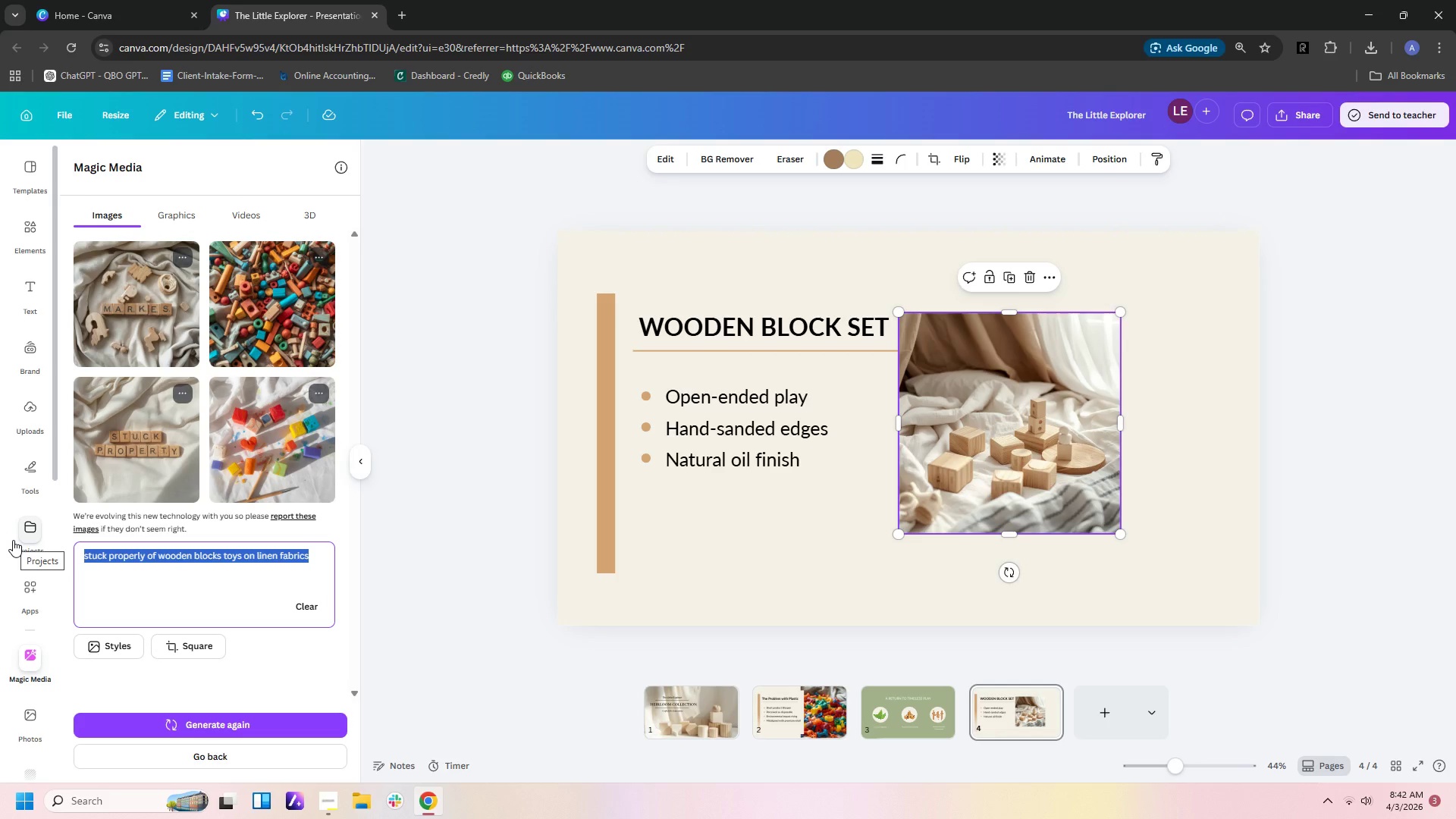 
type(wooden set)
key(Backspace)
key(Backspace)
key(Backspace)
type(blocks on fabrics n)
key(Backspace)
type(on a room)
 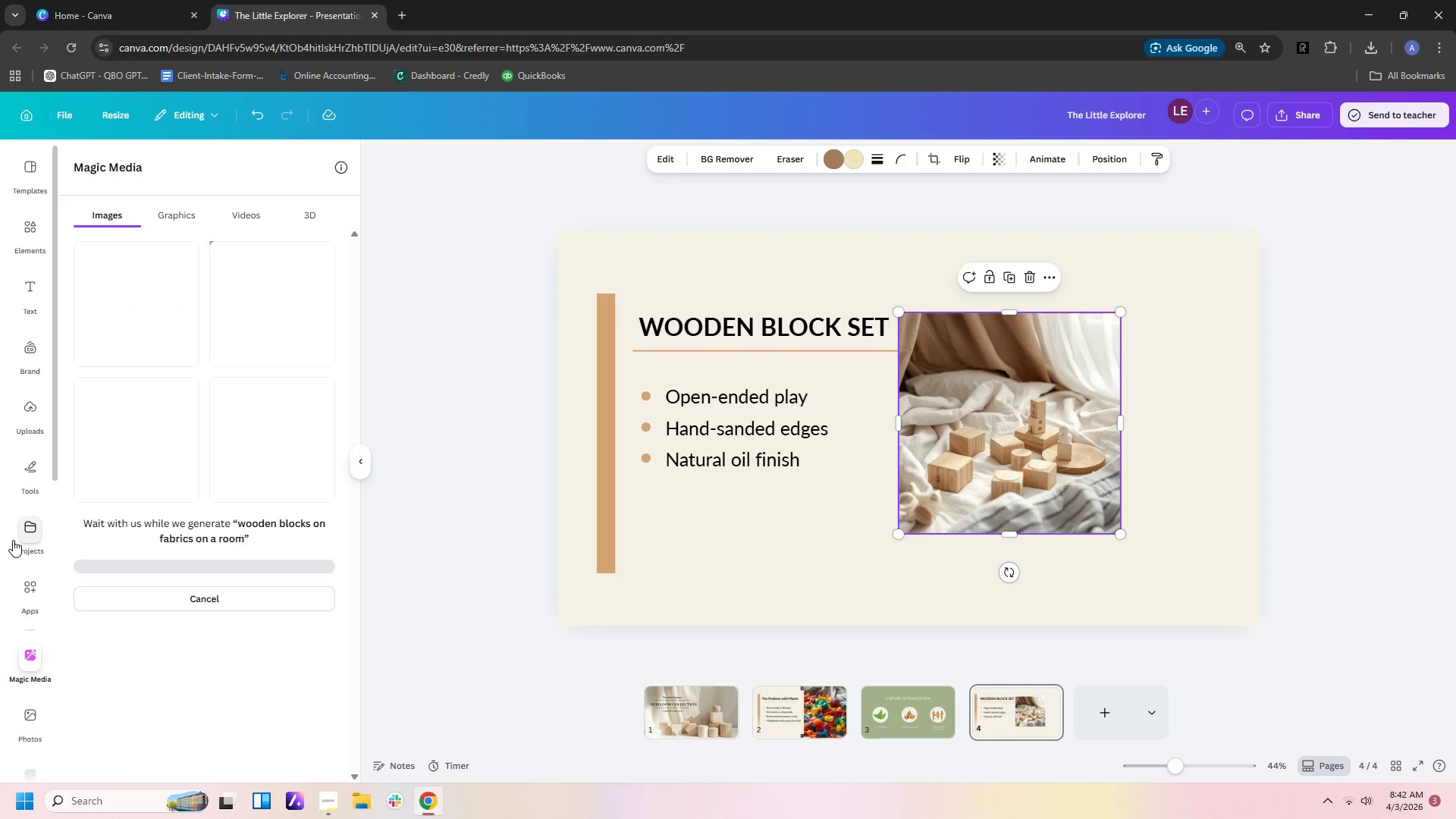 
key(Enter)
 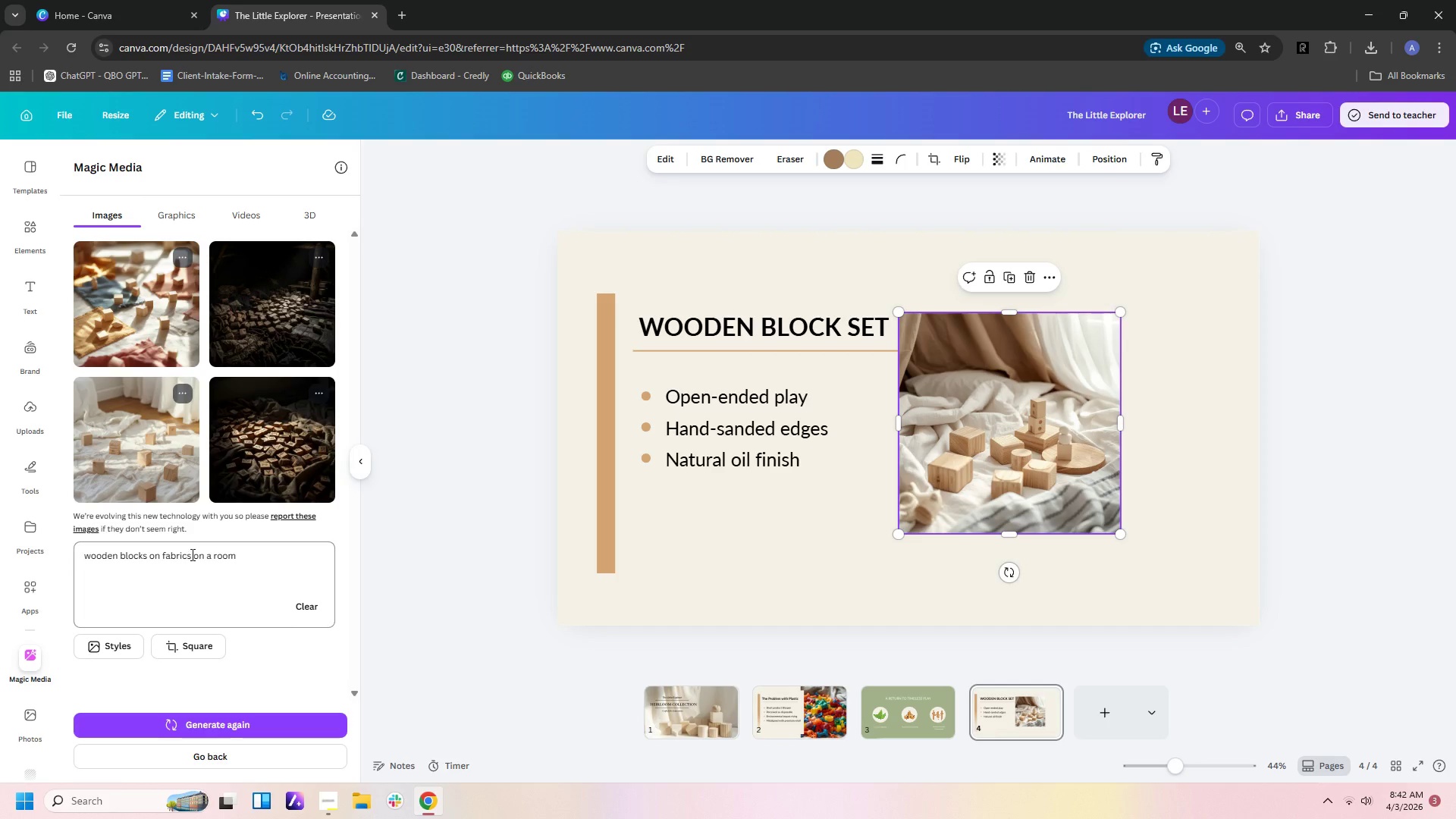 
wait(18.98)
 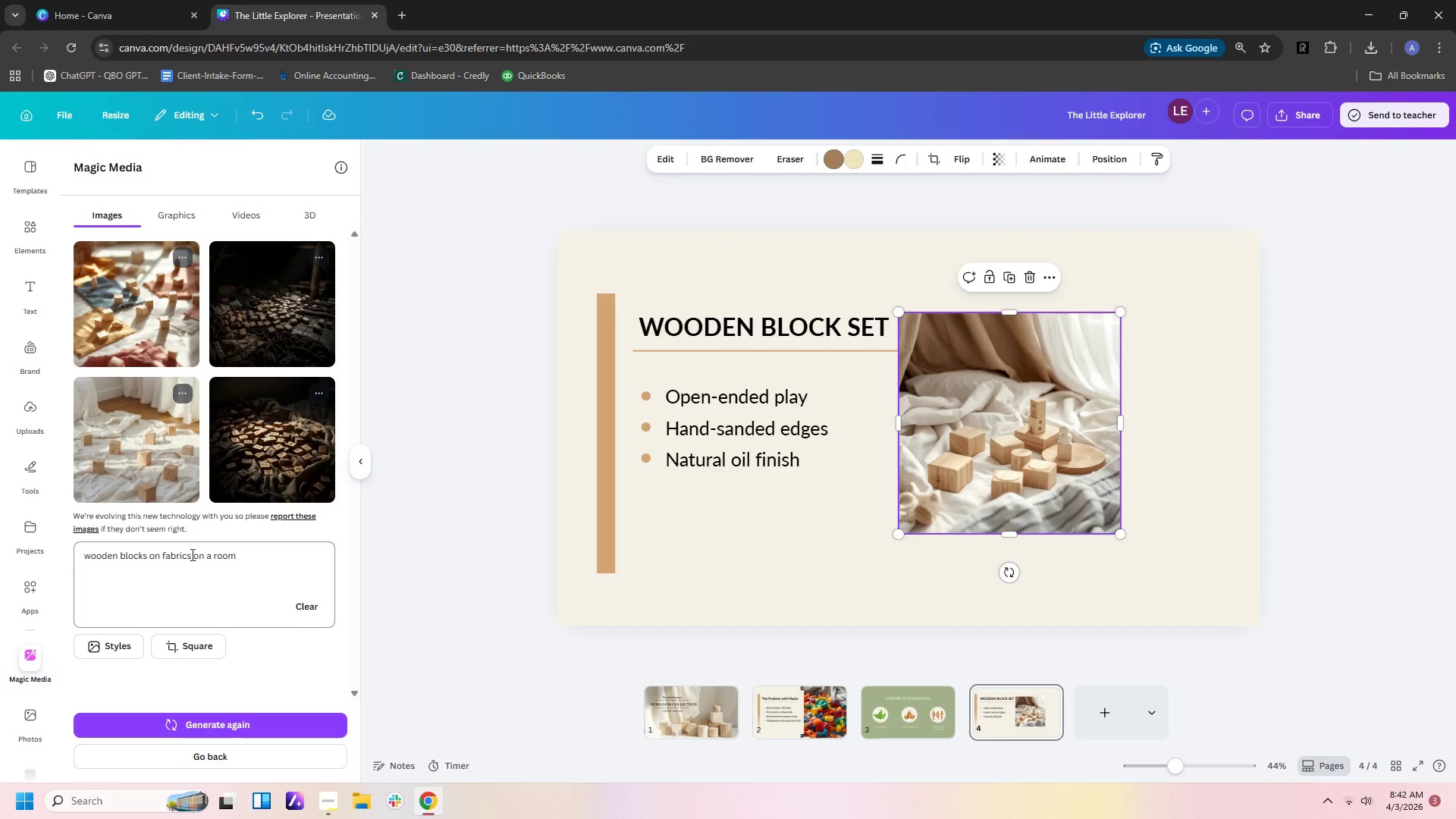 
left_click([146, 557])
 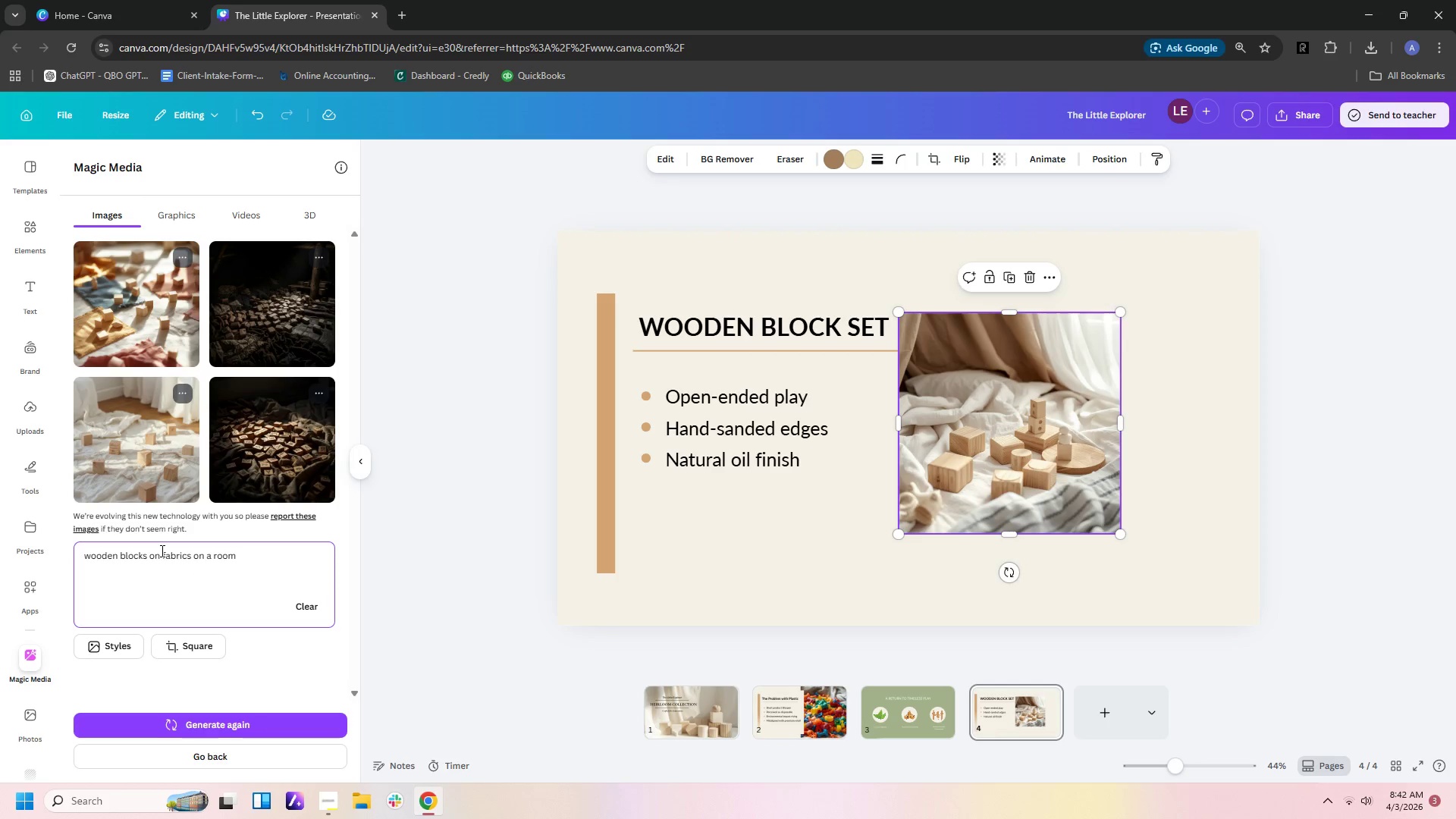 
type( display)
 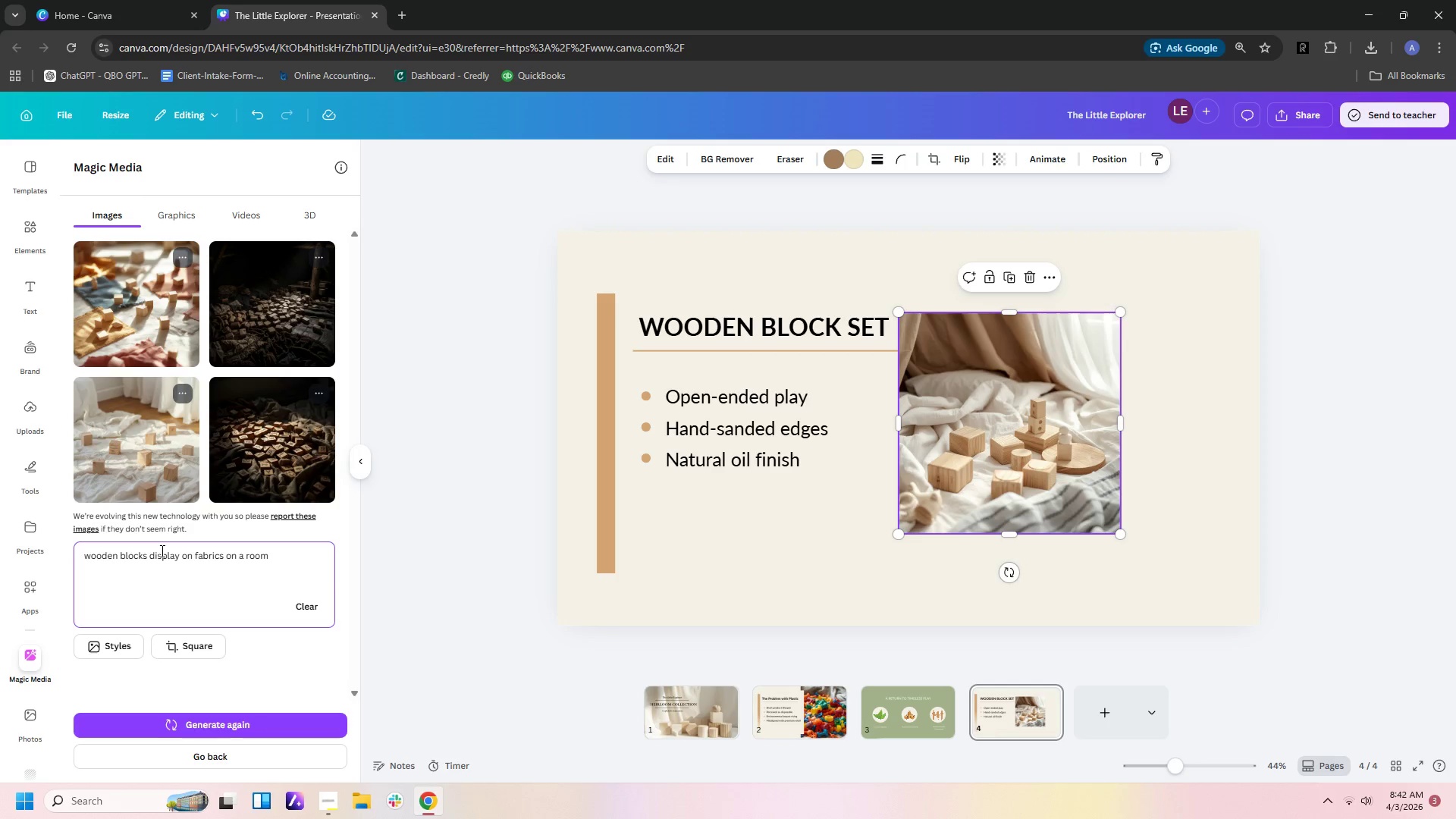 
key(Enter)
 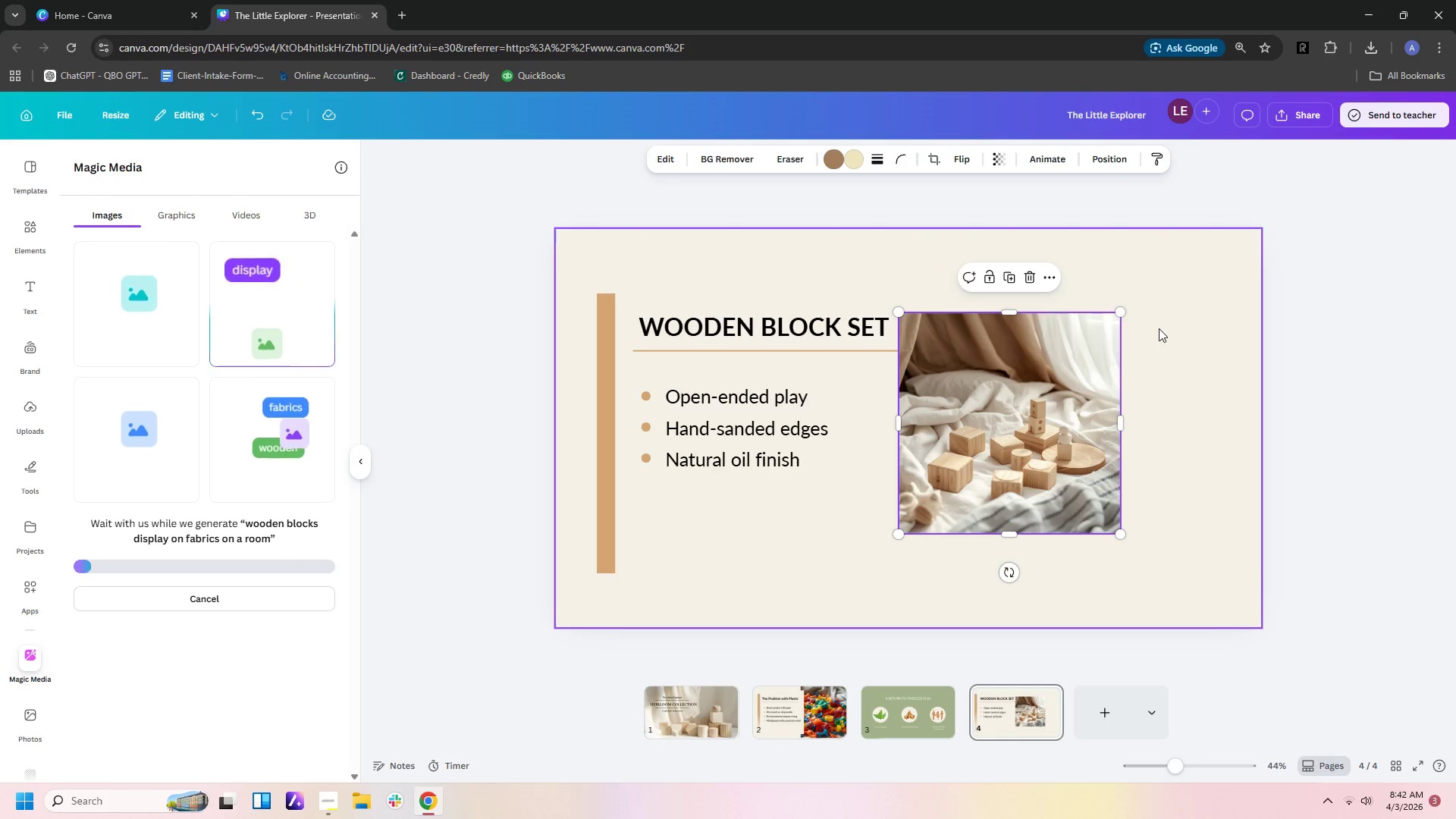 
left_click_drag(start_coordinate=[991, 357], to_coordinate=[1040, 330])
 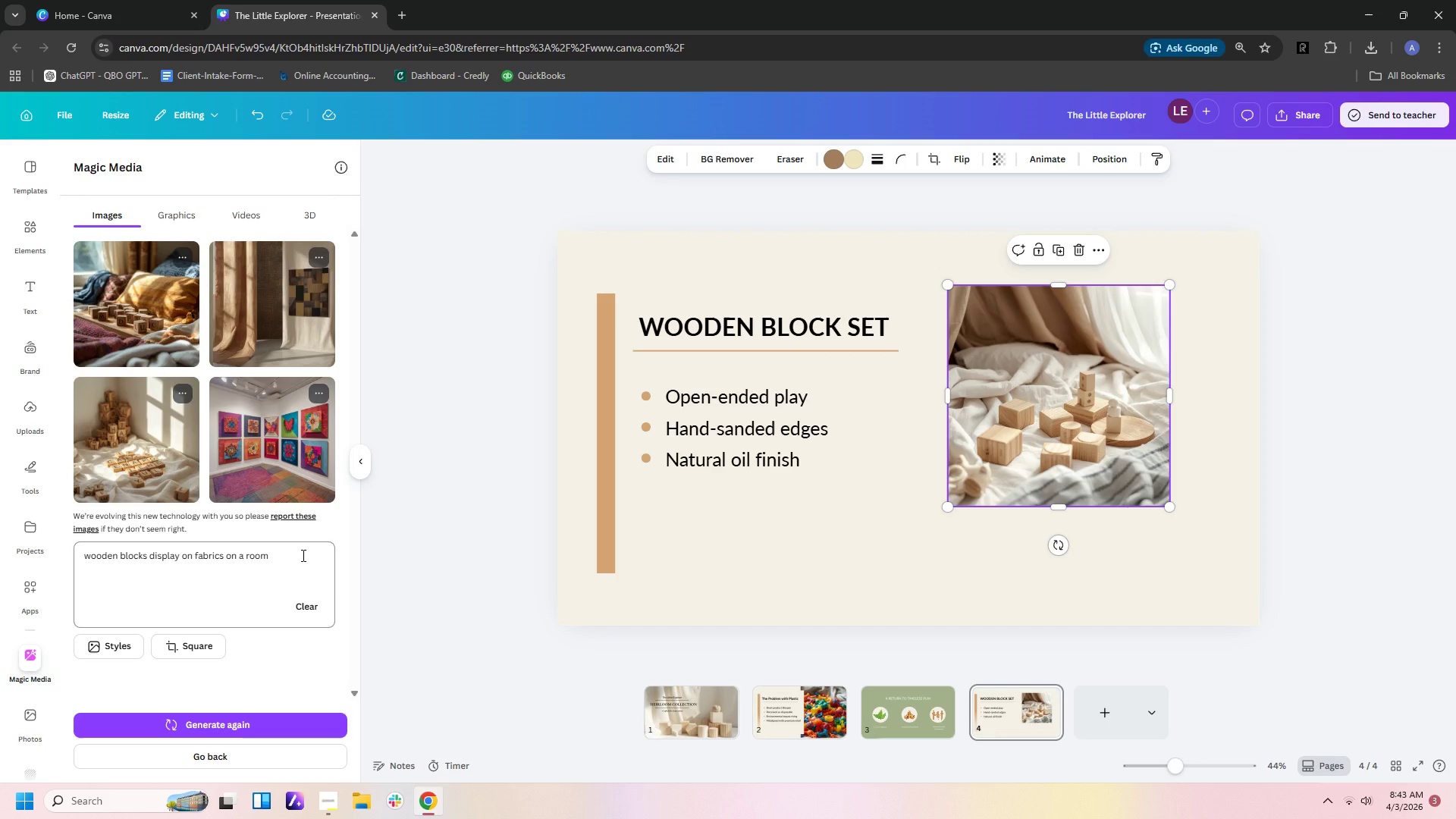 
wait(18.47)
 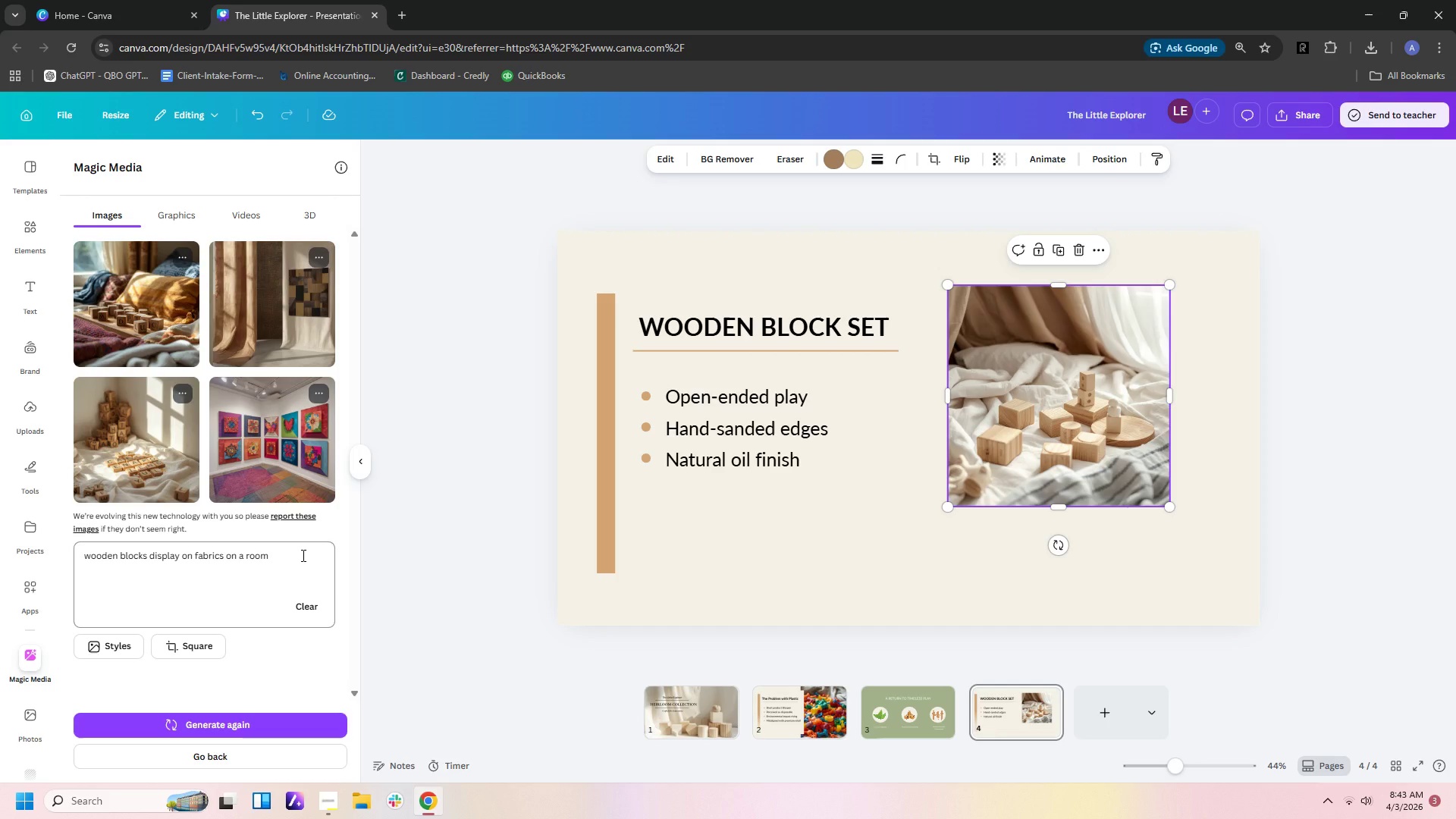 
left_click([224, 724])
 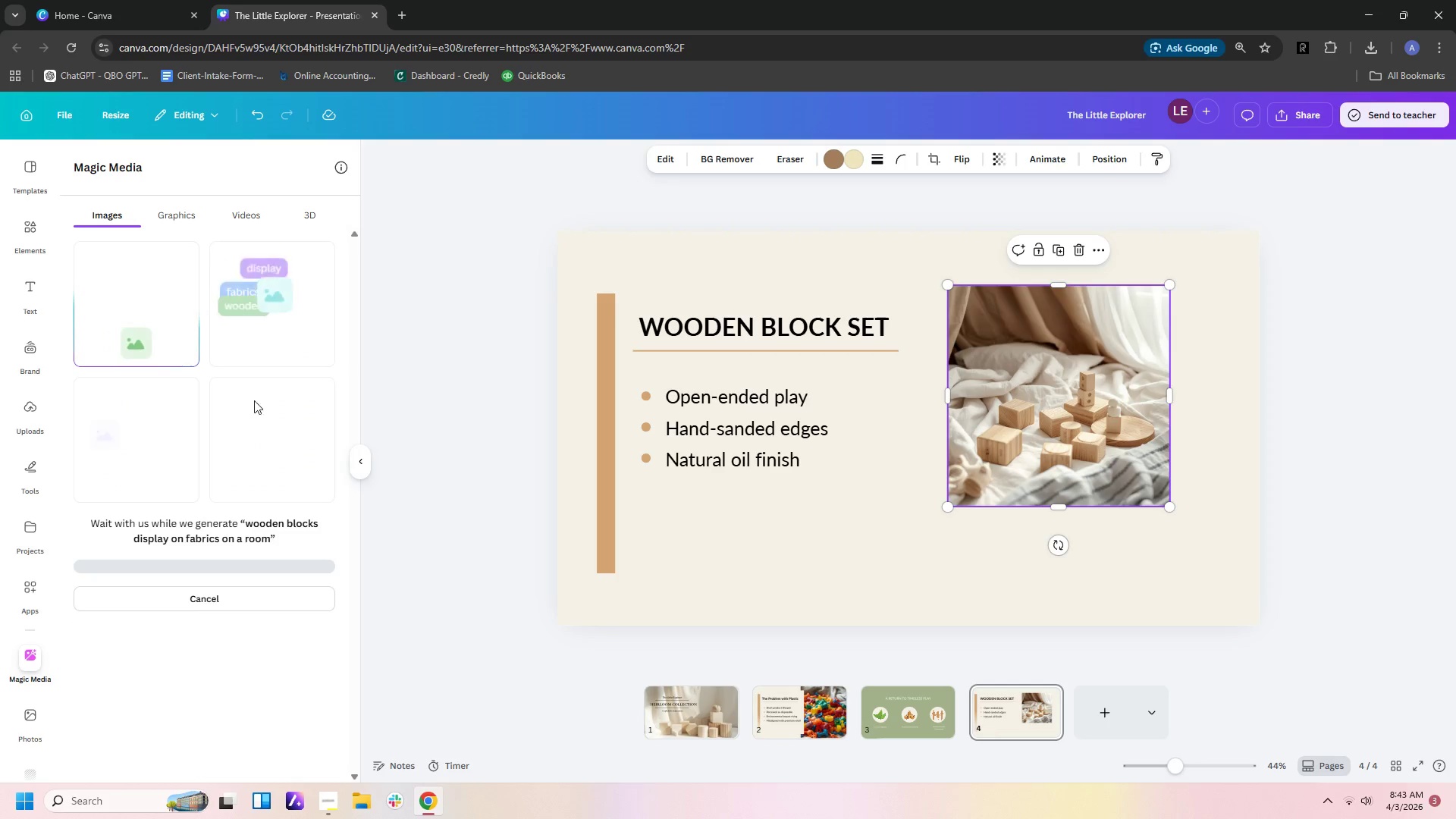 
mouse_move([240, 360])
 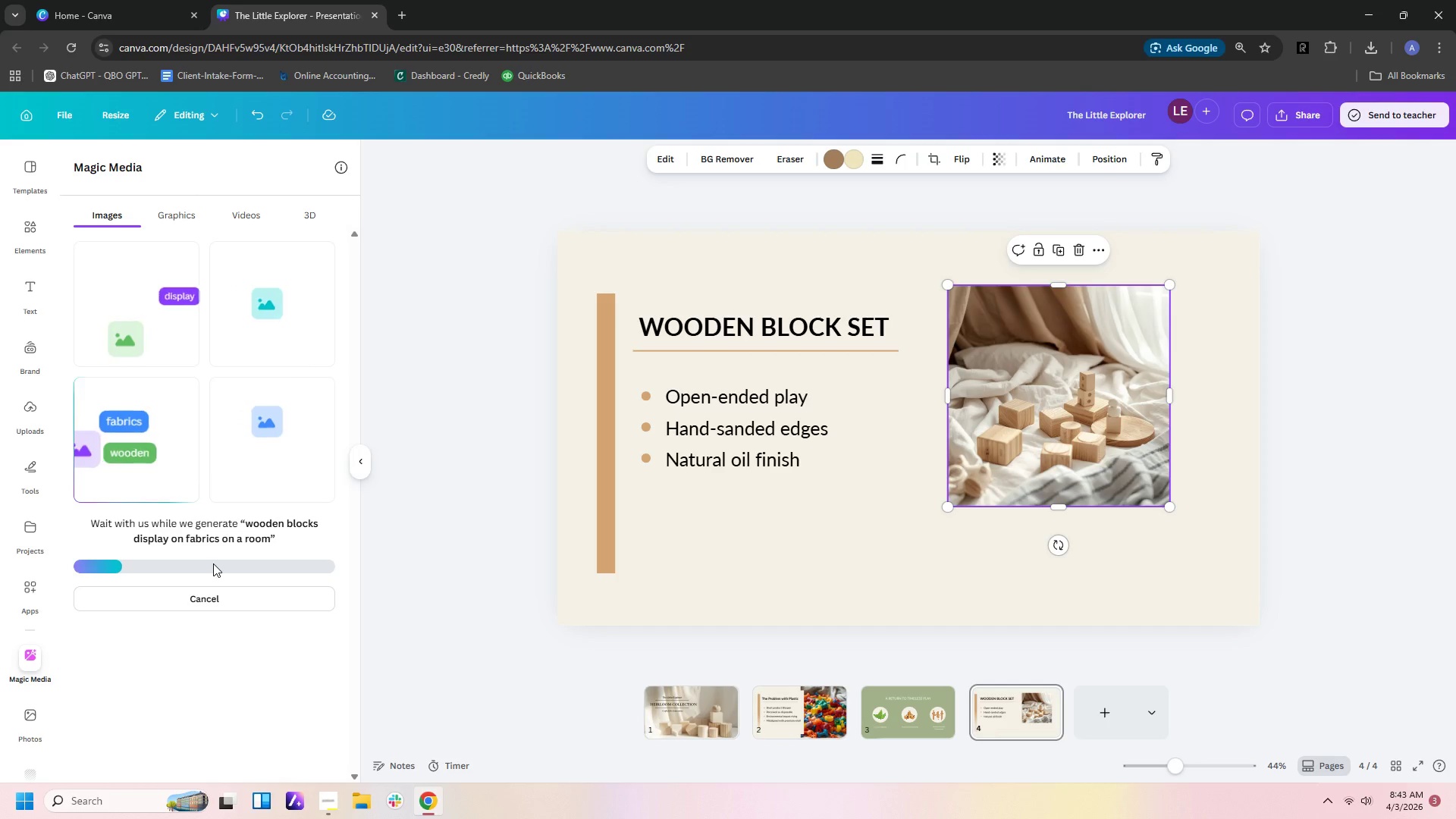 
wait(10.41)
 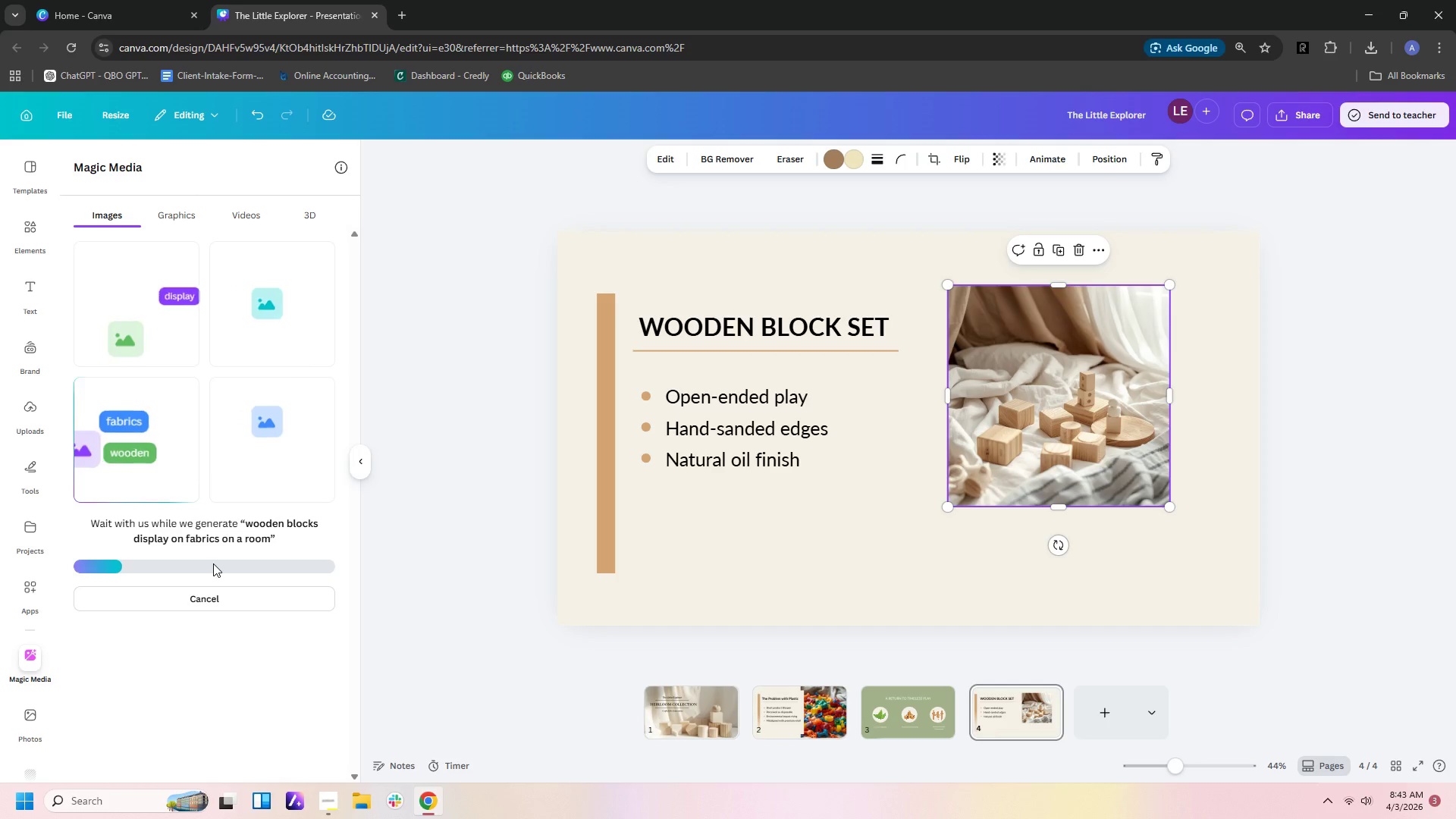 
left_click([147, 552])
 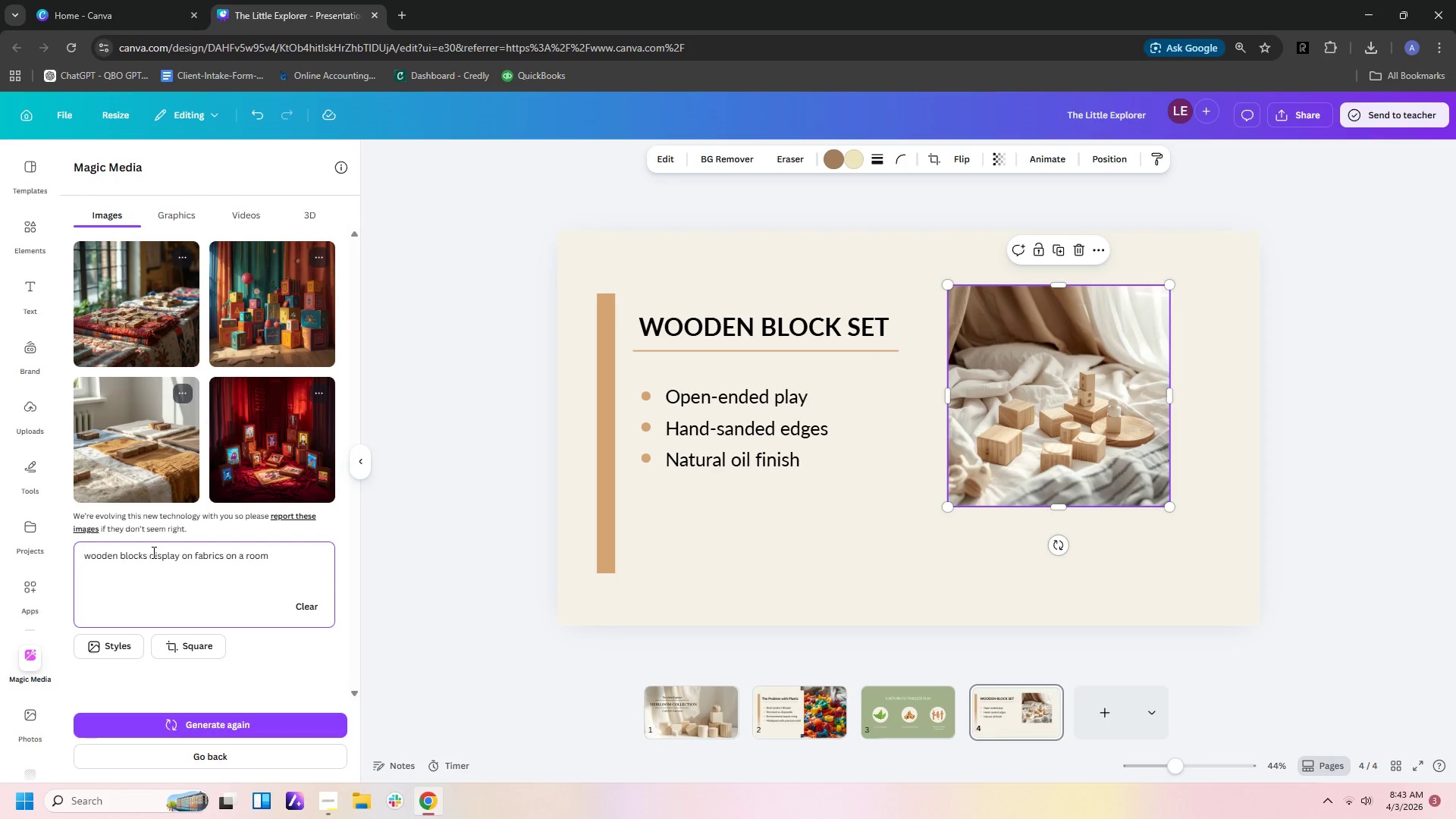 
type( plain)
 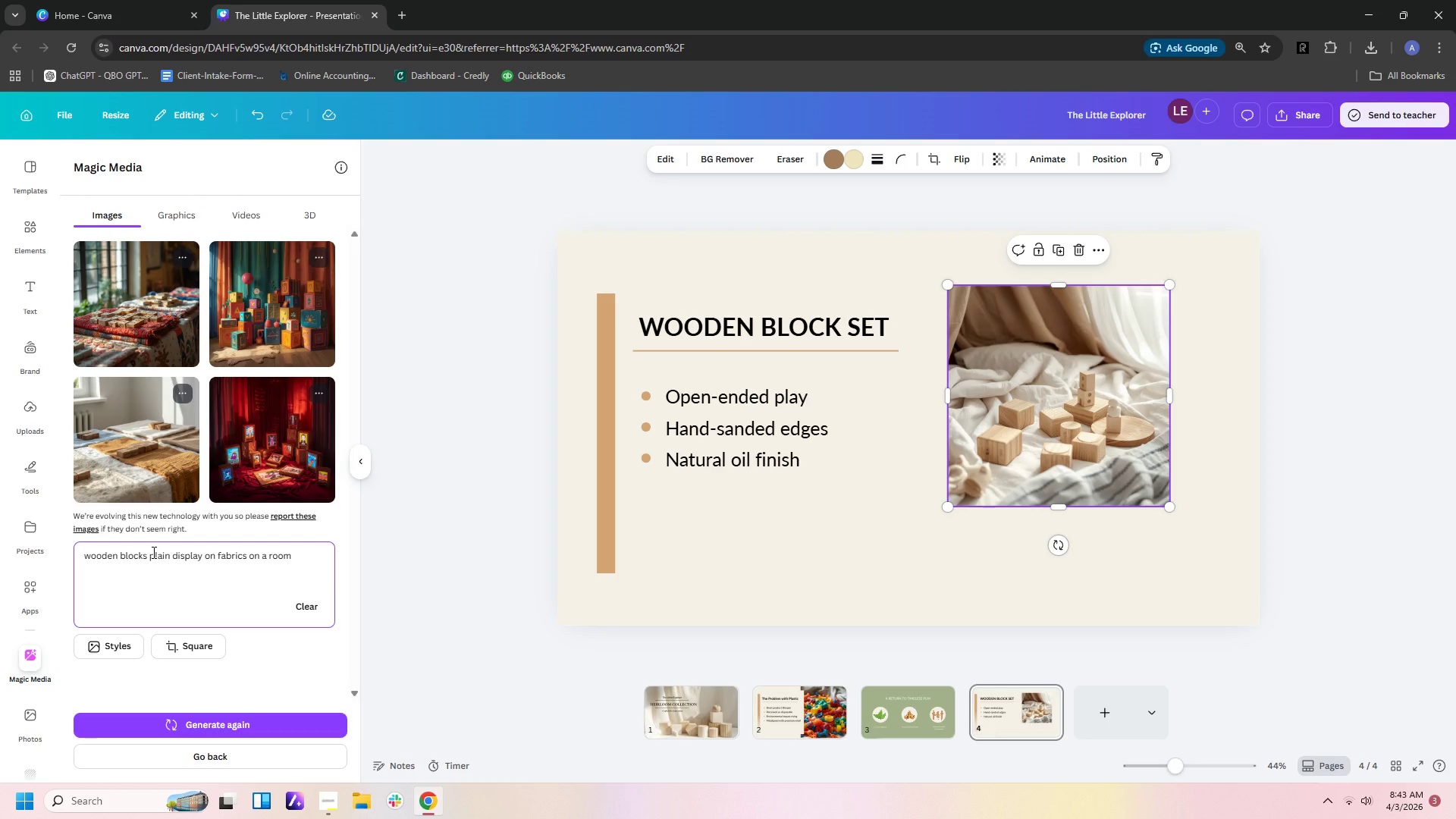 
key(Enter)
 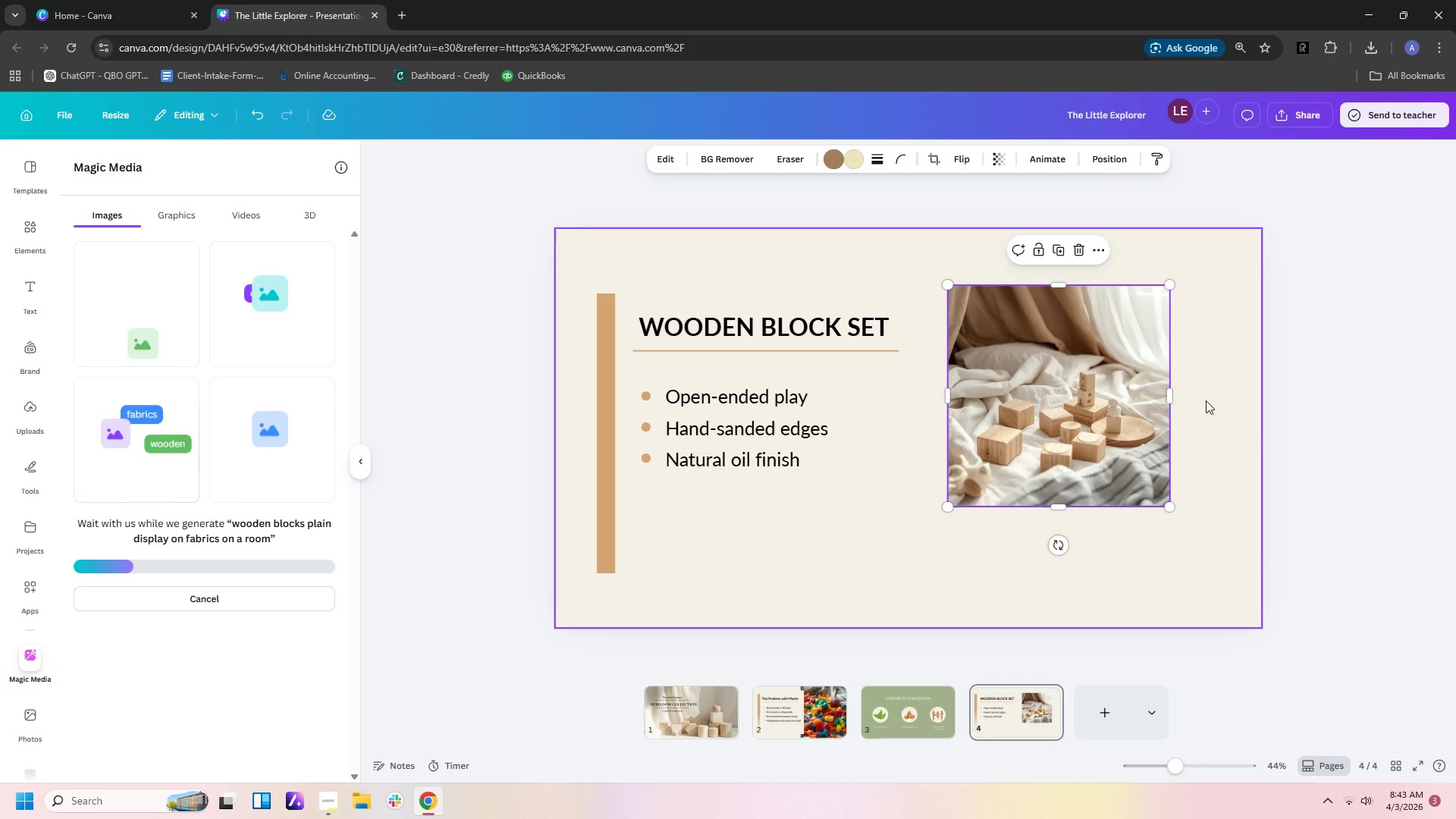 
wait(14.99)
 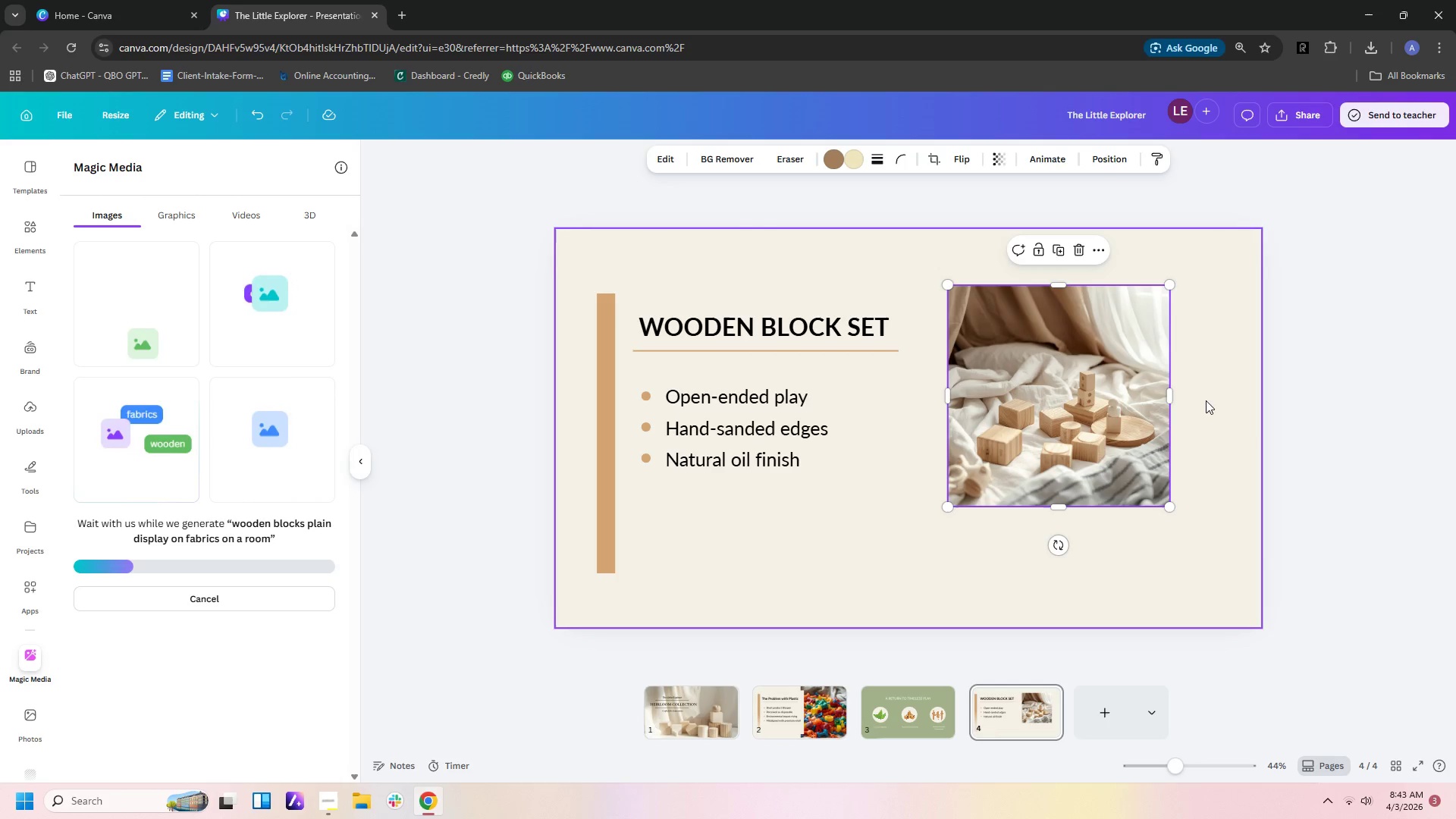 
left_click([269, 439])
 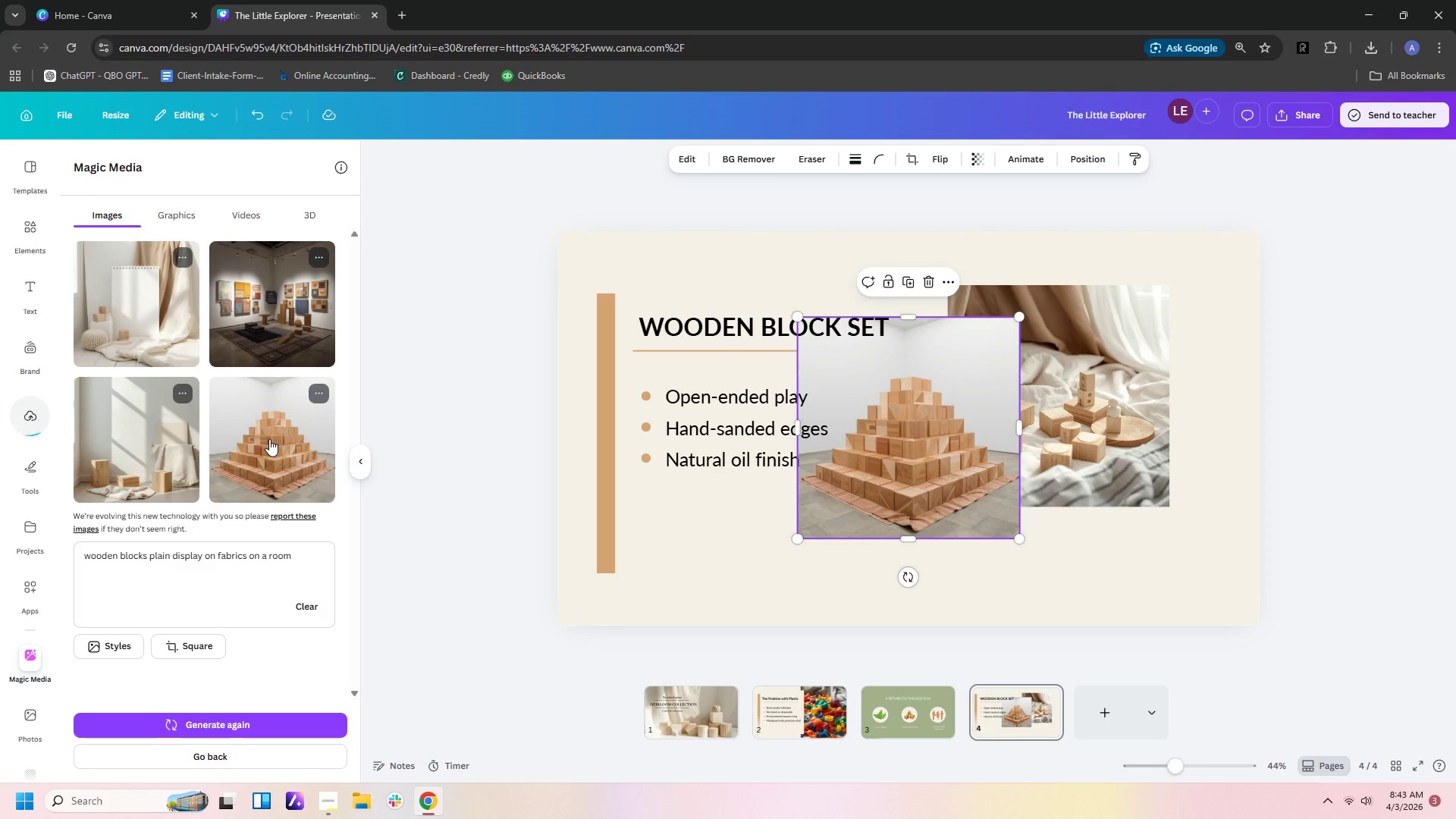 
wait(8.47)
 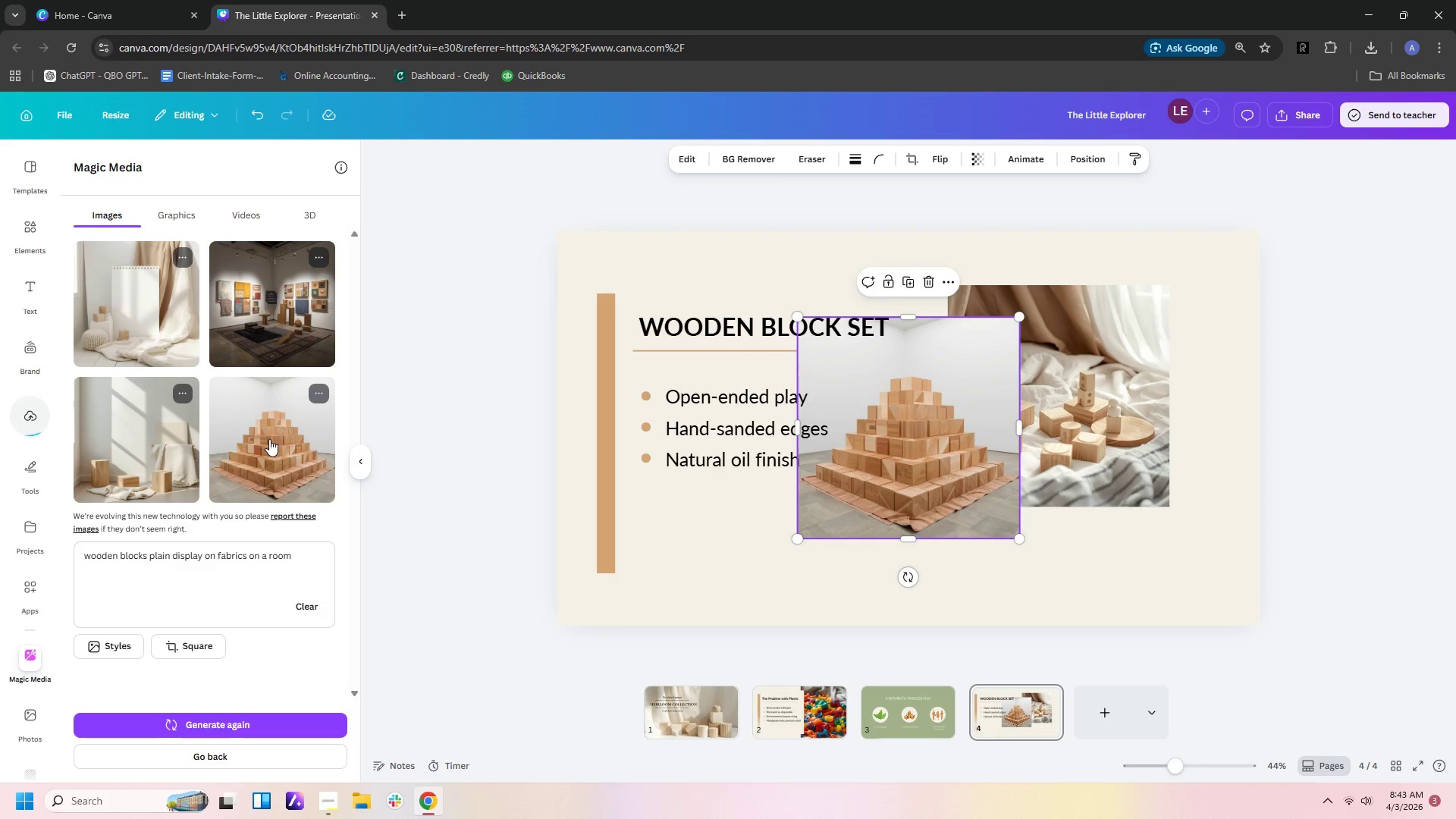 
left_click([149, 554])
 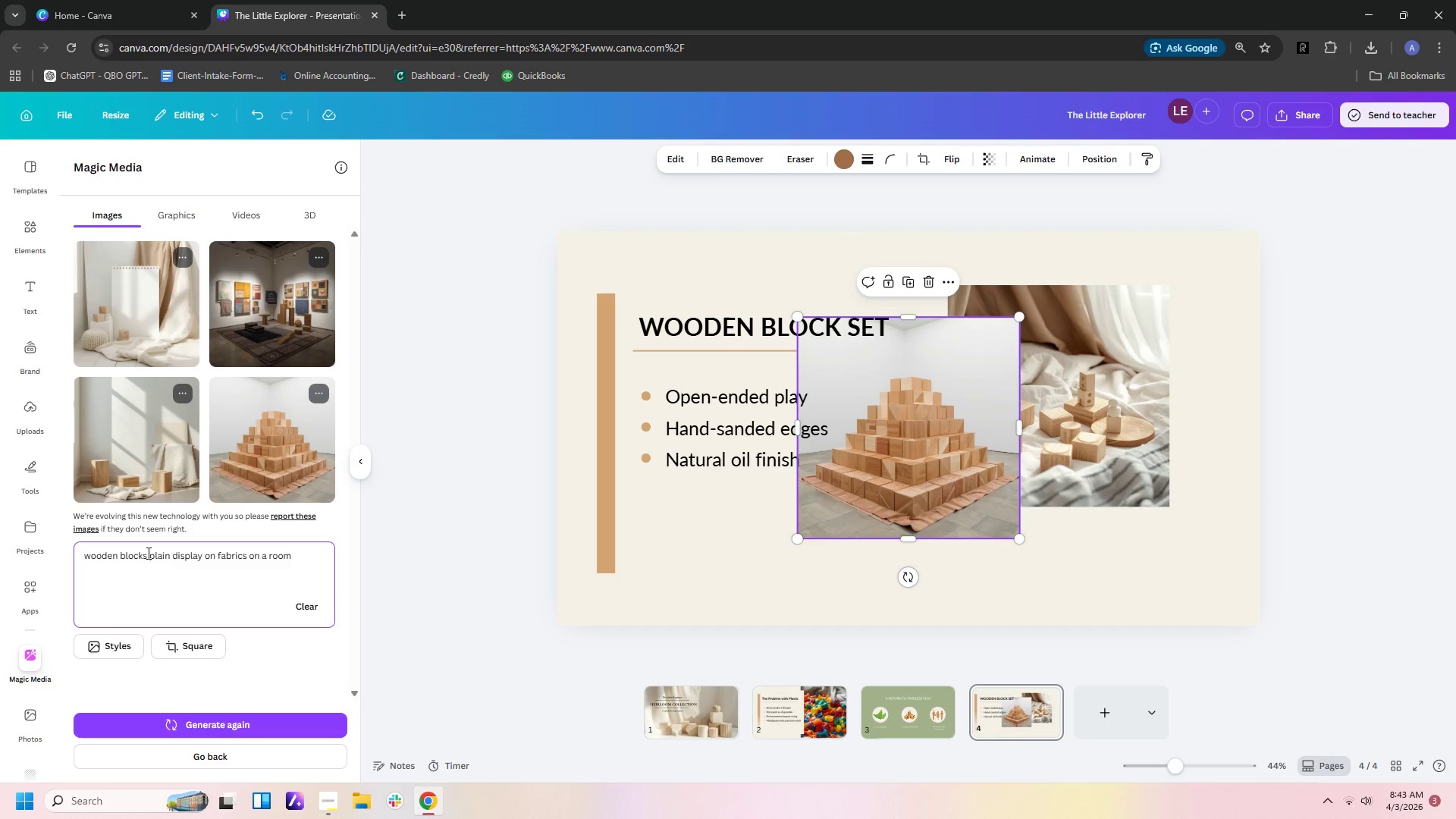 
type(toys )
 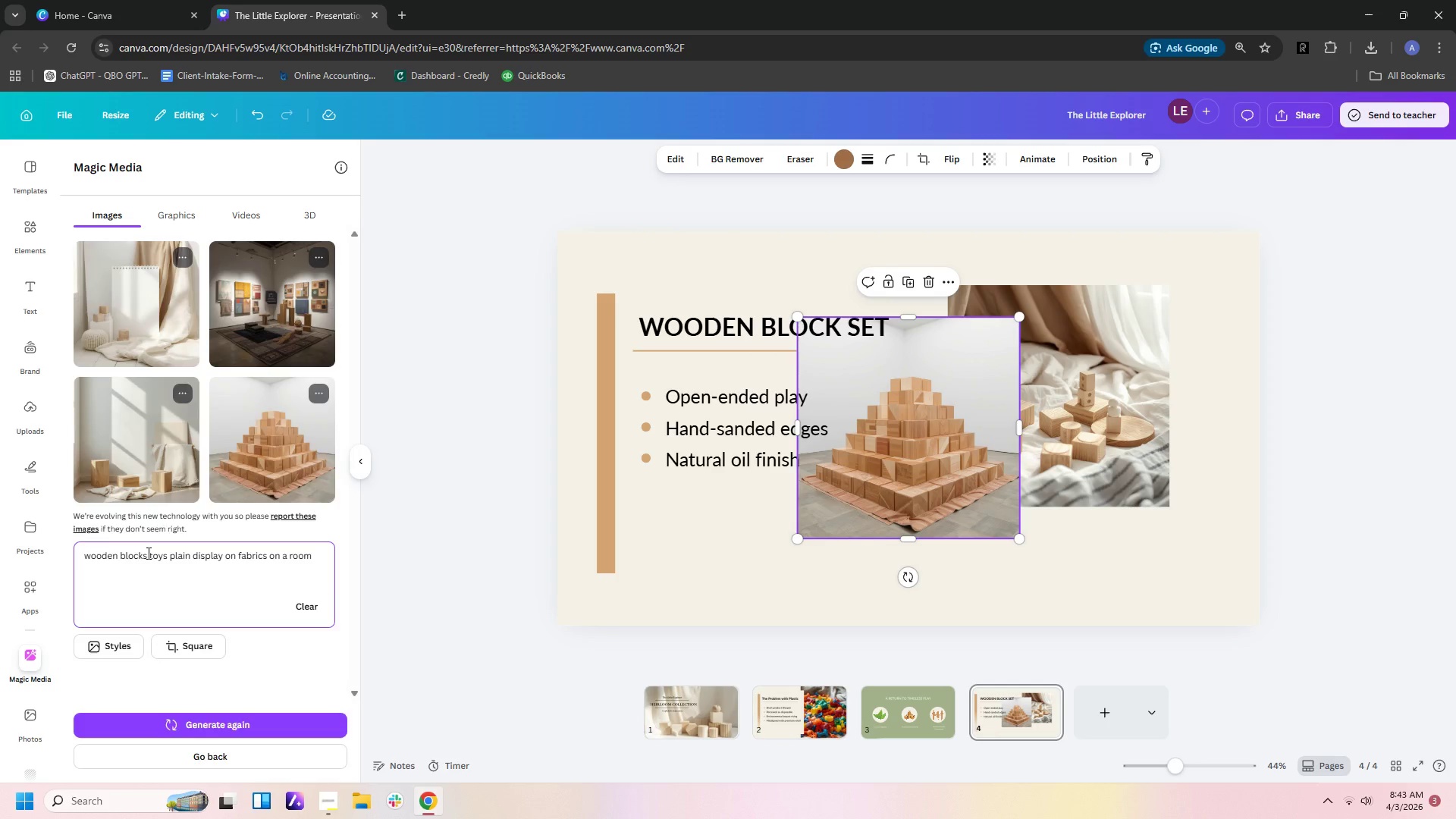 
key(Enter)
 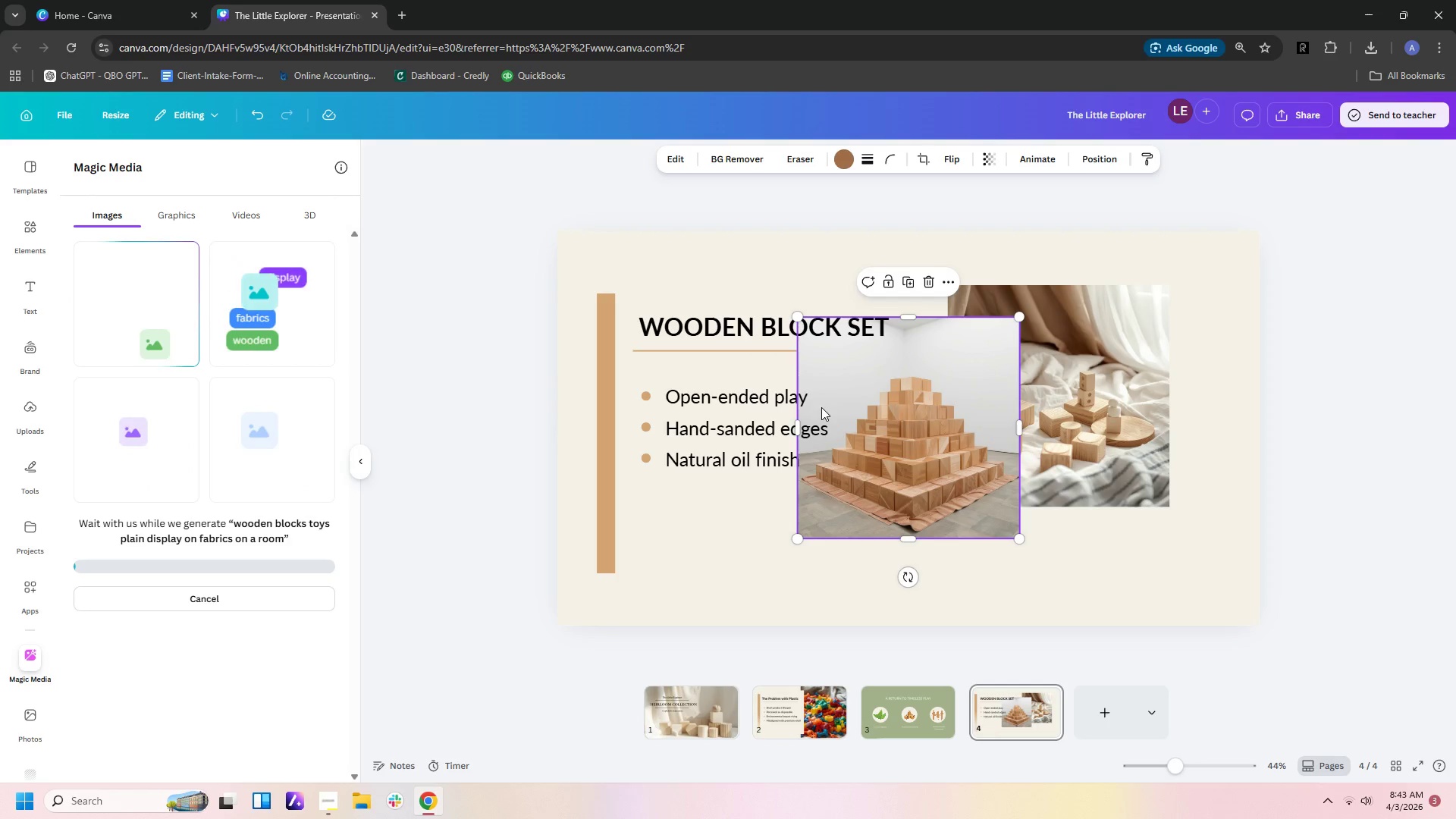 
left_click([906, 440])
 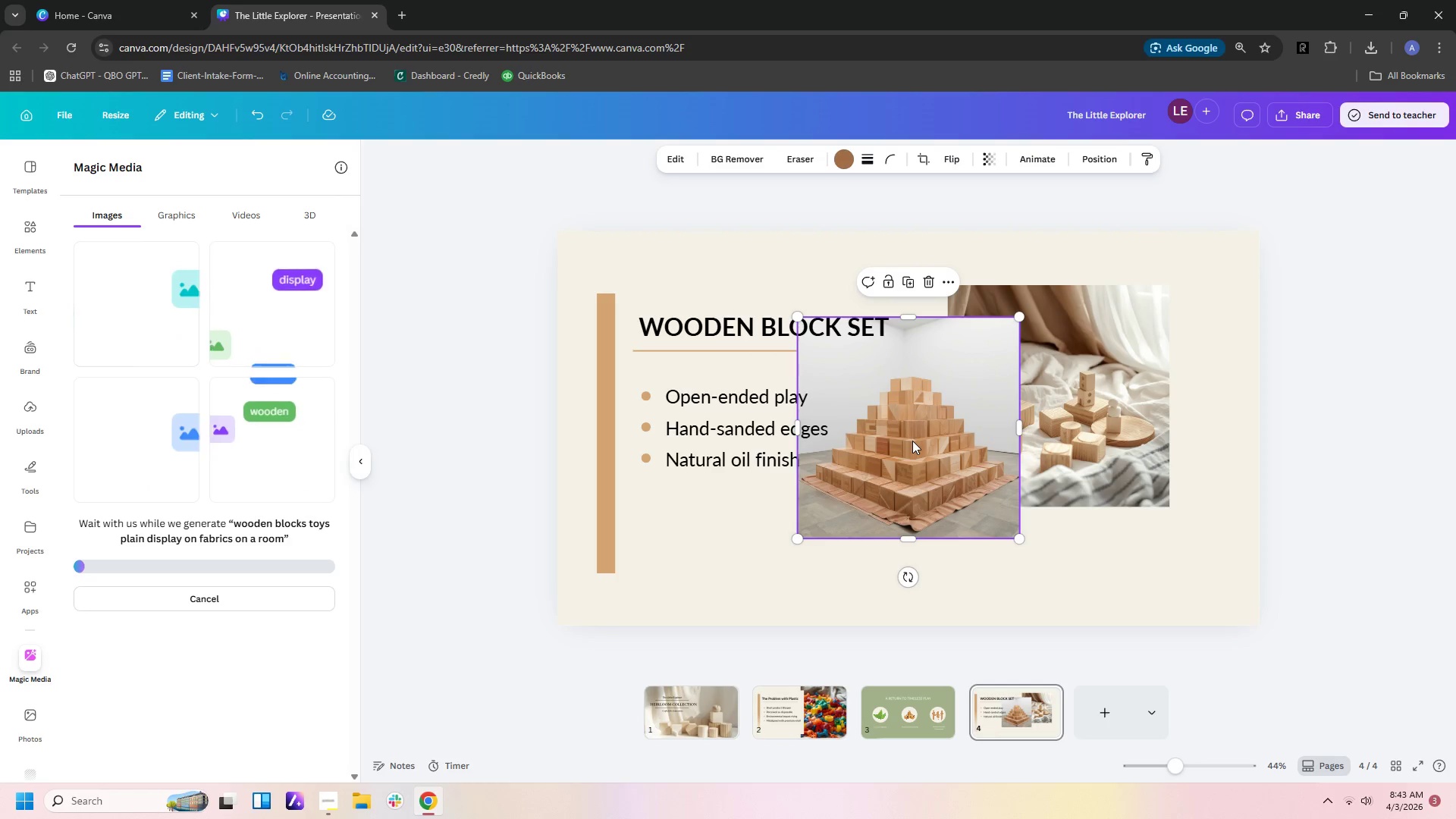 
key(Delete)
 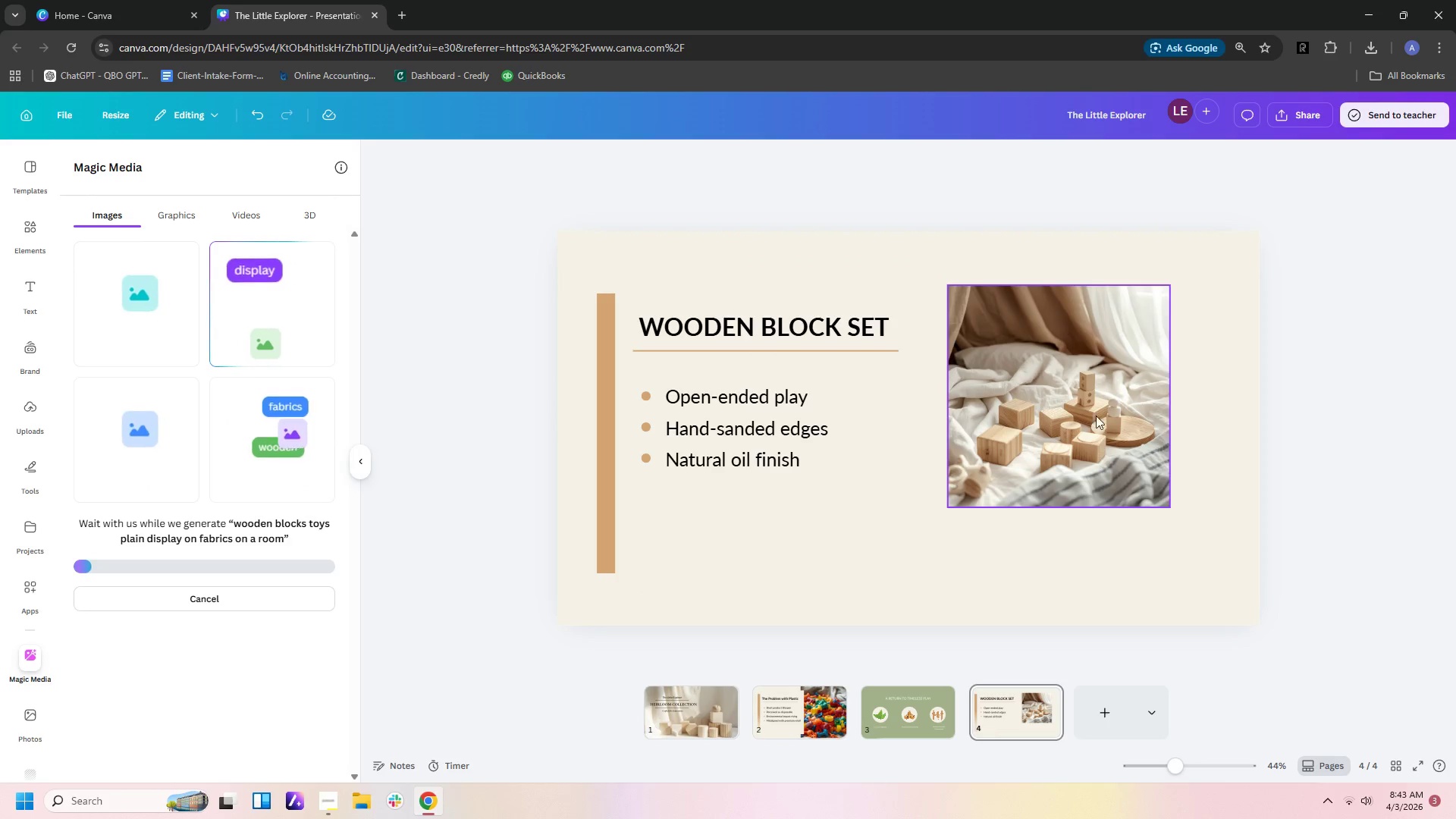 
left_click_drag(start_coordinate=[1091, 427], to_coordinate=[1041, 372])
 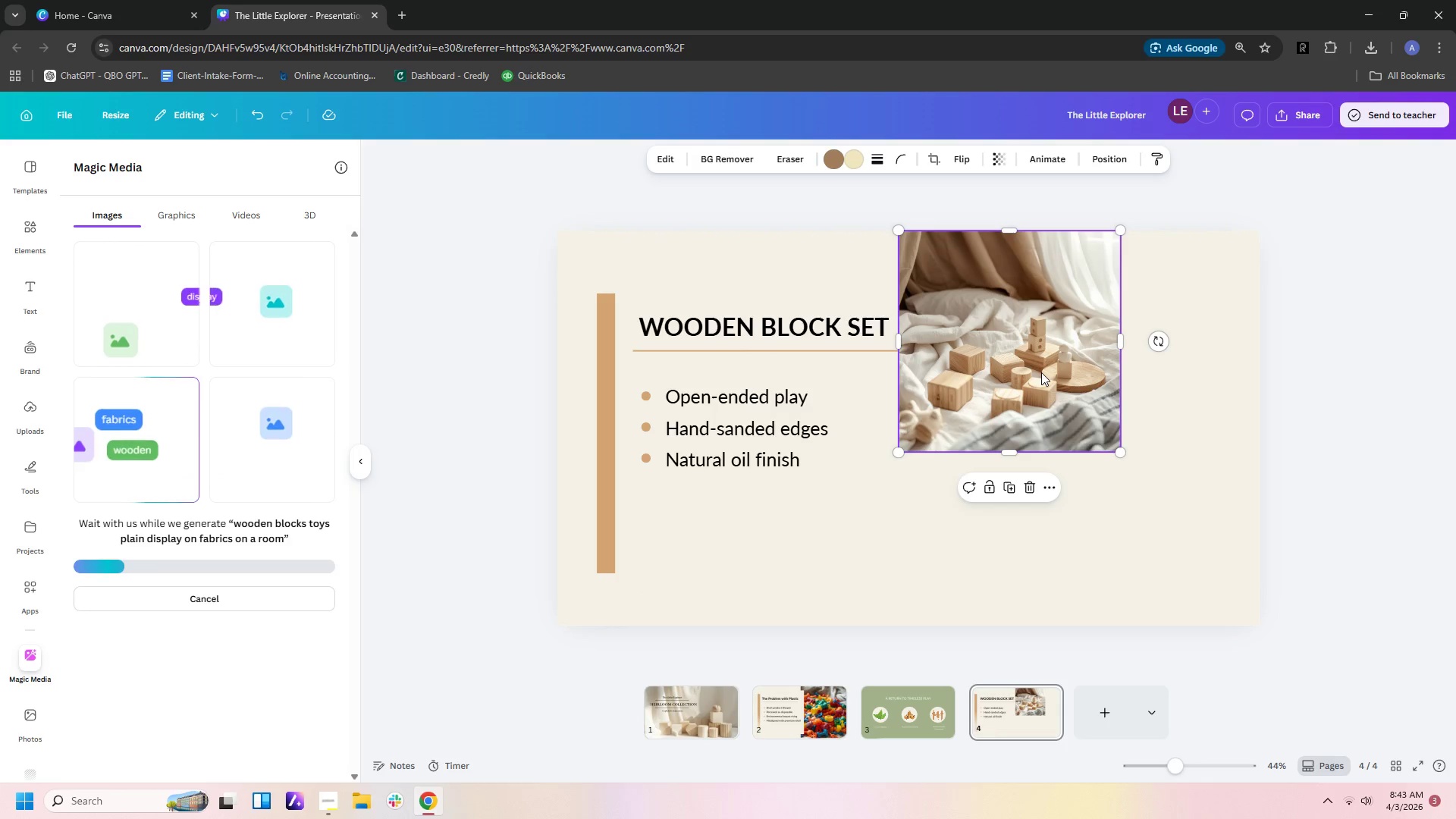 
wait(8.05)
 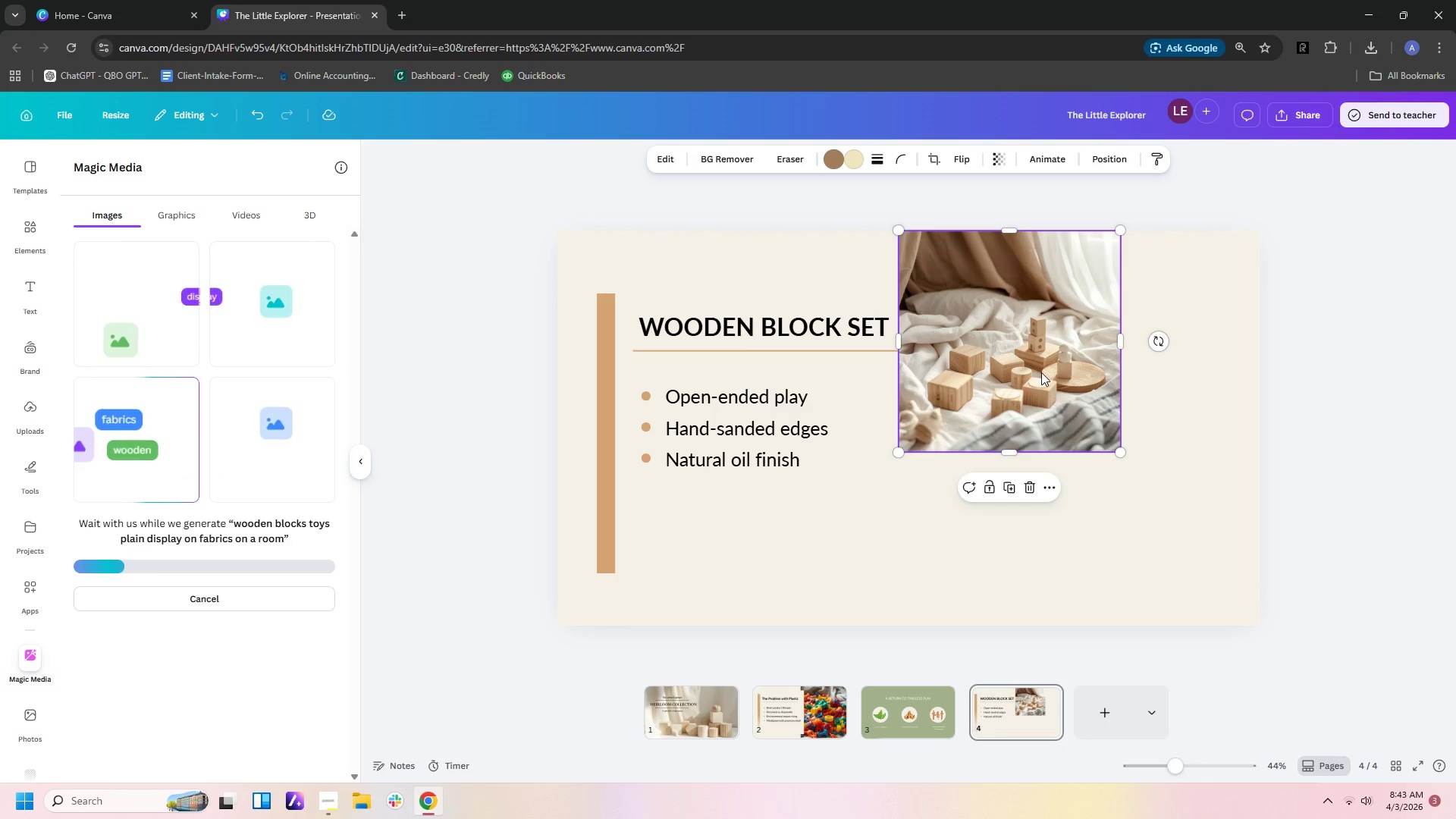 
left_click([303, 461])
 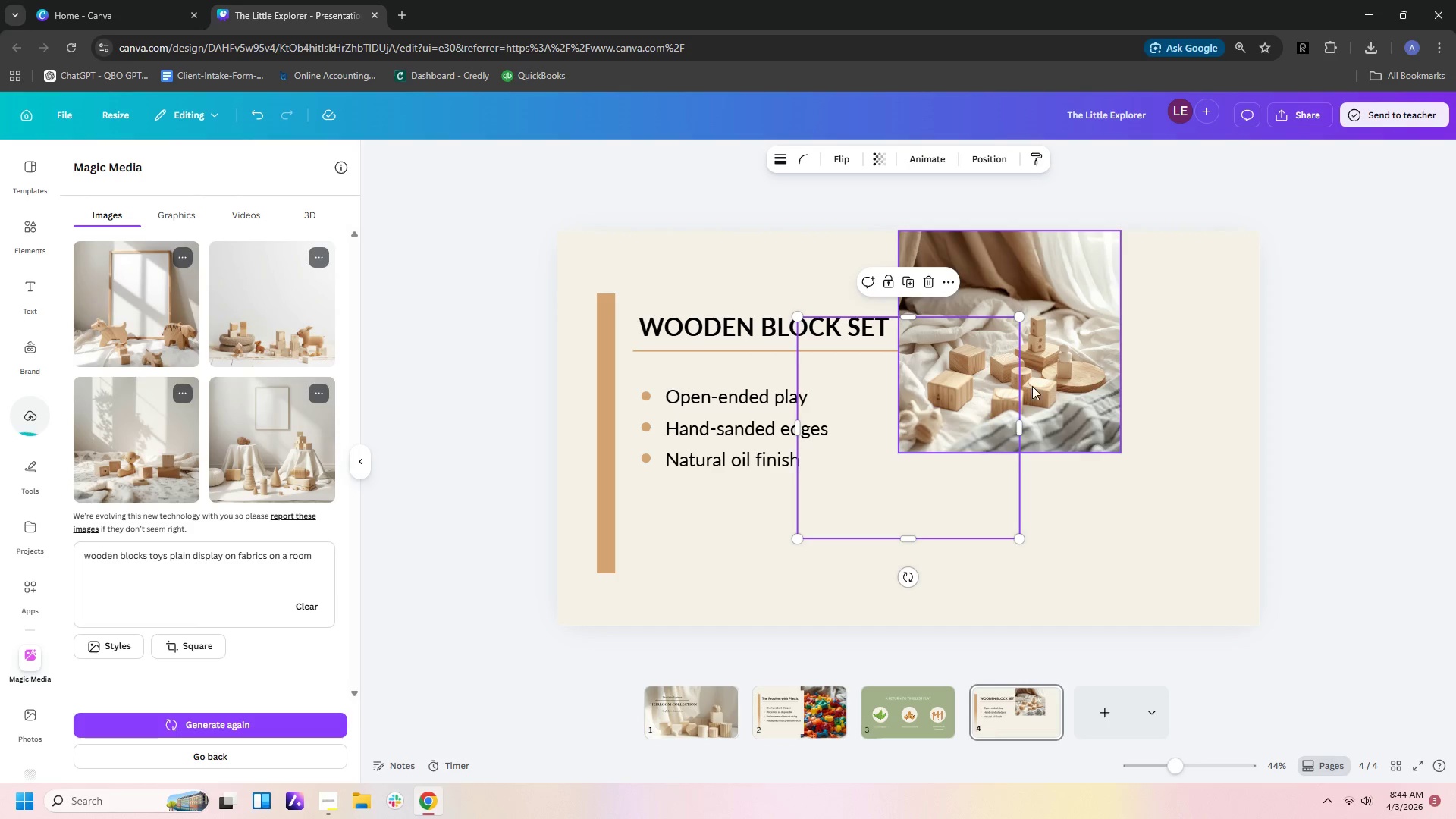 
left_click([1088, 404])
 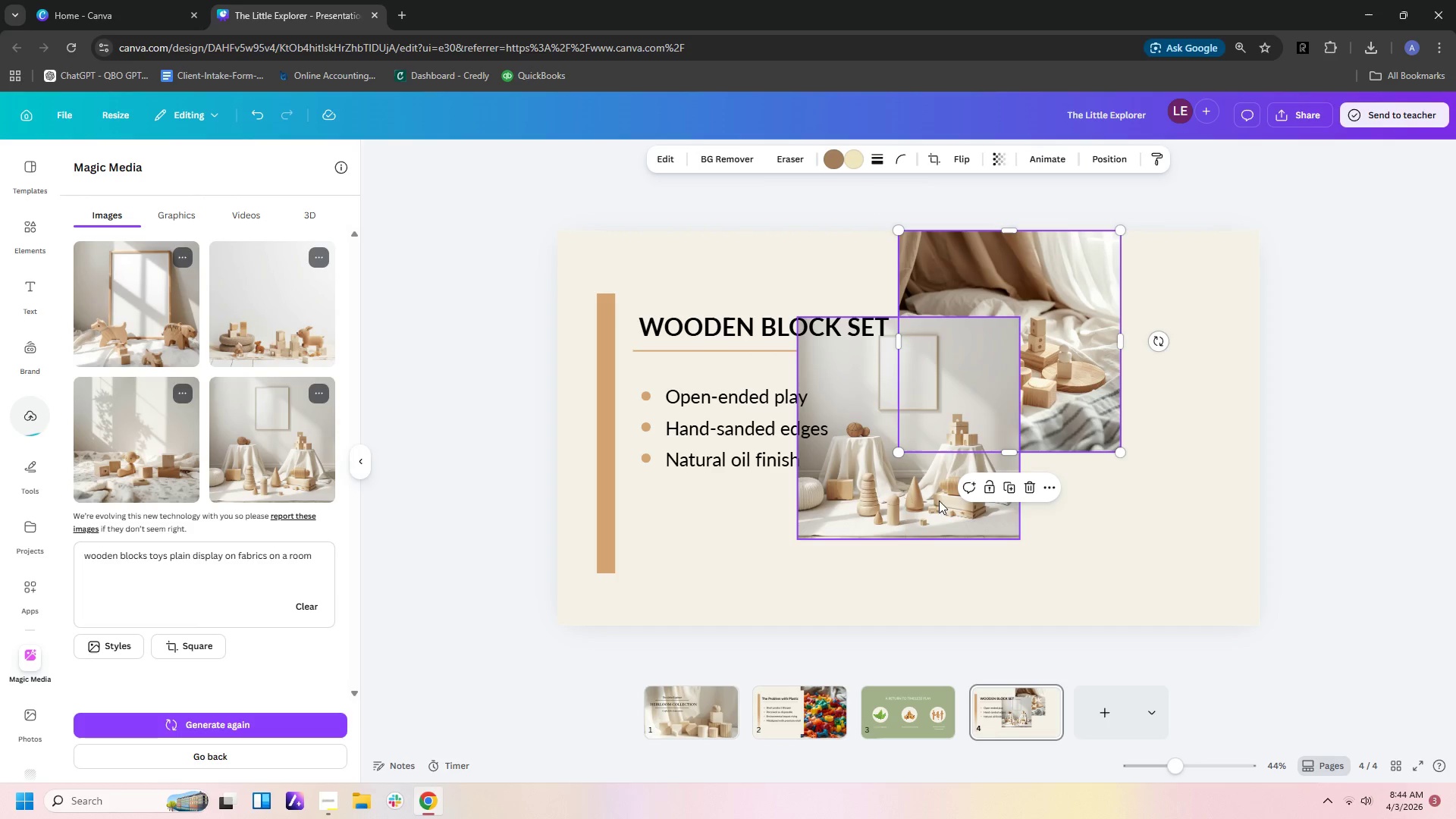 
left_click([926, 504])
 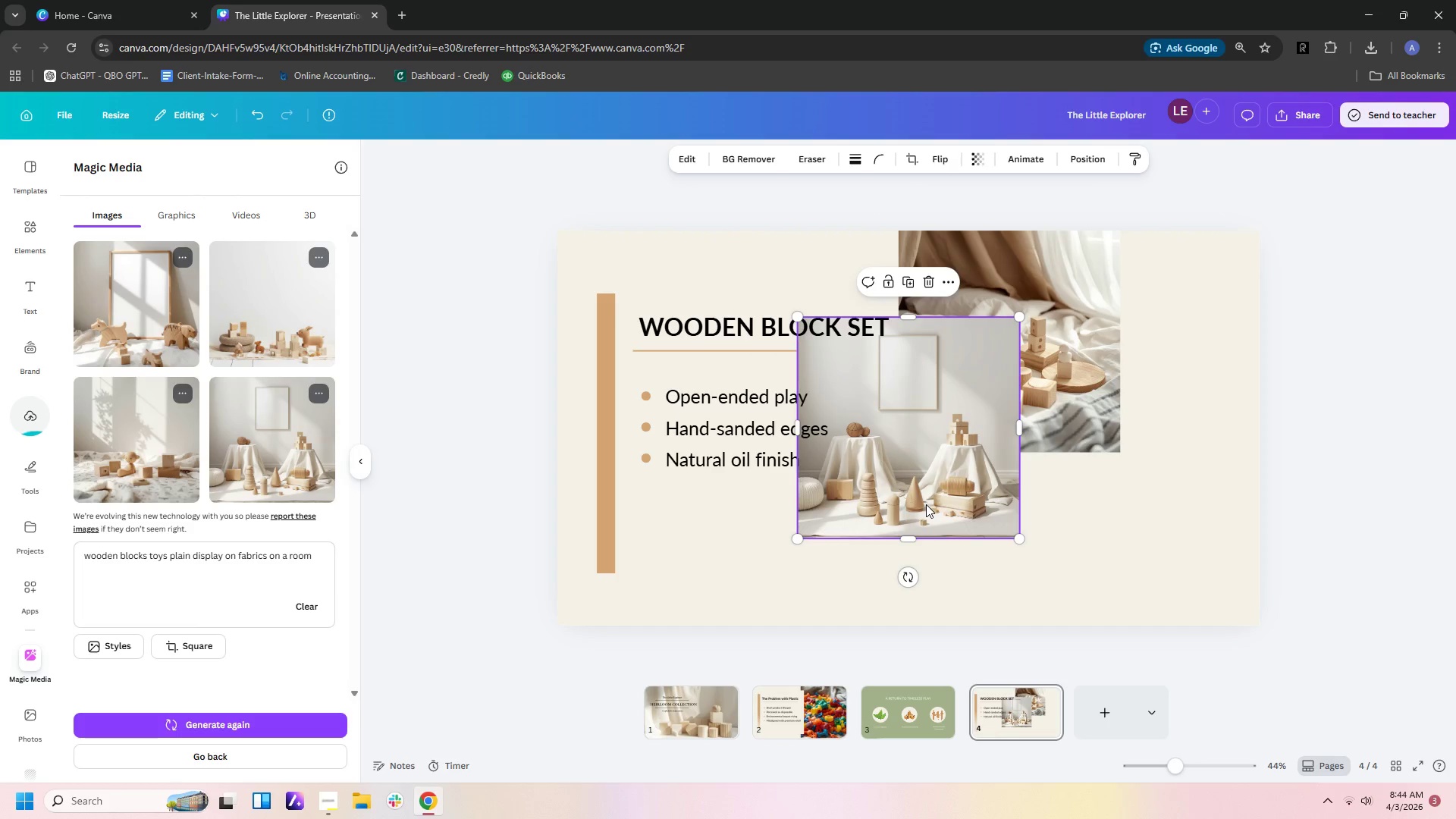 
key(Delete)
 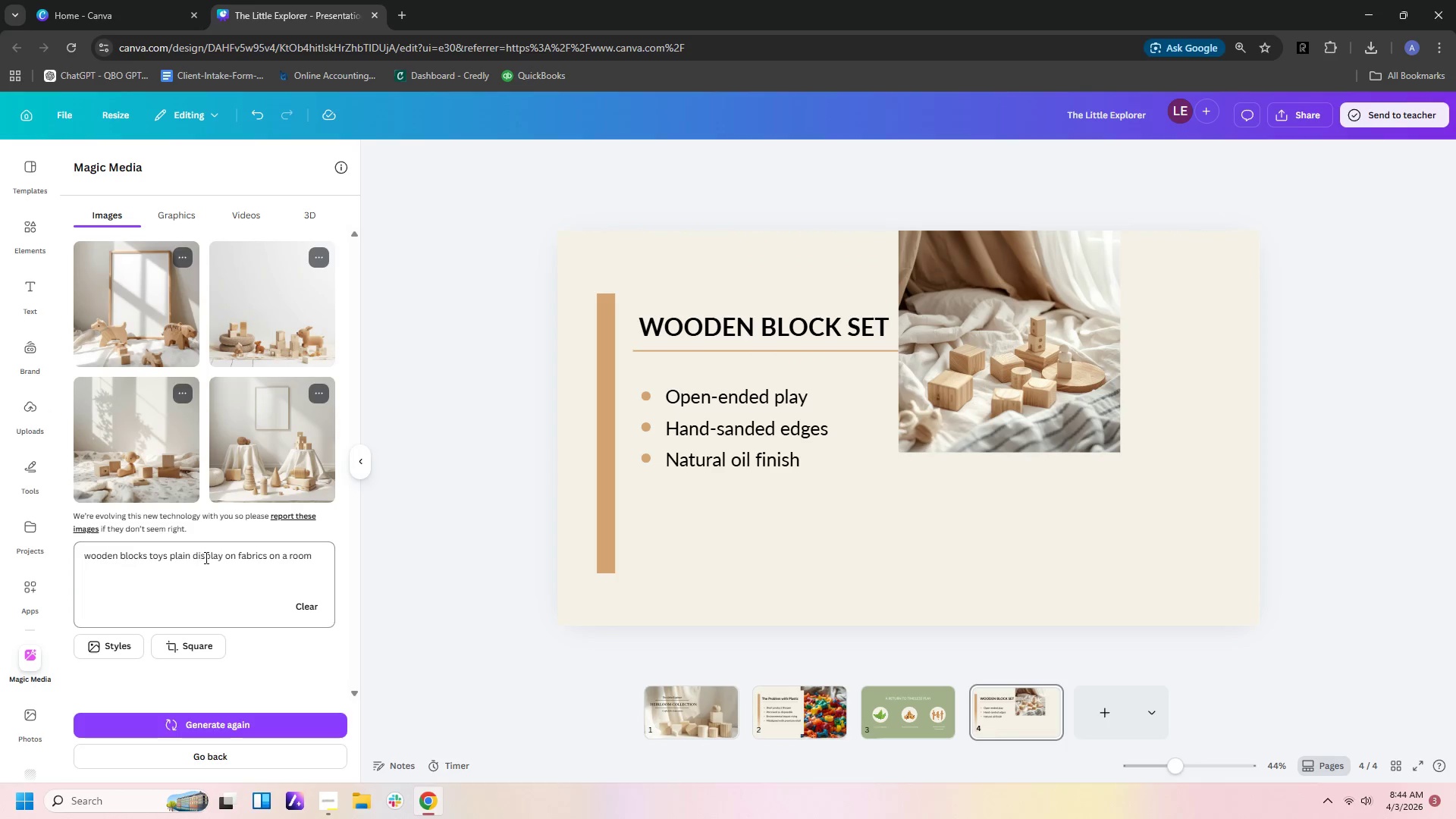 
left_click_drag(start_coordinate=[224, 557], to_coordinate=[193, 556])
 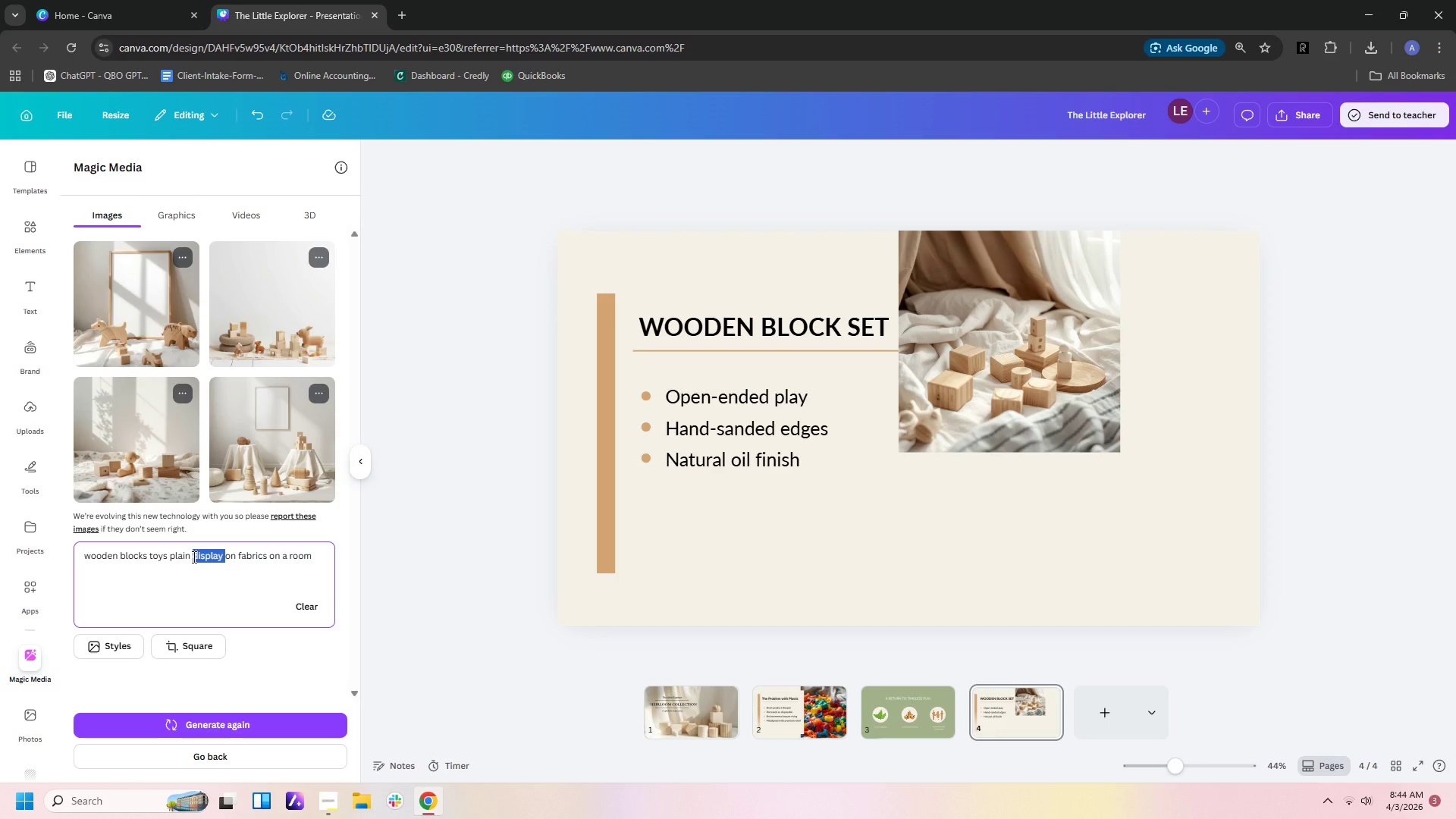 
type(stoc )
key(Backspace)
type(k pile )
 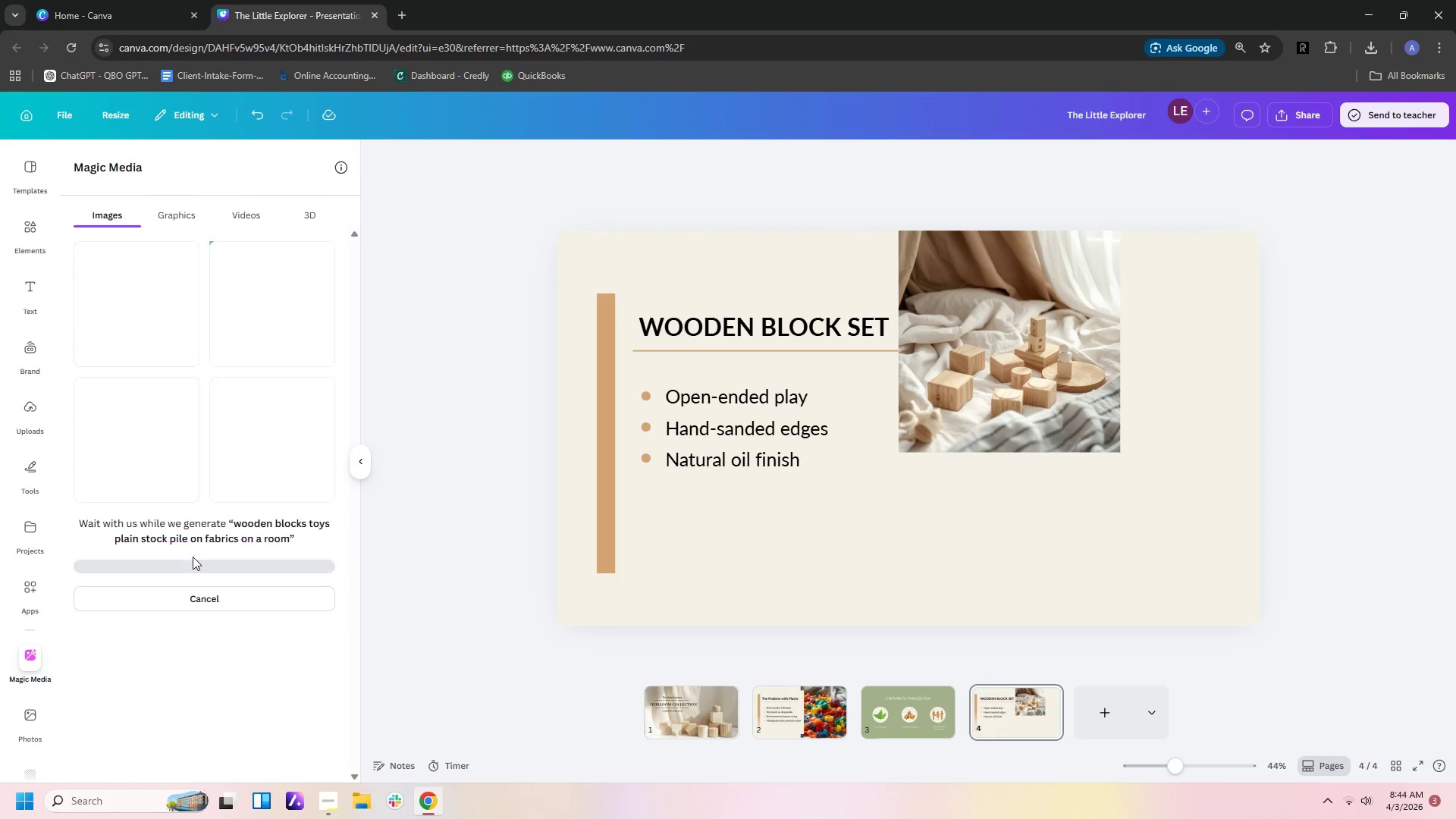 
key(Enter)
 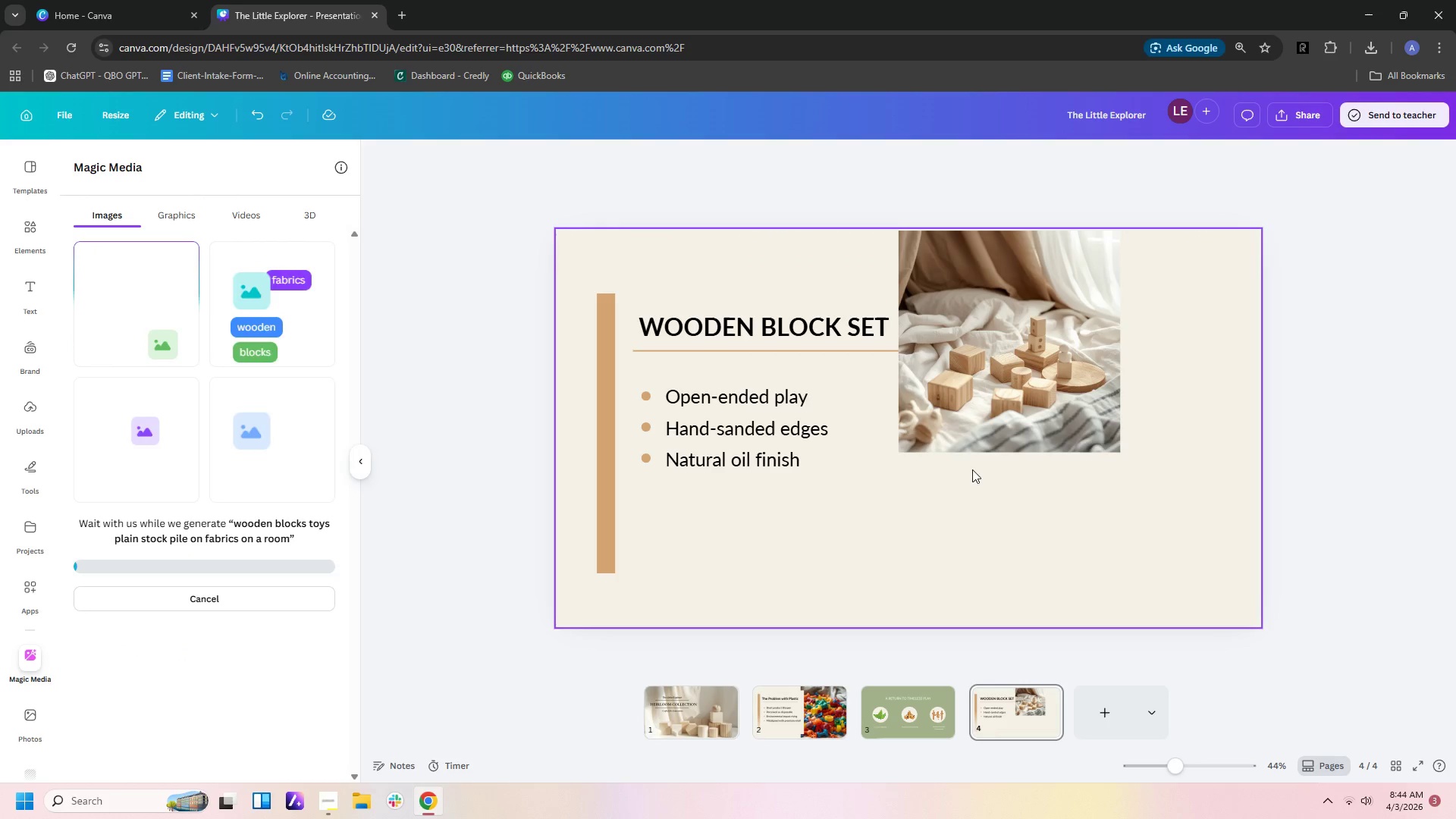 
left_click_drag(start_coordinate=[1003, 426], to_coordinate=[1031, 462])
 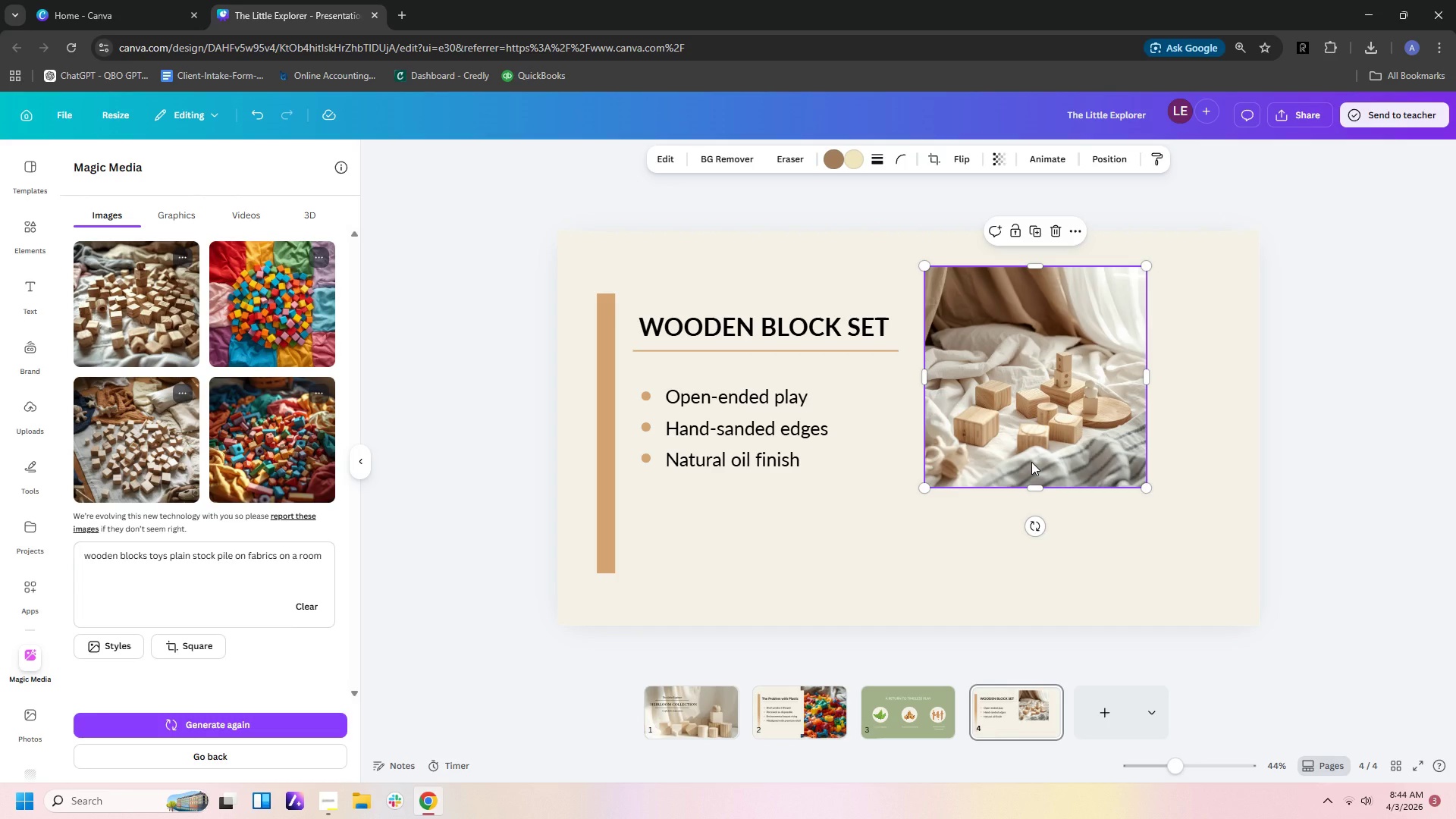 
wait(19.03)
 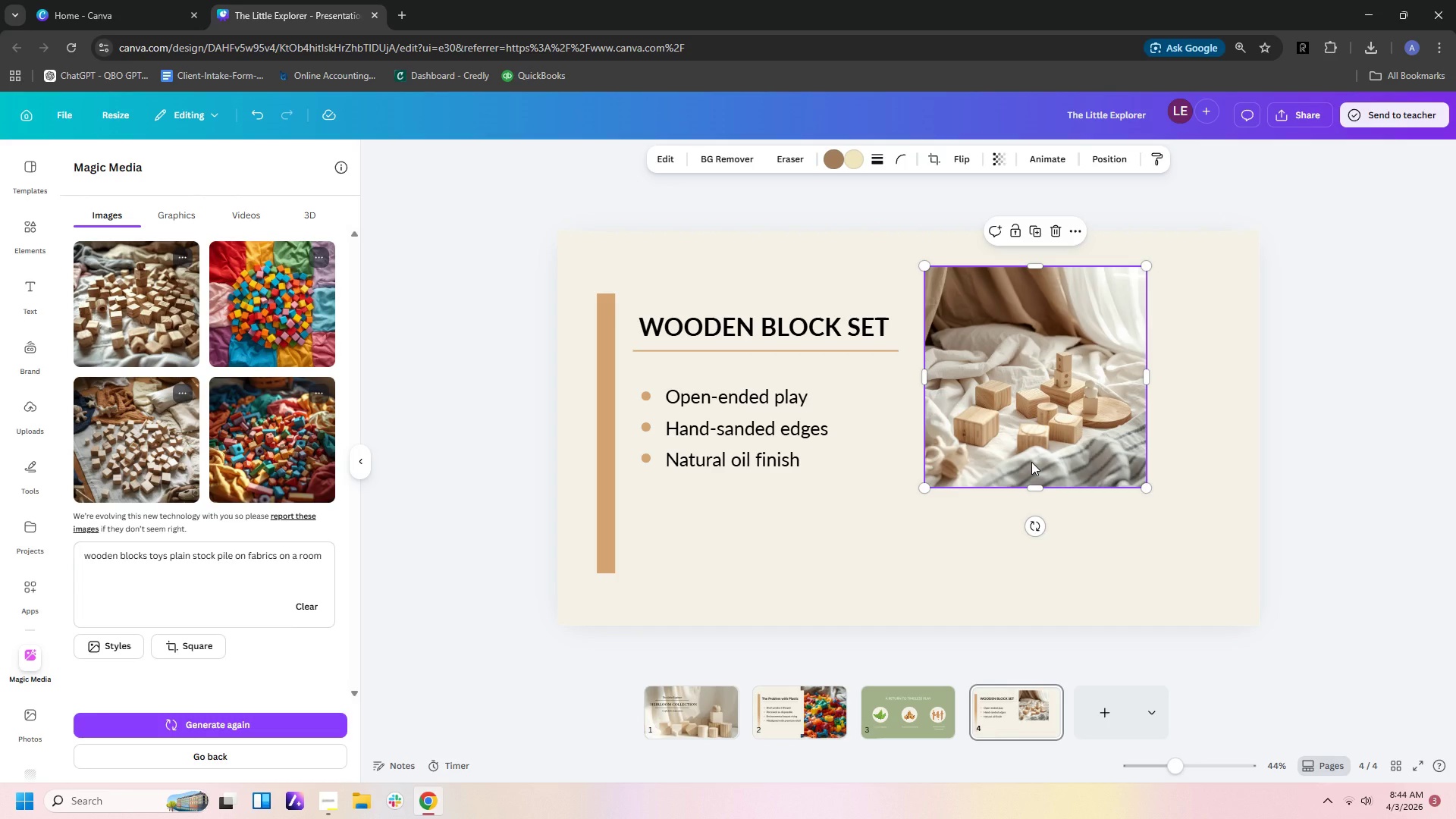 
left_click([168, 557])
 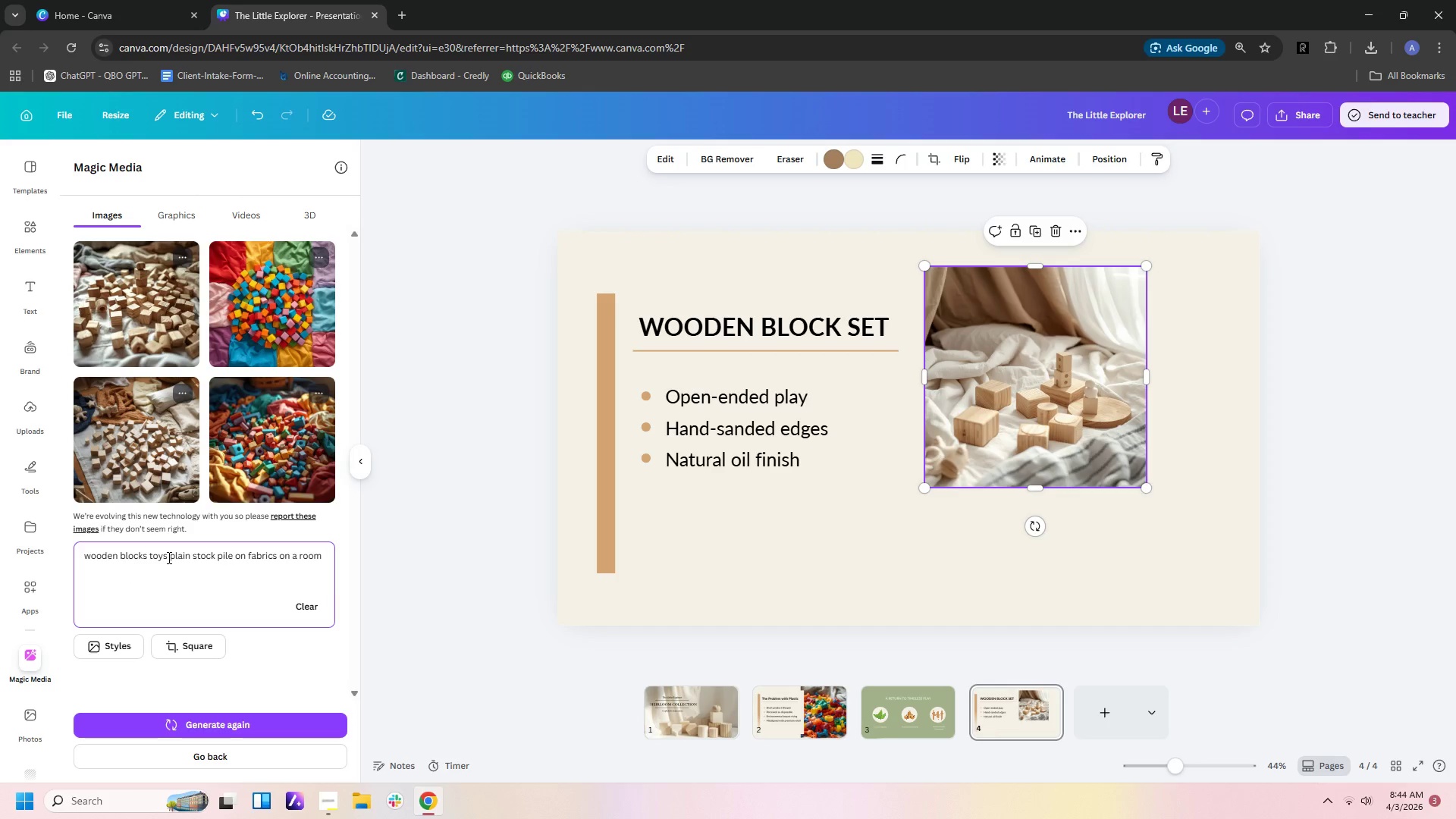 
type( set)
 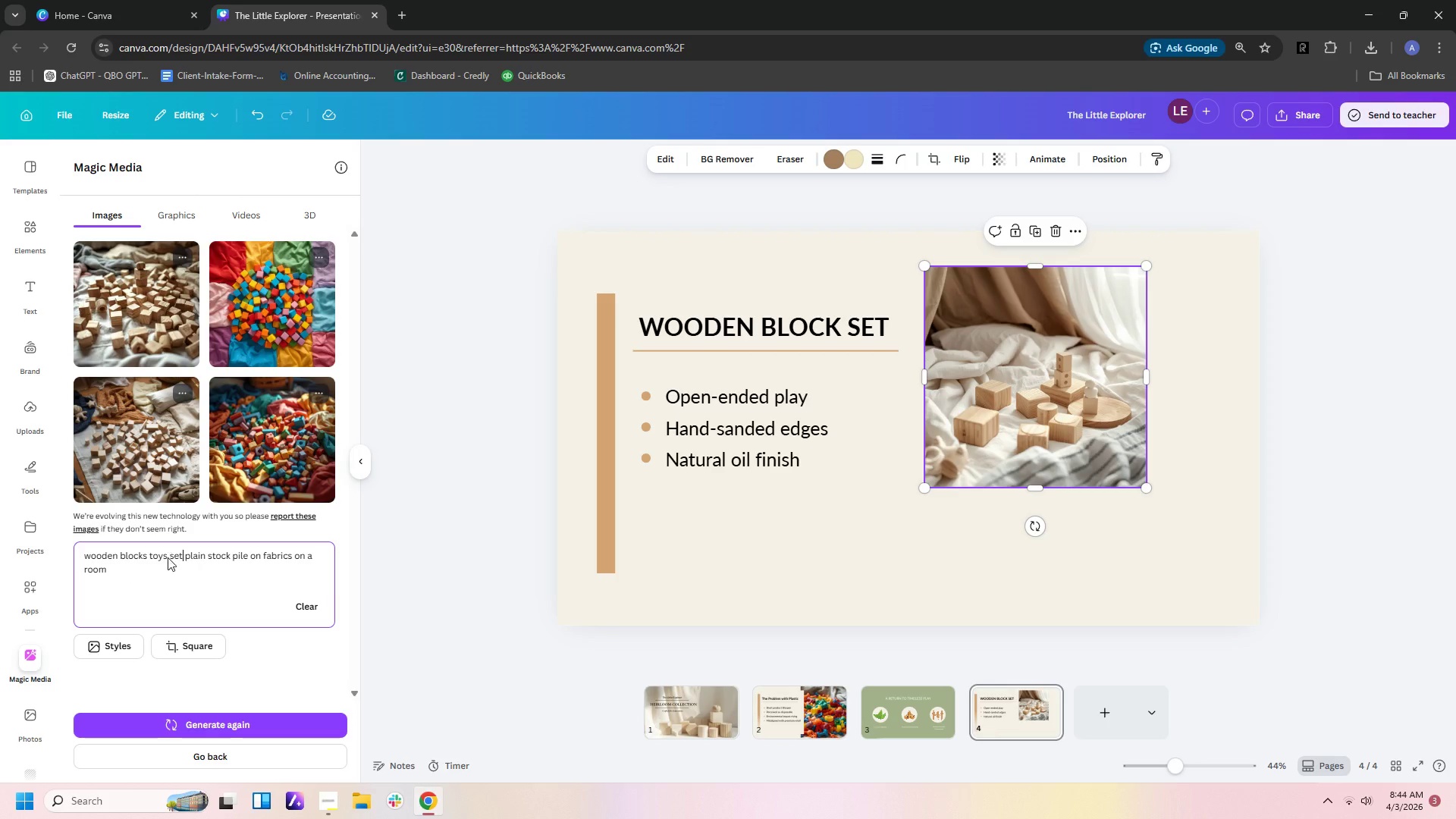 
key(Enter)
 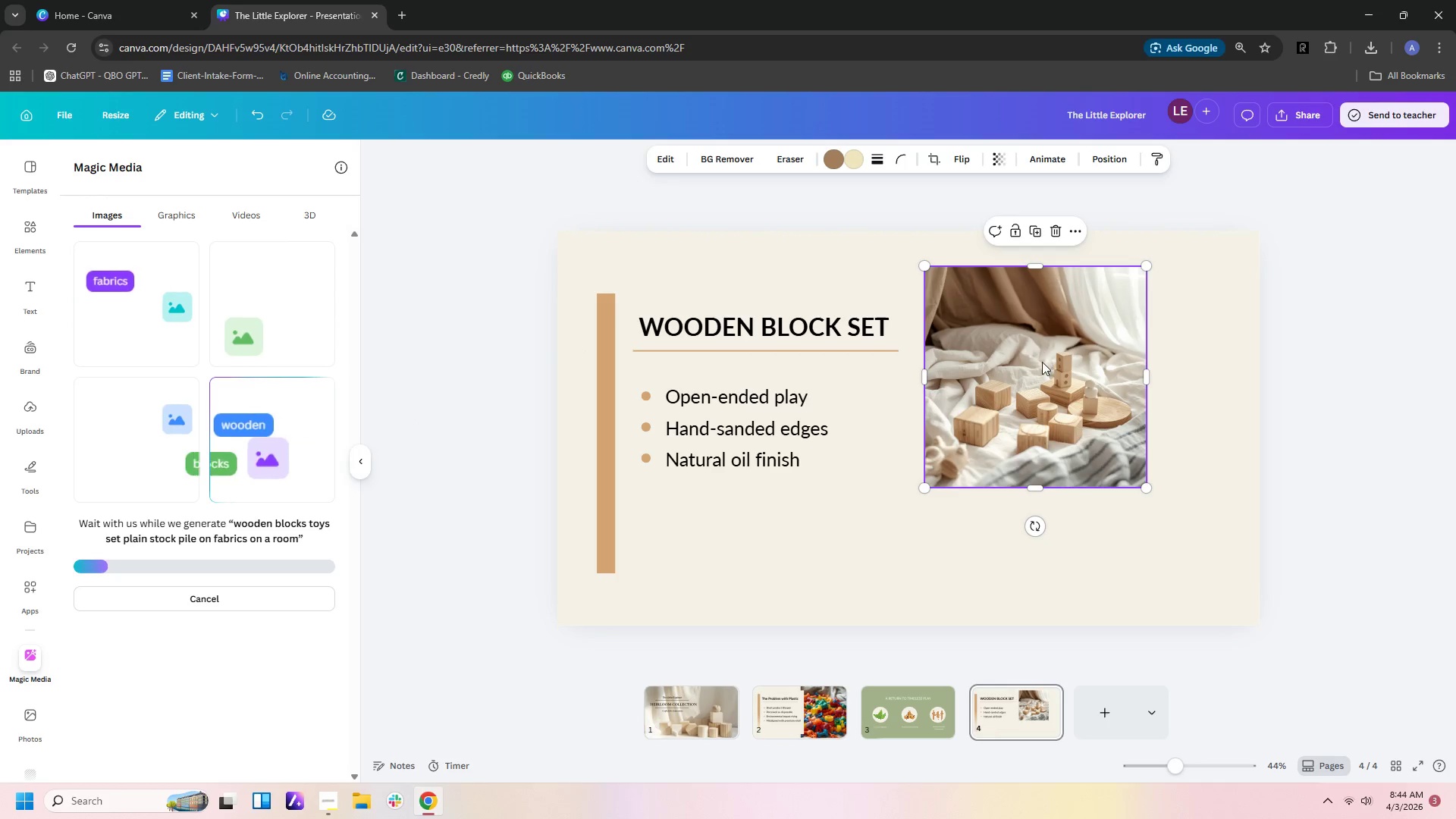 
wait(11.19)
 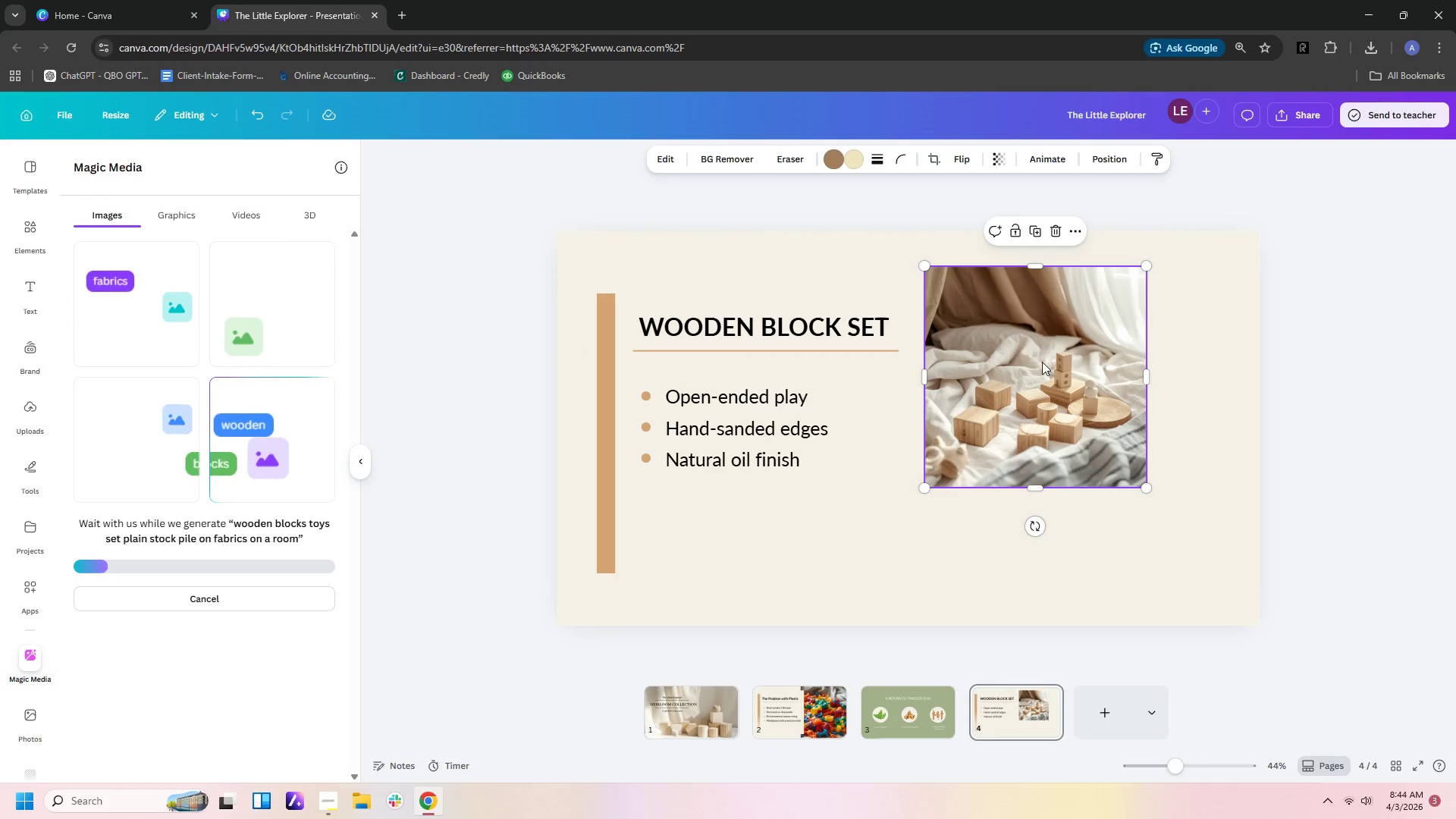 
left_click([311, 457])
 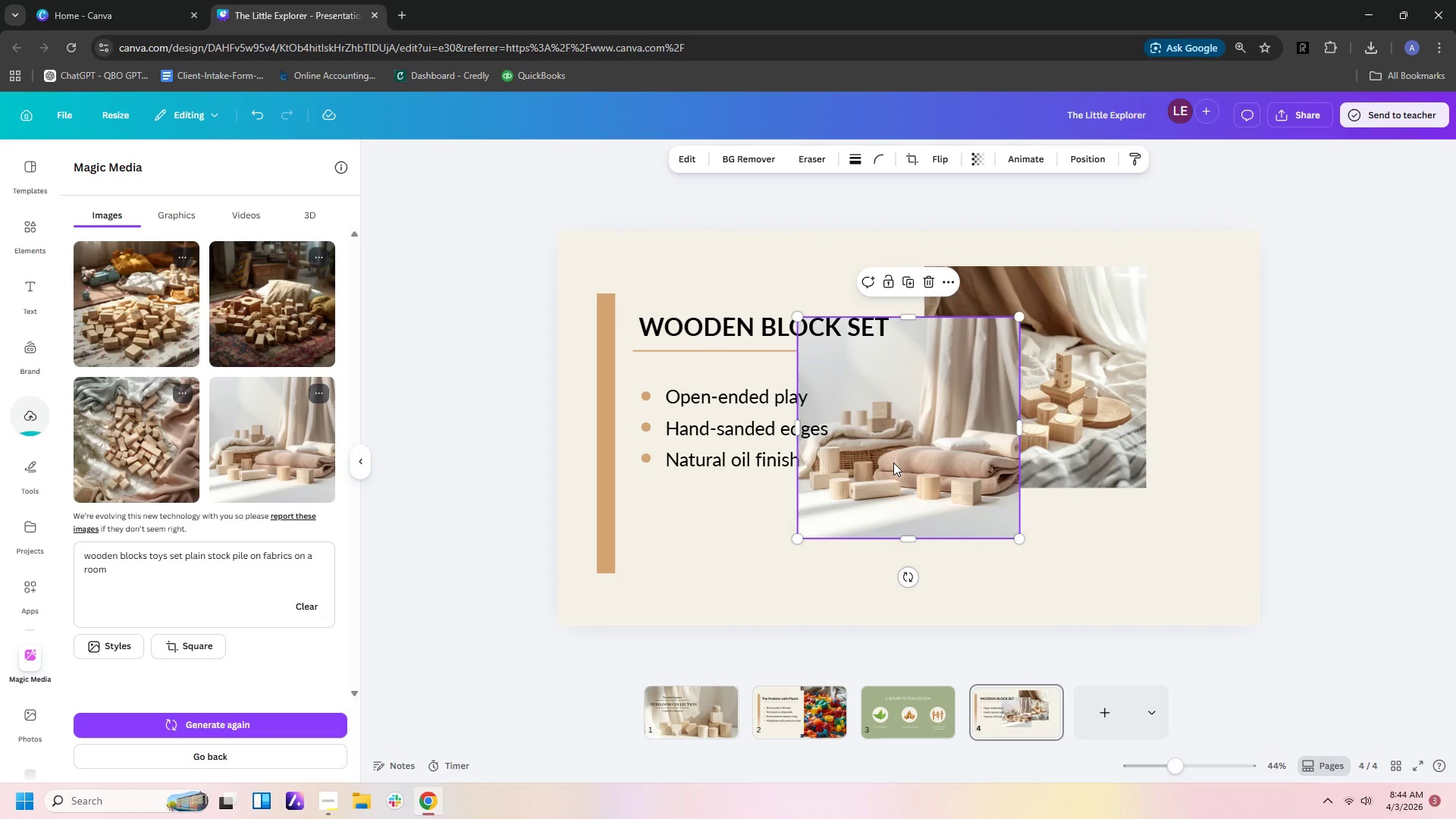 
left_click([893, 463])
 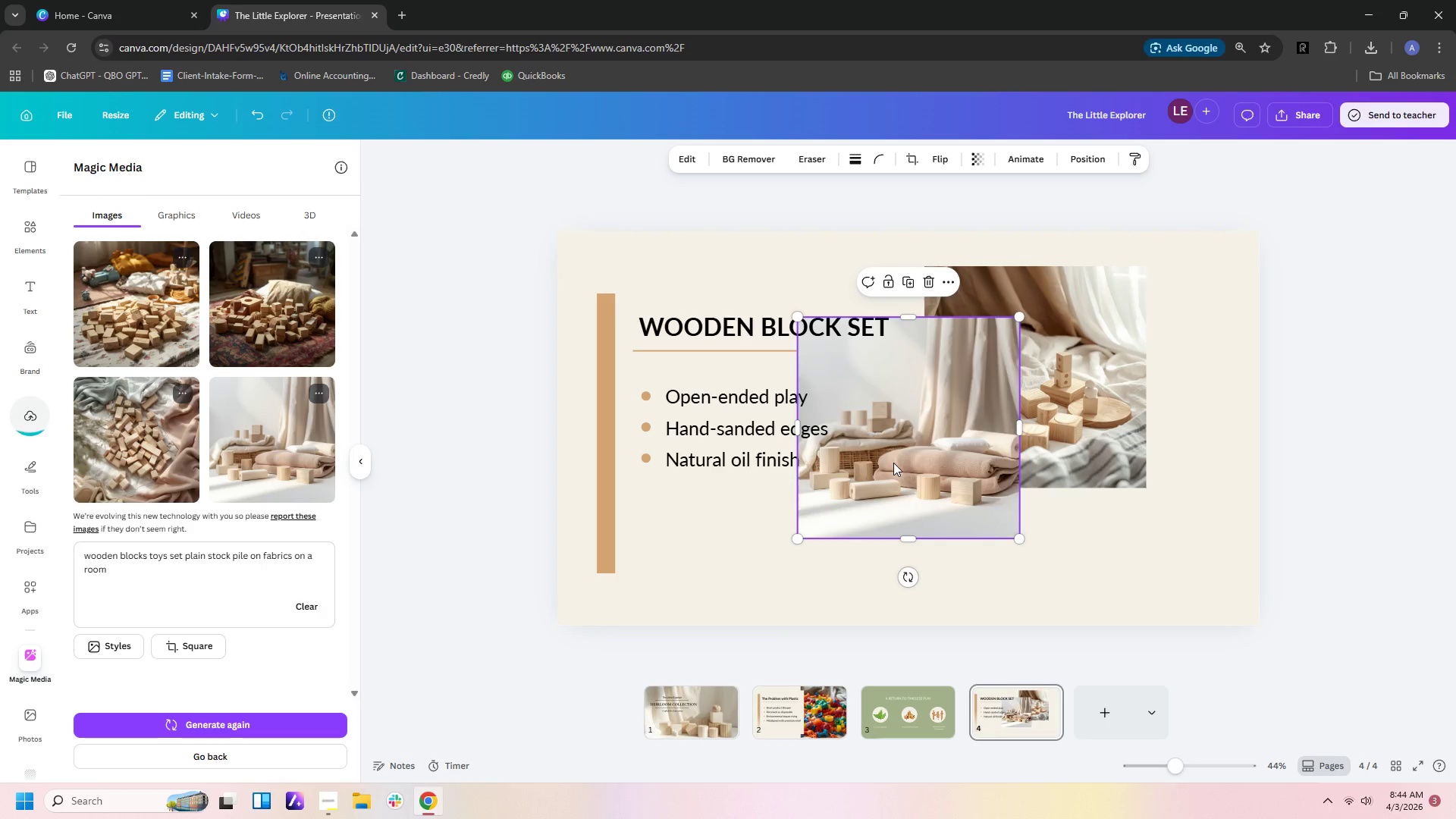 
key(Delete)
 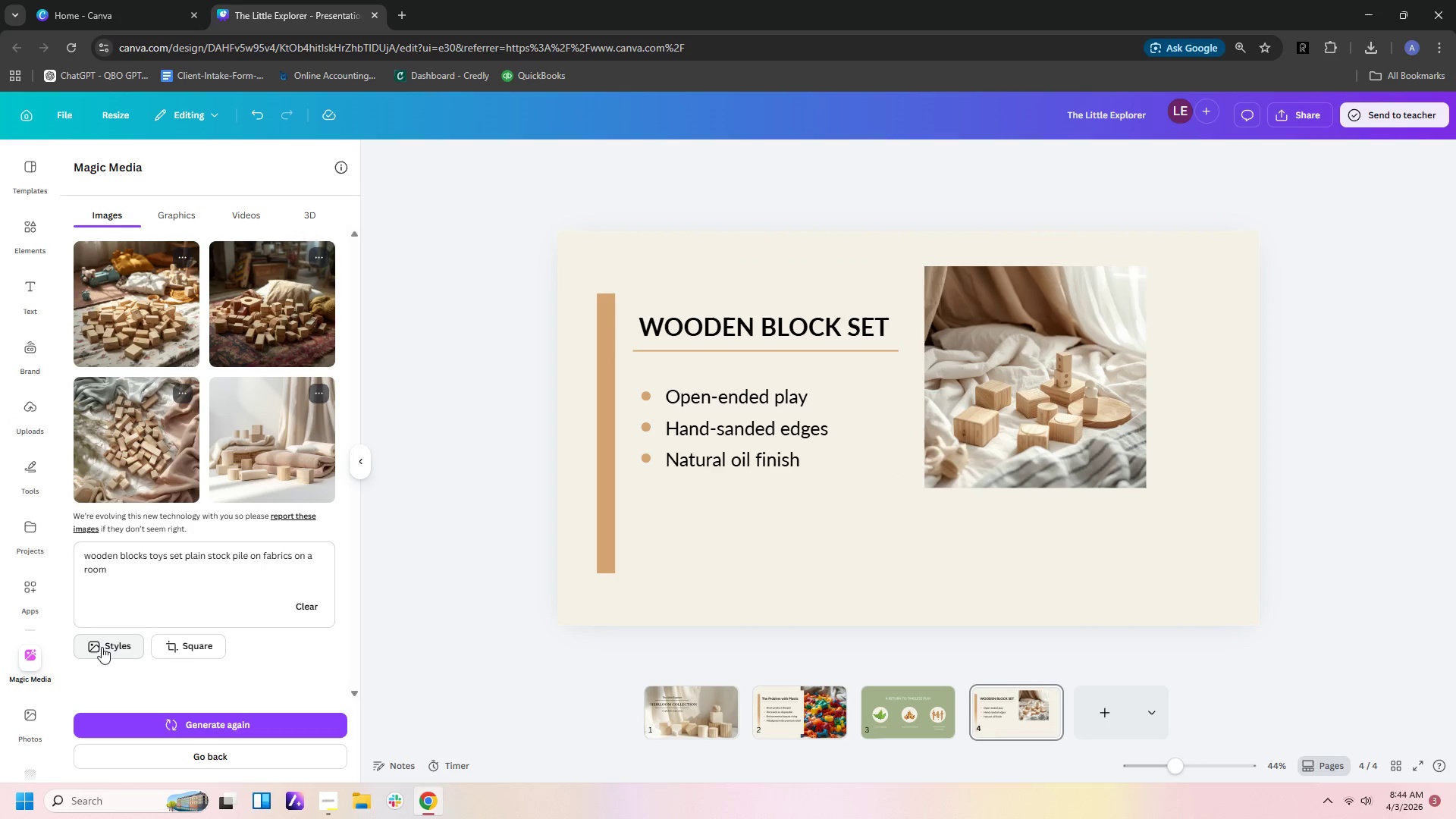 
left_click([103, 651])
 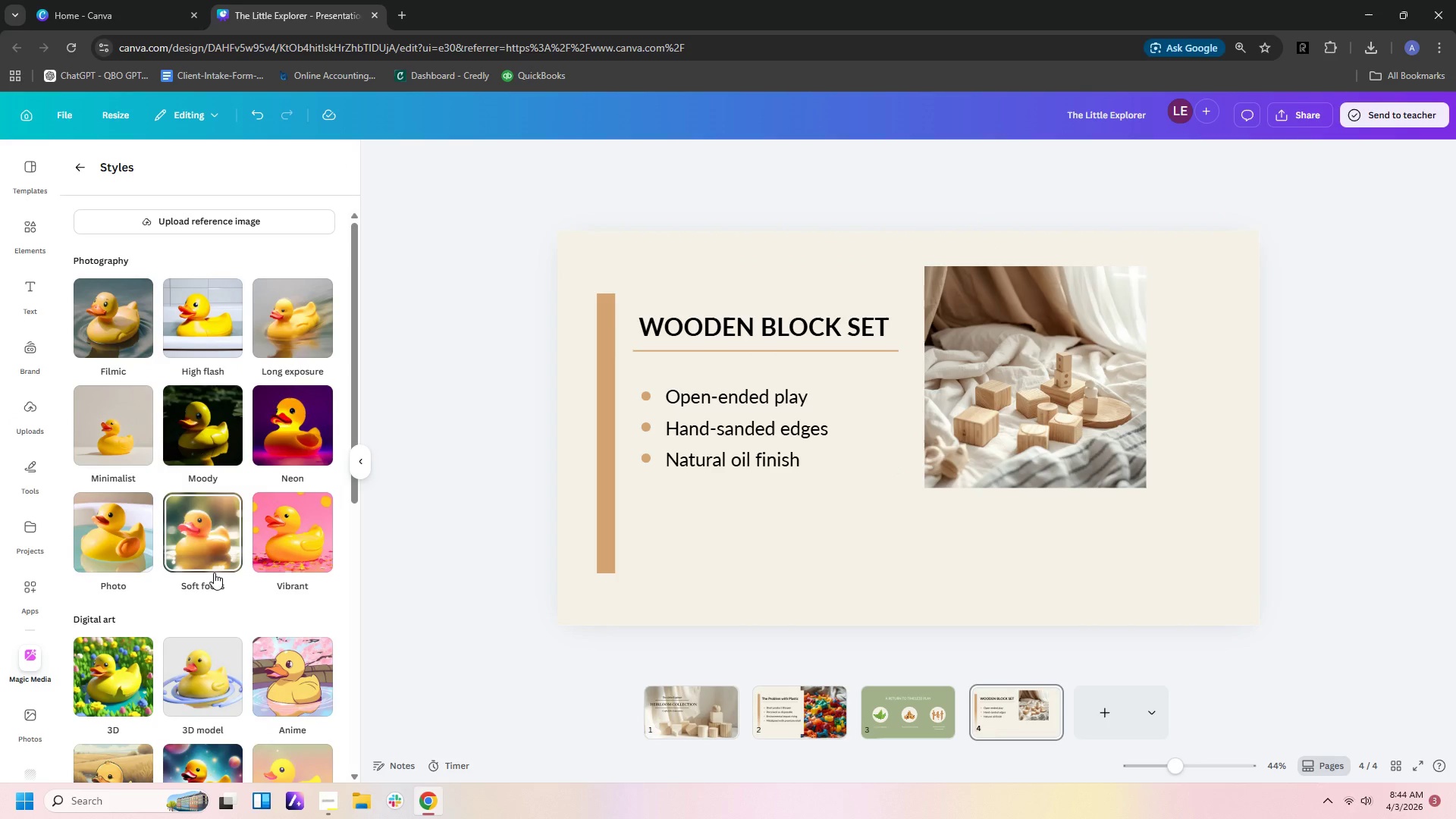 
scroll: coordinate [214, 573], scroll_direction: down, amount: 2.0
 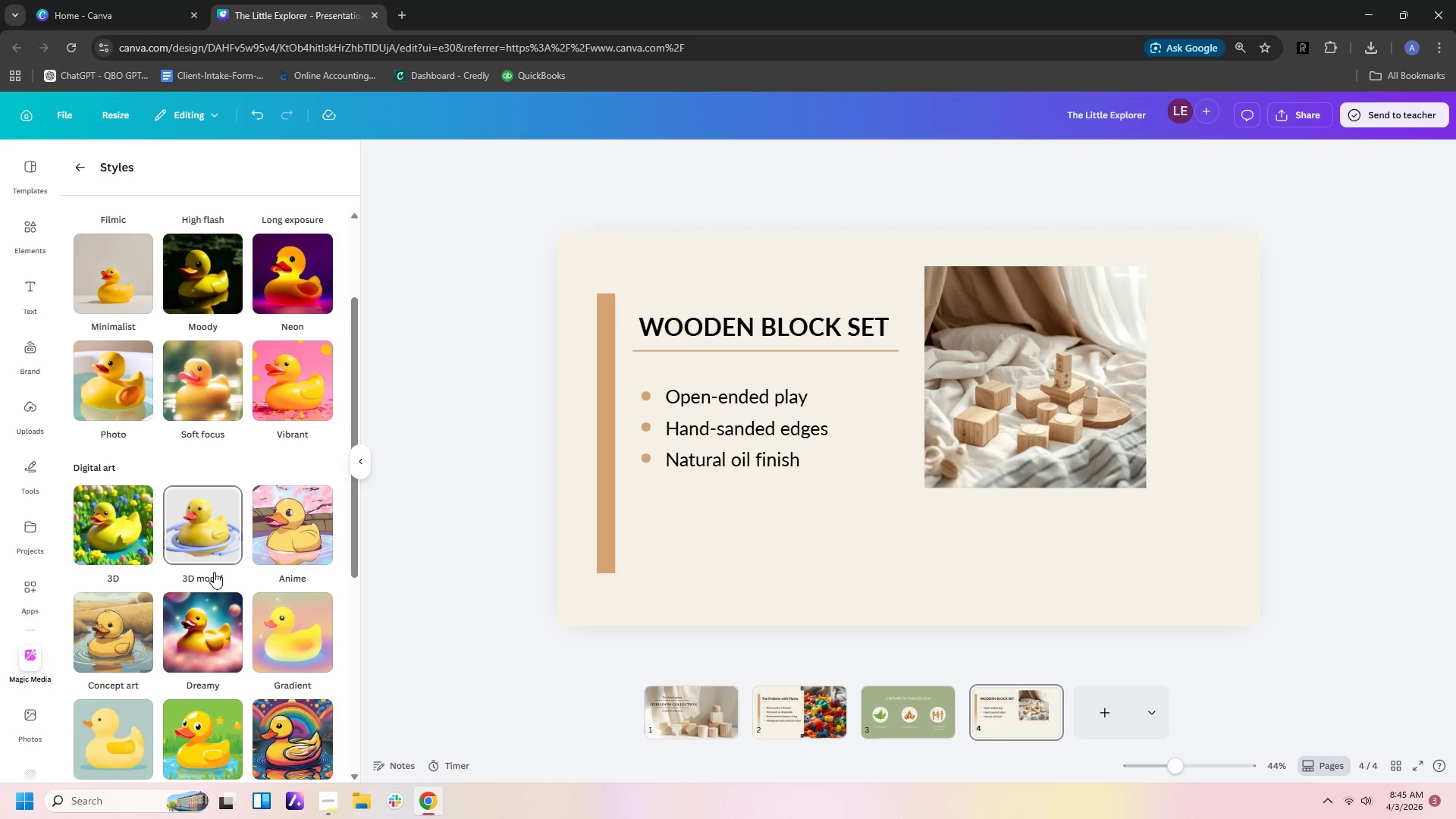 
scroll: coordinate [192, 435], scroll_direction: up, amount: 5.0
 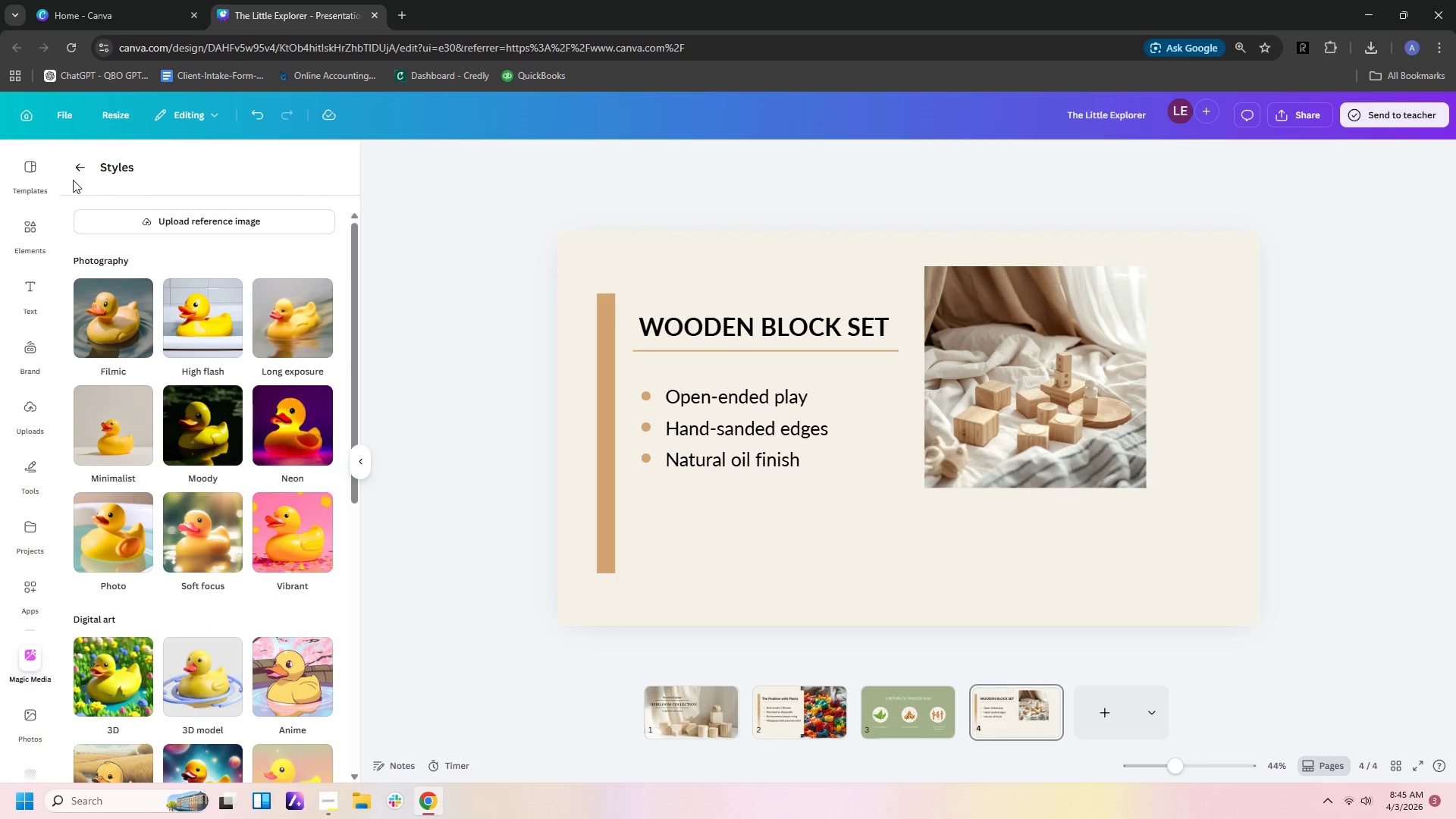 
left_click([73, 165])
 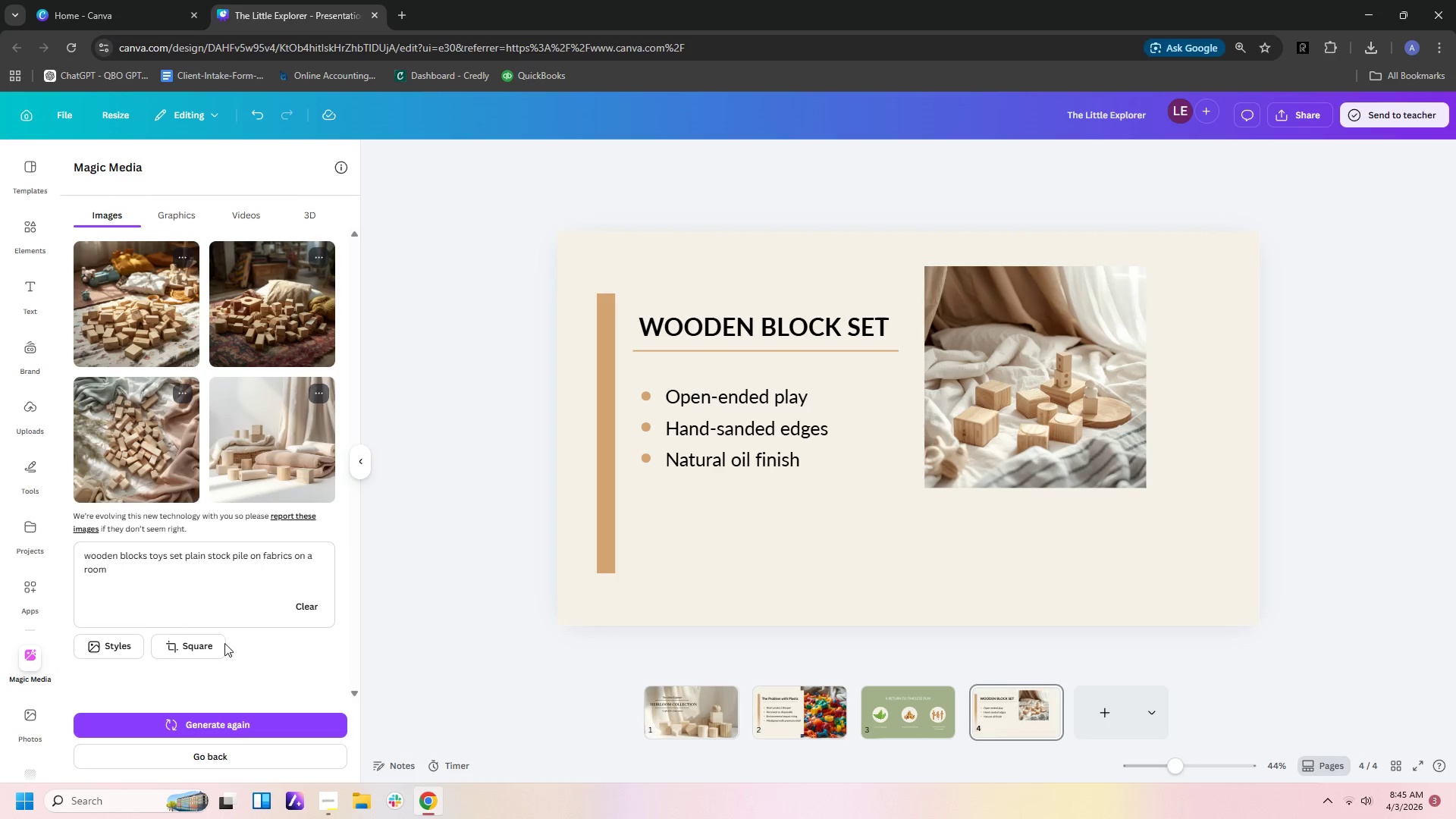 
left_click([203, 650])
 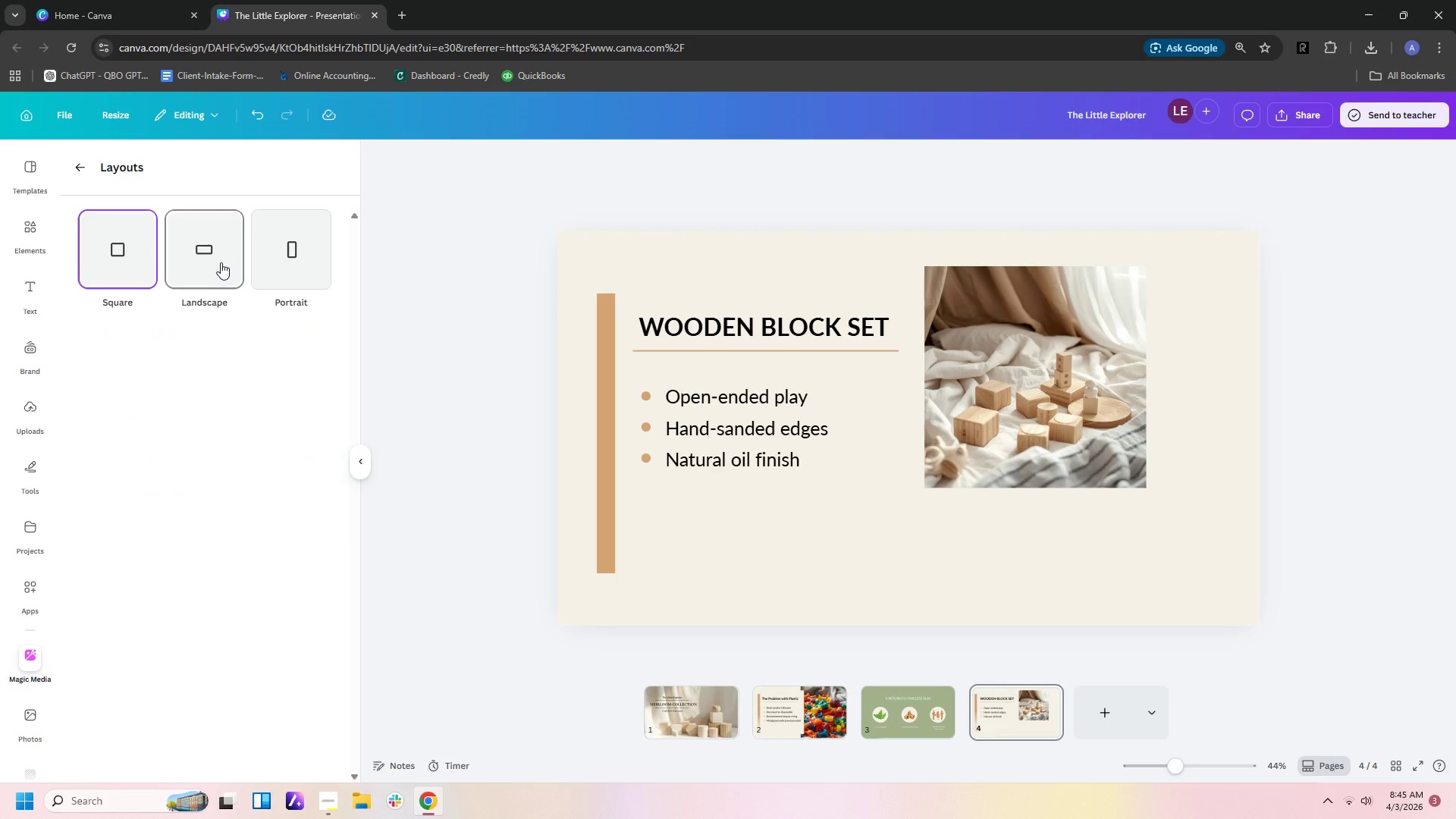 
left_click([218, 262])
 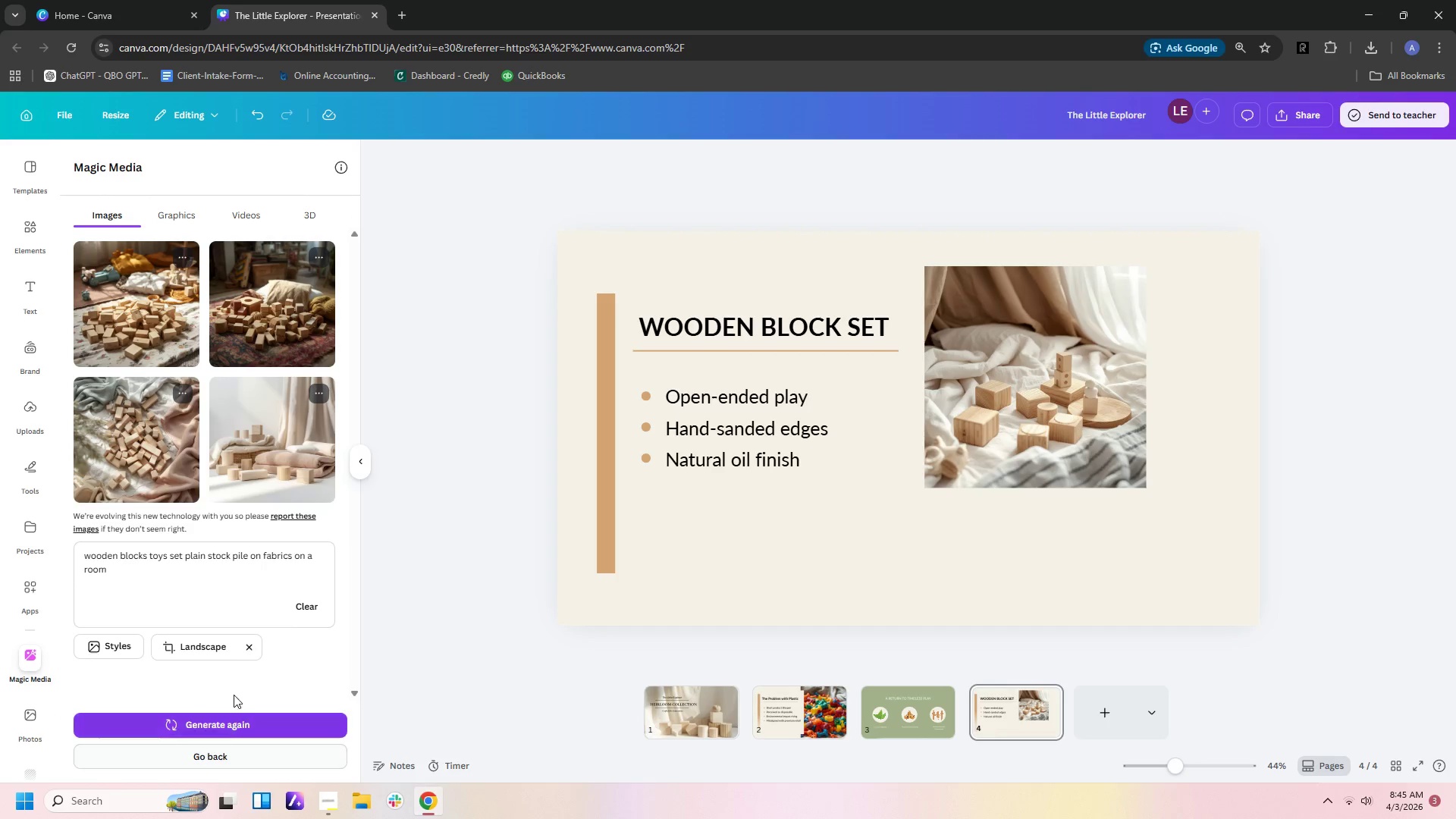 
left_click([229, 641])
 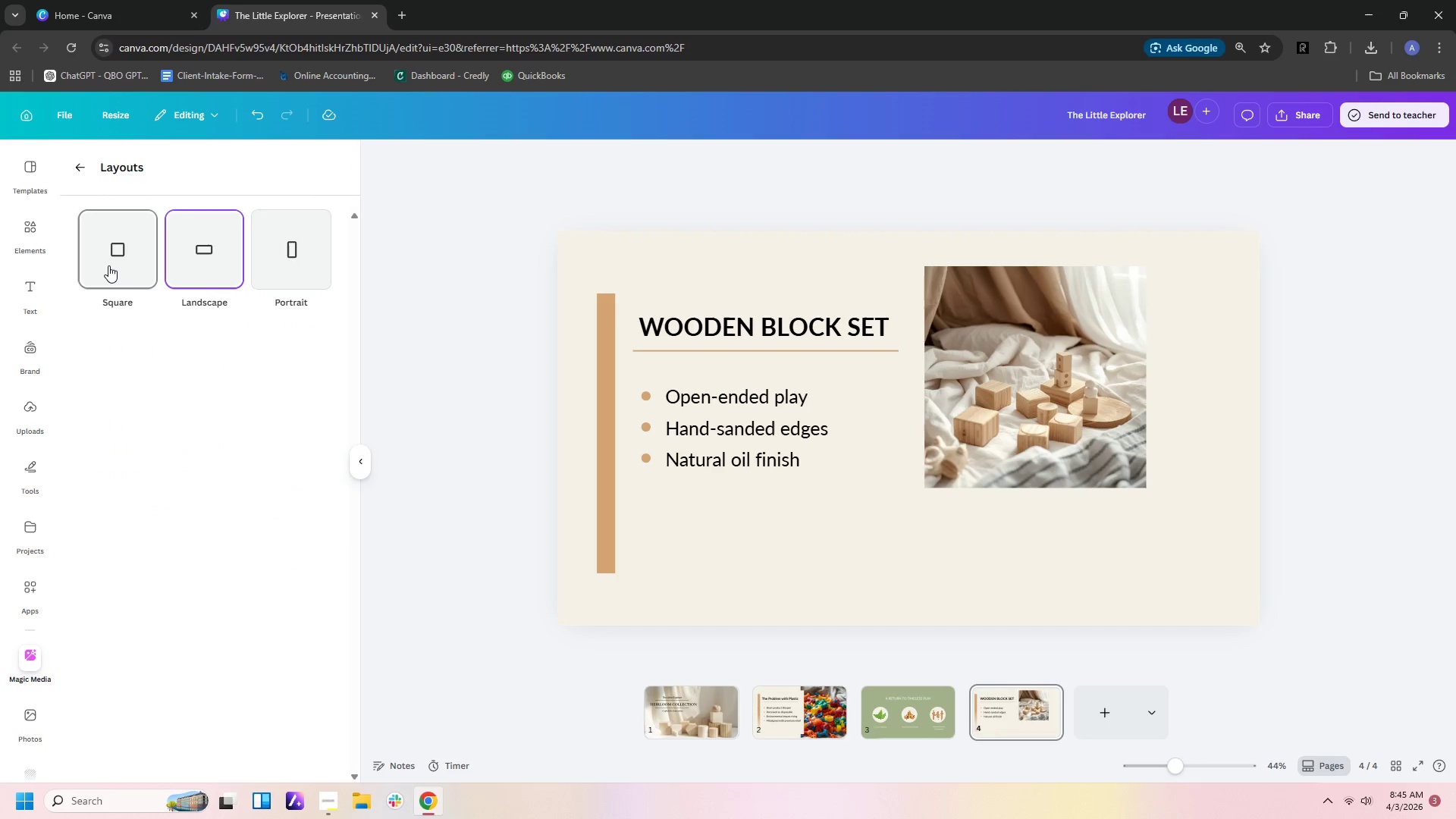 
left_click([108, 265])
 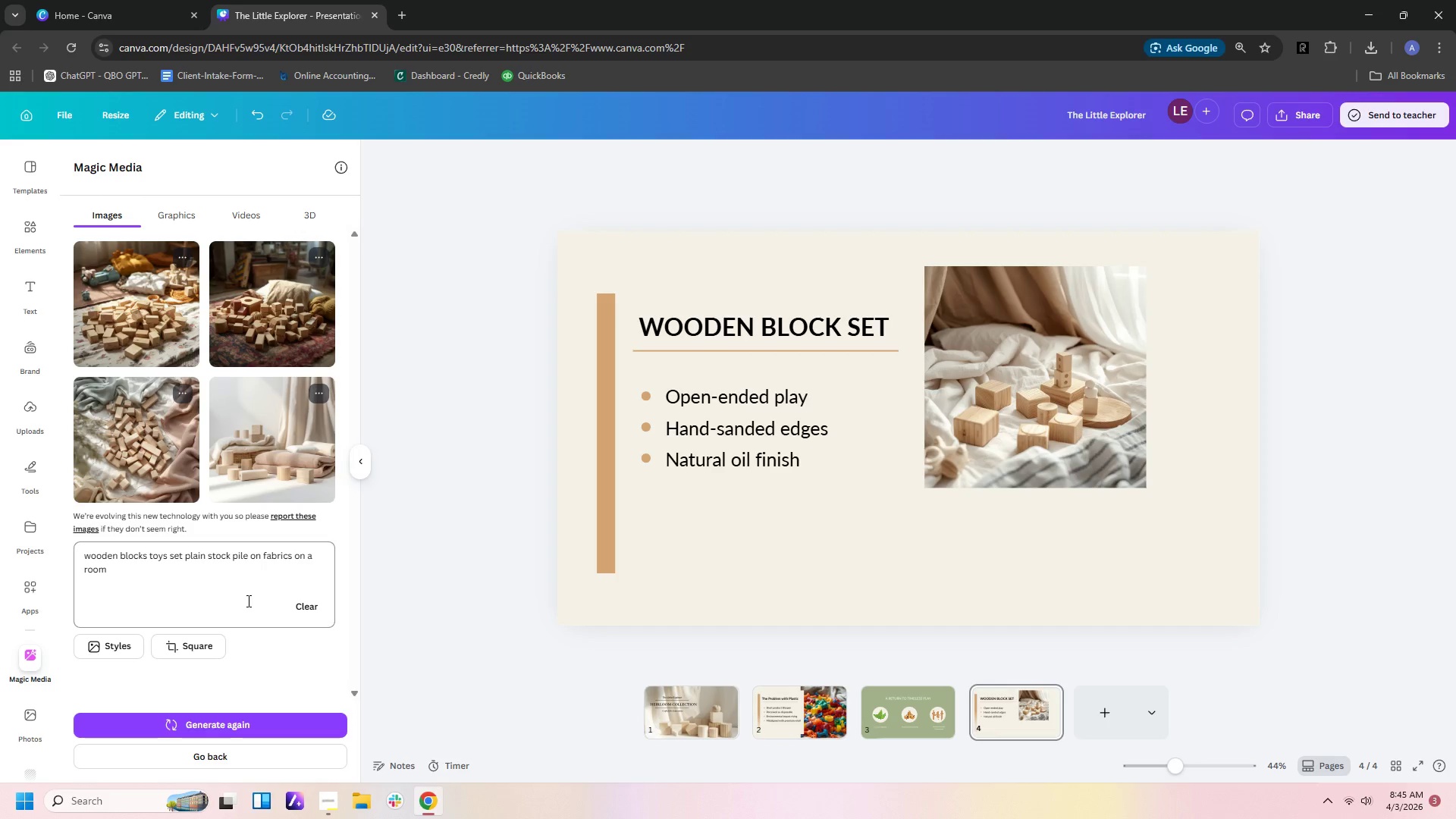 
left_click_drag(start_coordinate=[229, 592], to_coordinate=[29, 558])
 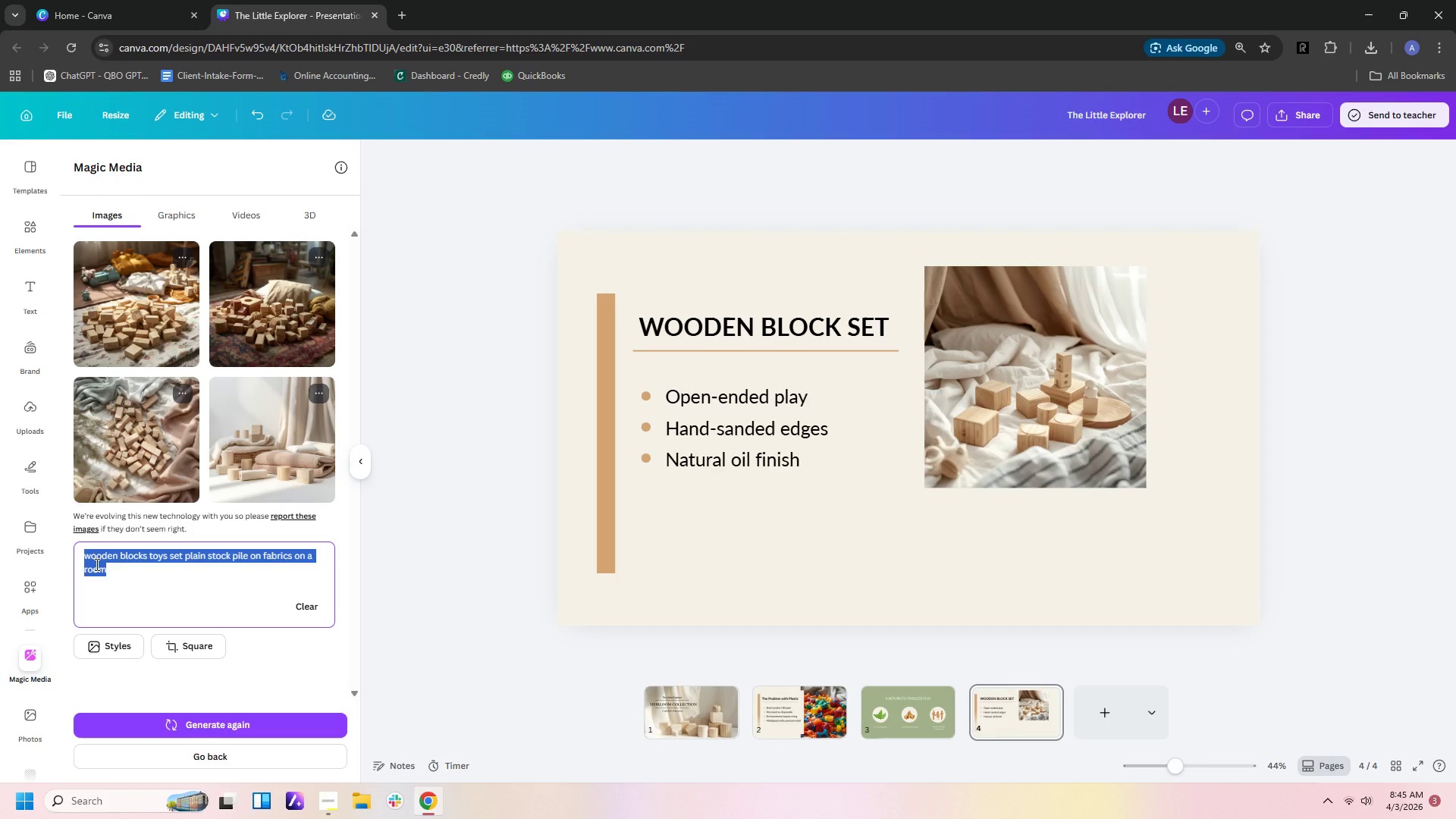 
type(wooden c)
key(Backspace)
type(block )
key(Backspace)
type(s on linen fabrics)
 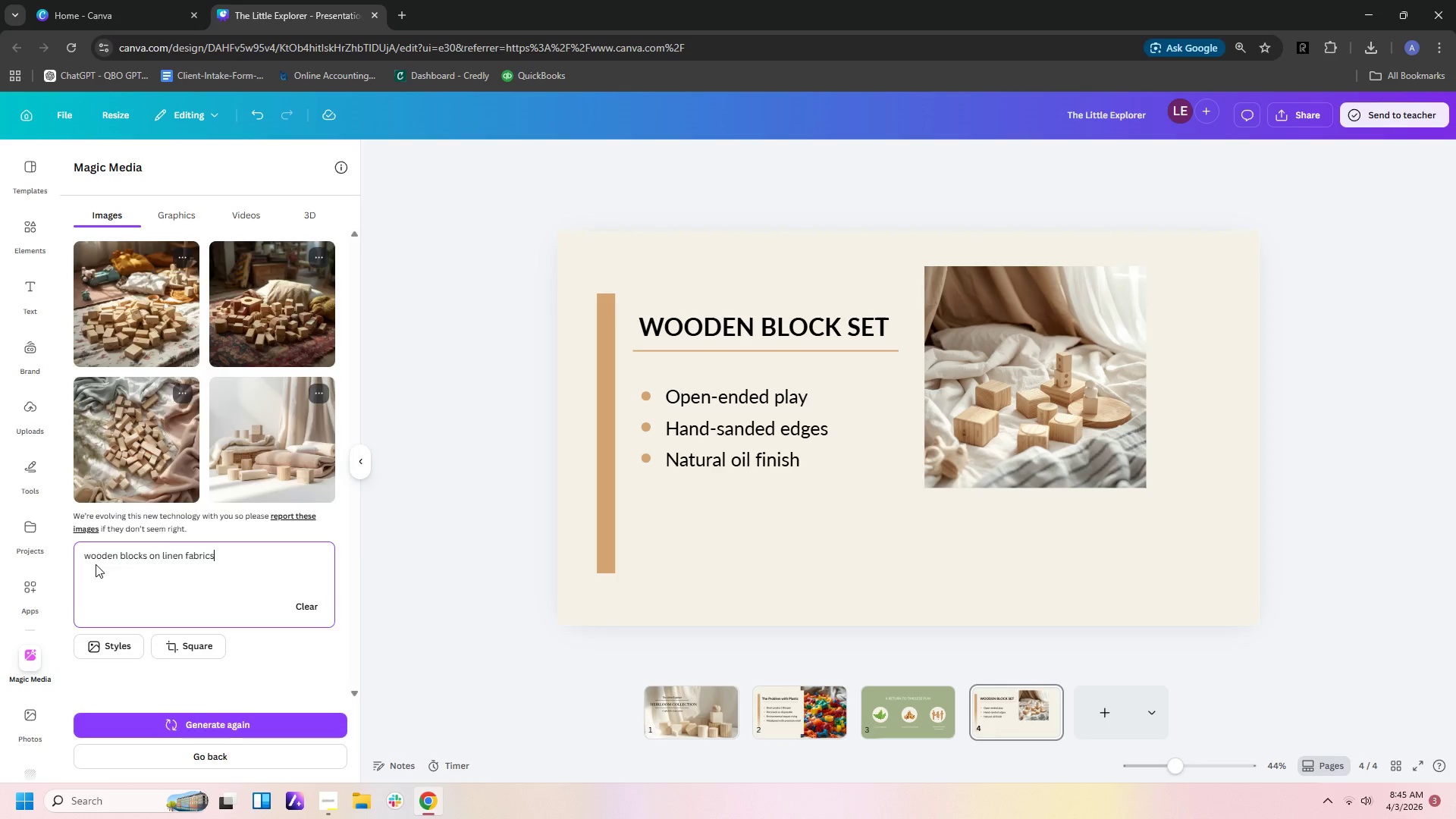 
key(Enter)
 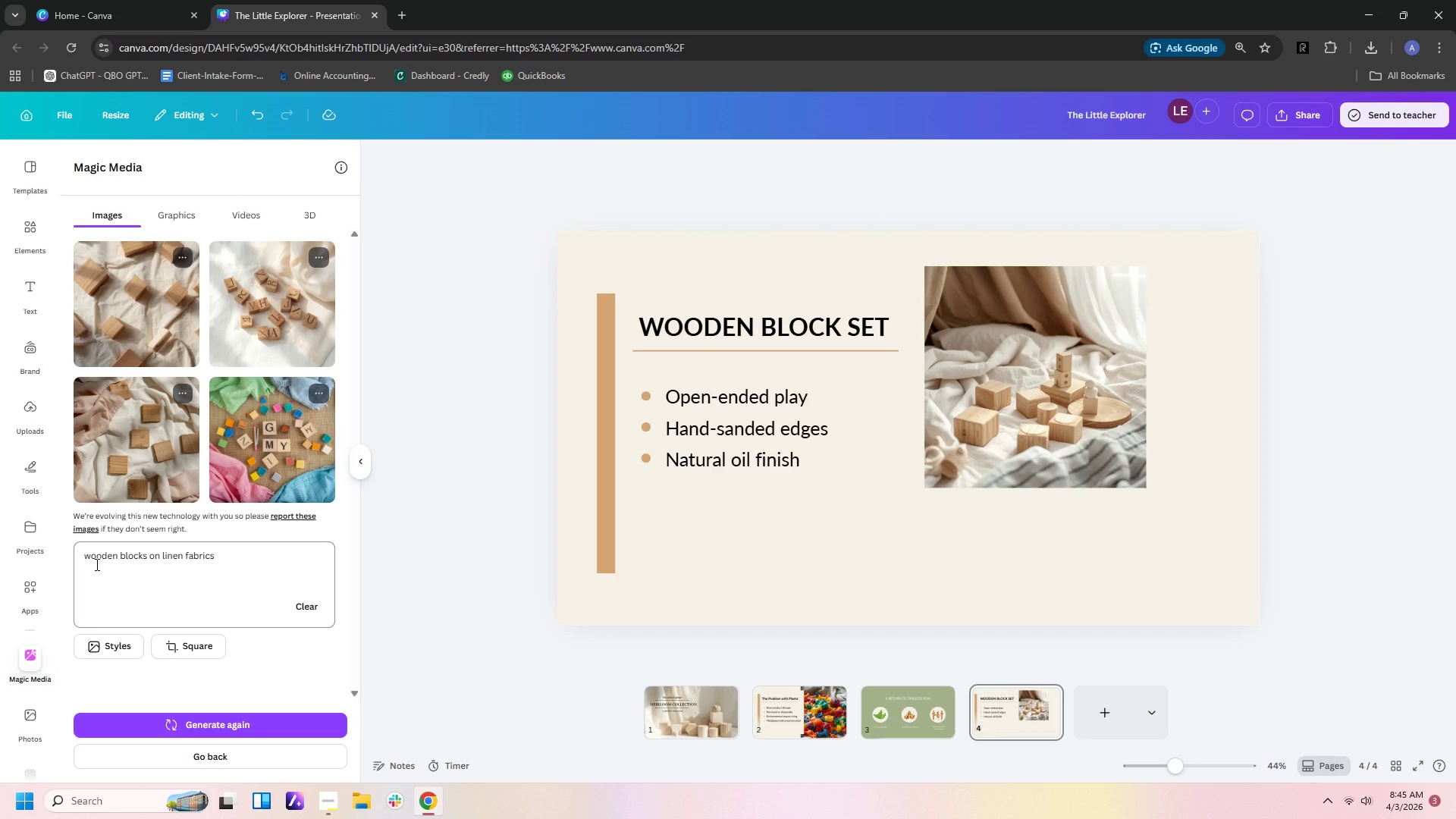 
wait(18.94)
 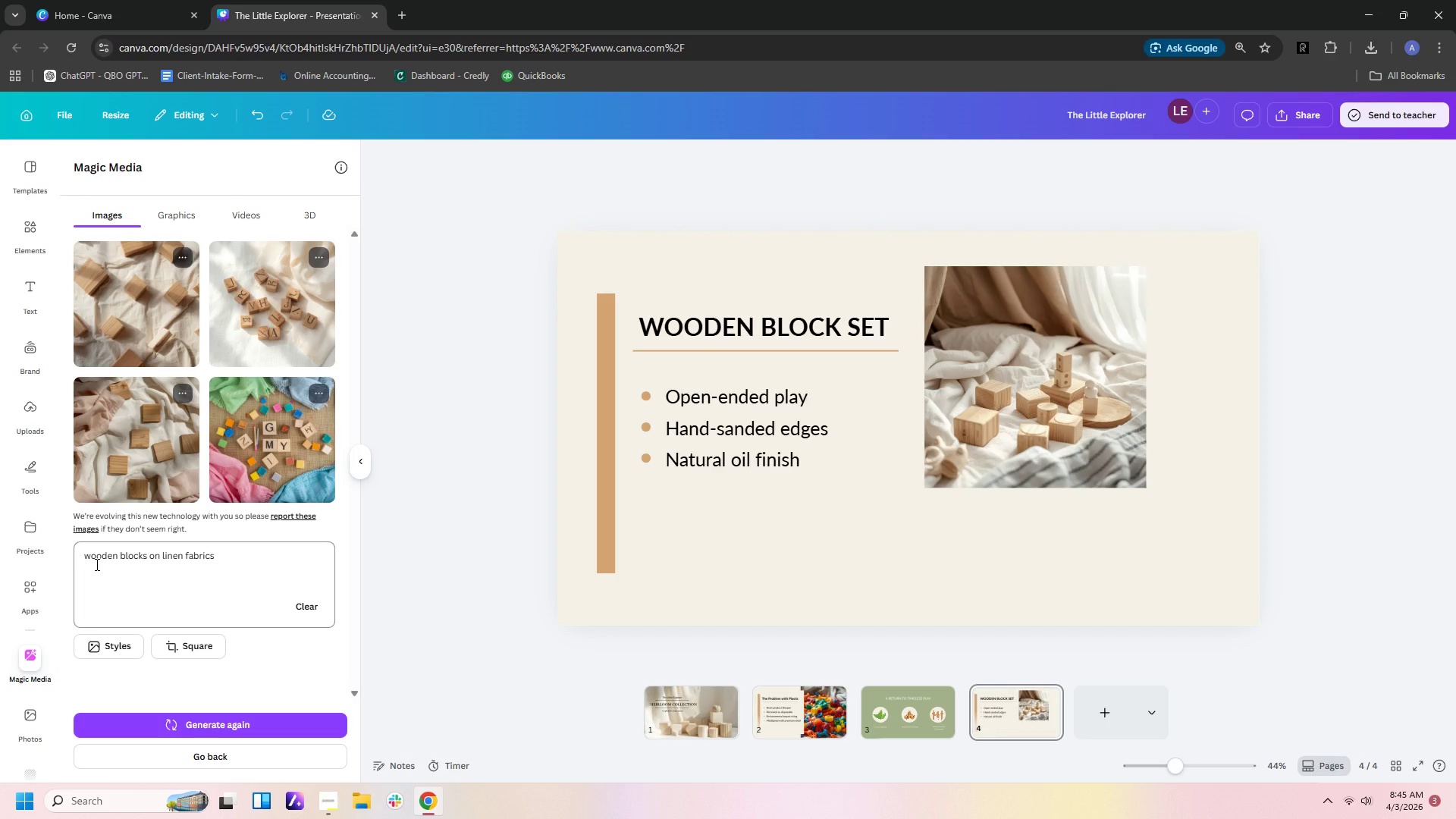 
left_click([80, 554])
 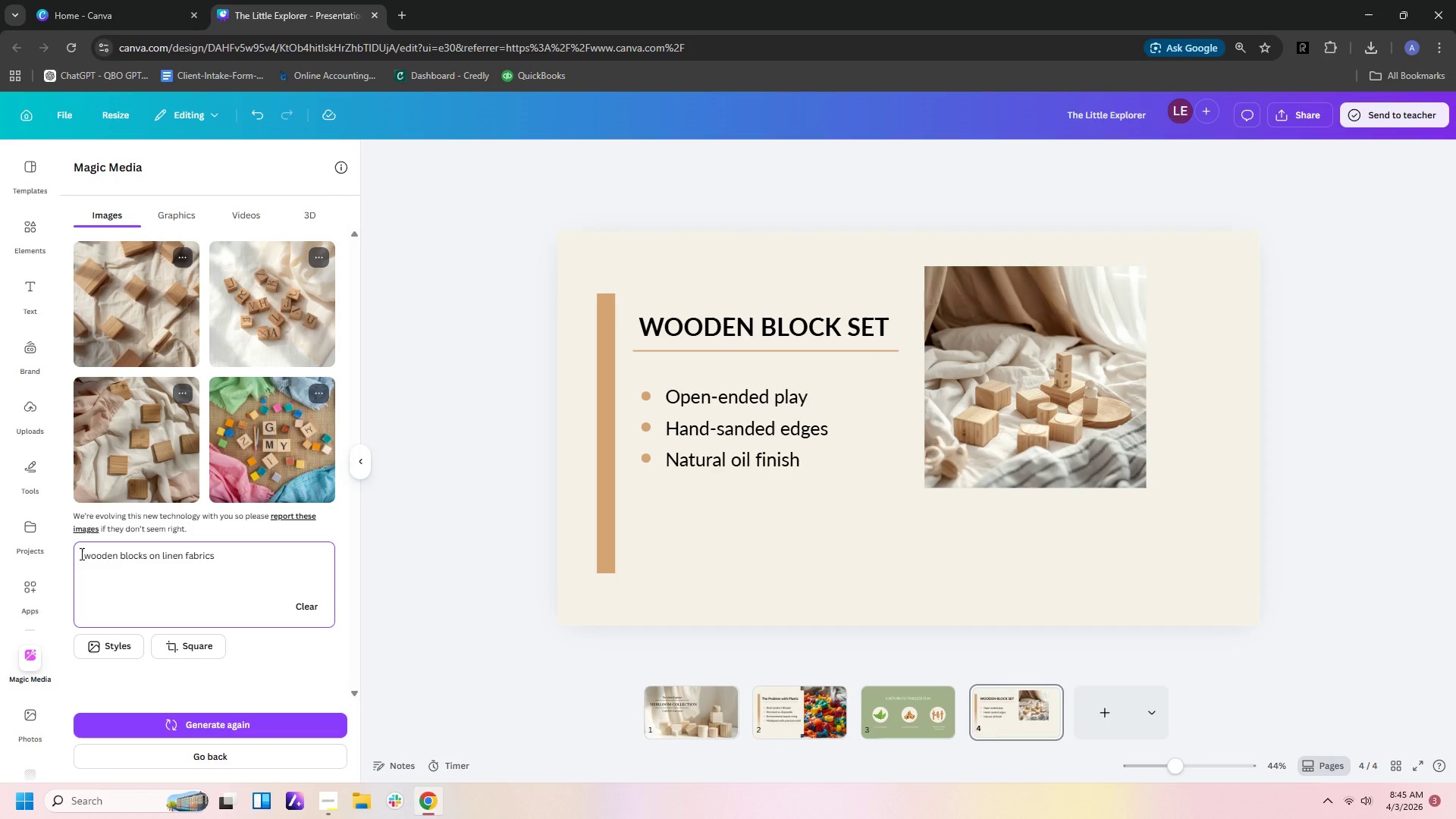 
type(stack )
 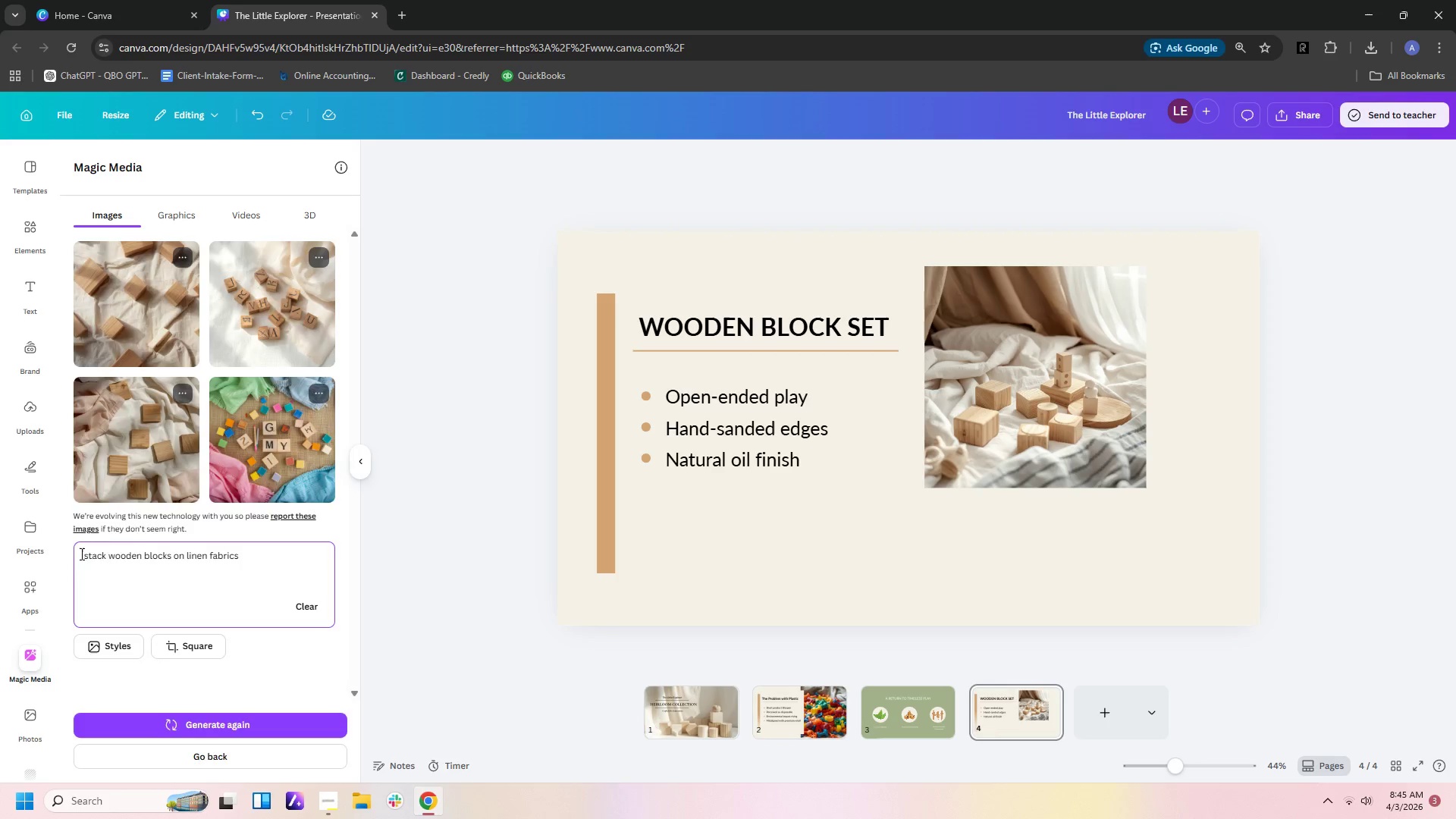 
key(Enter)
 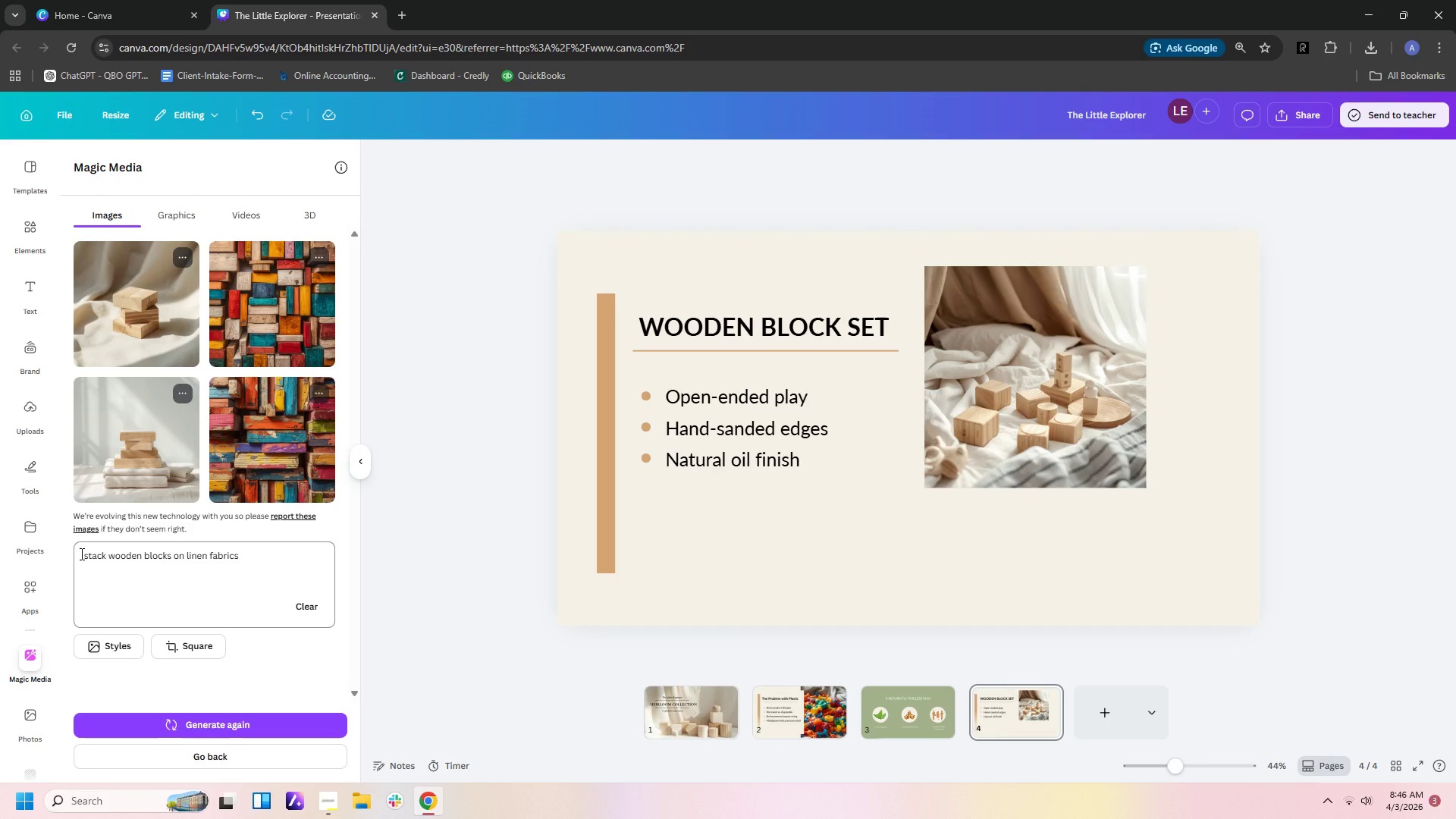 
wait(19.97)
 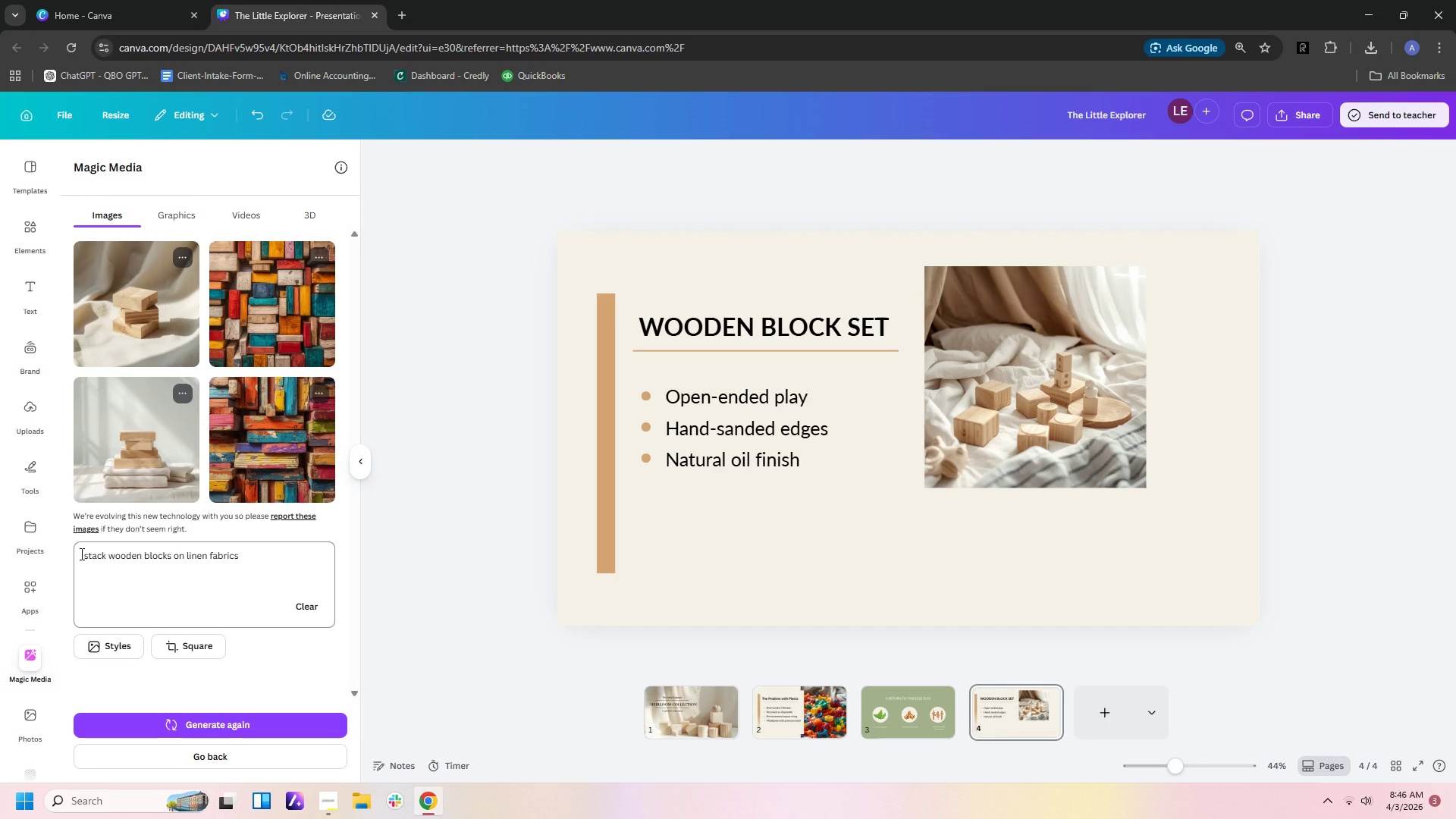 
left_click([172, 555])
 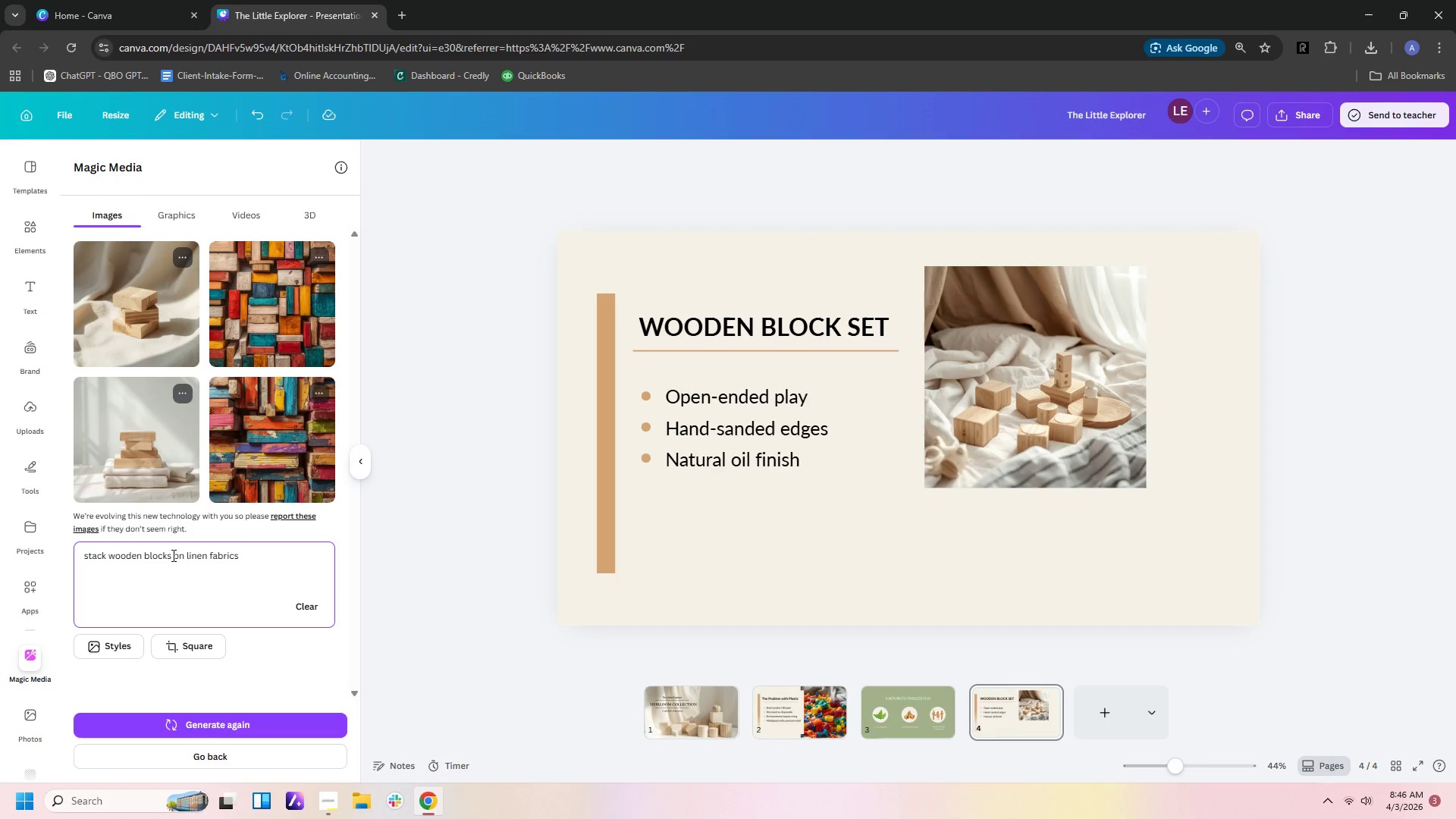 
type( toys)
 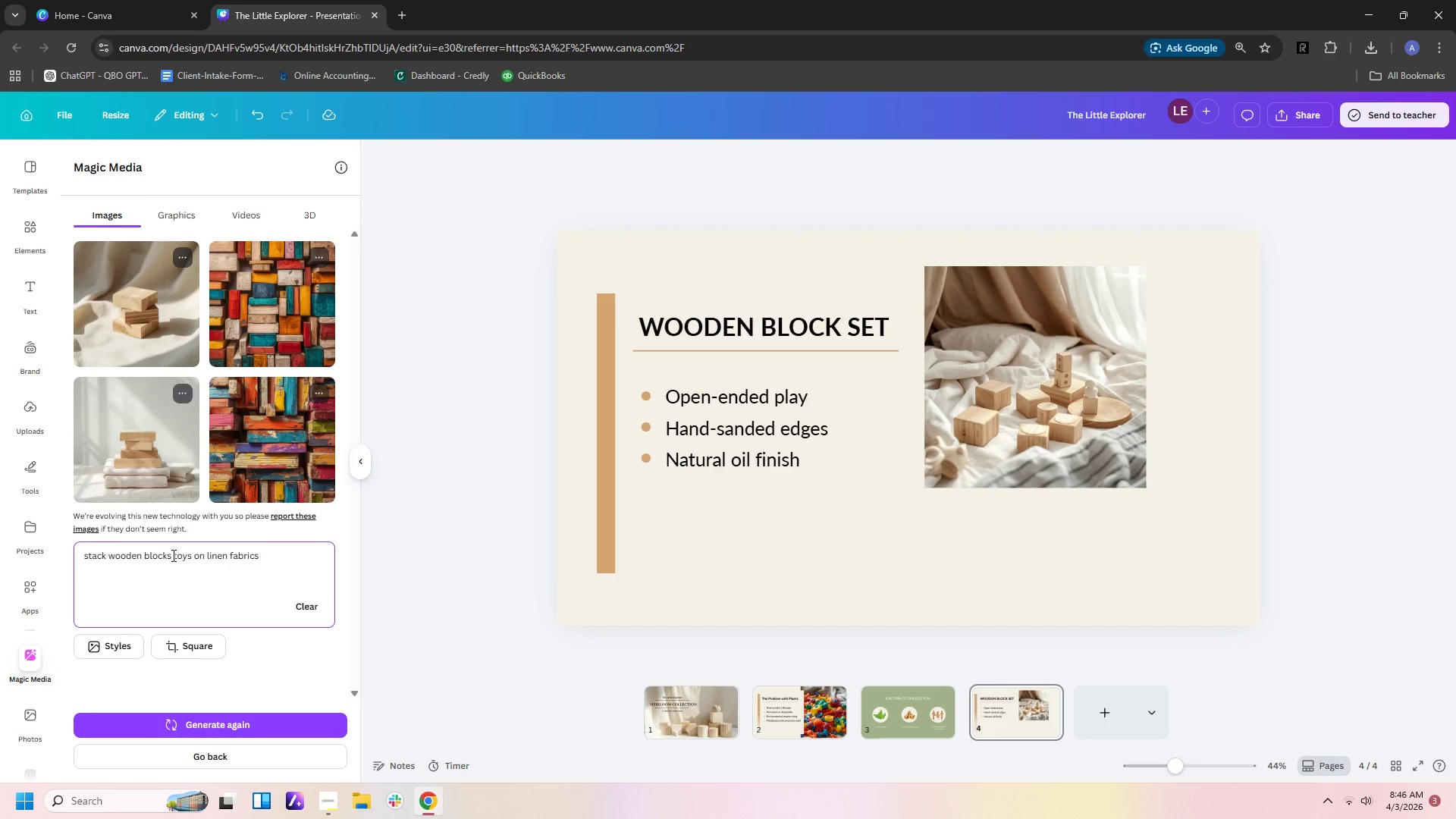 
key(Enter)
 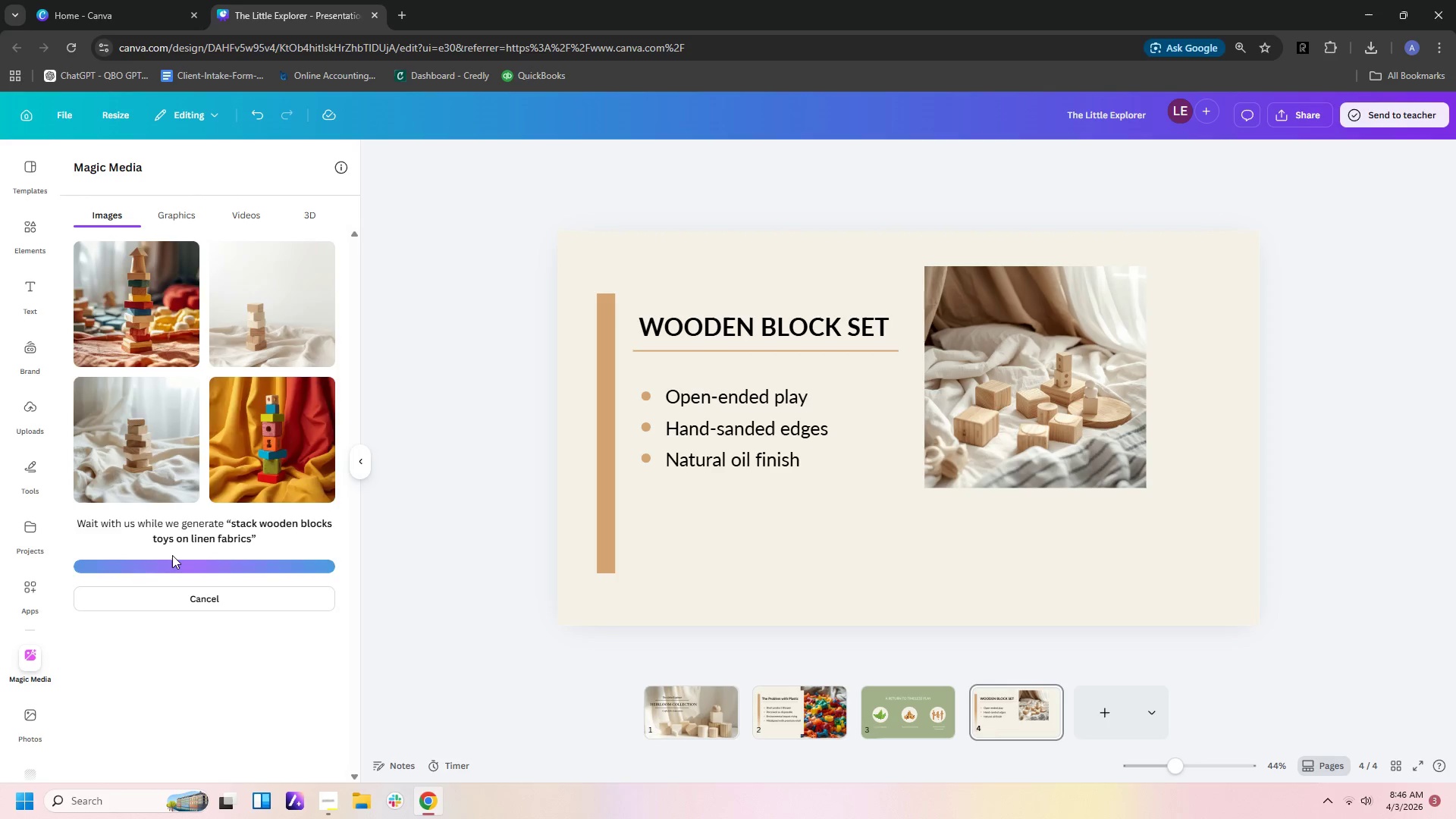 
wait(16.2)
 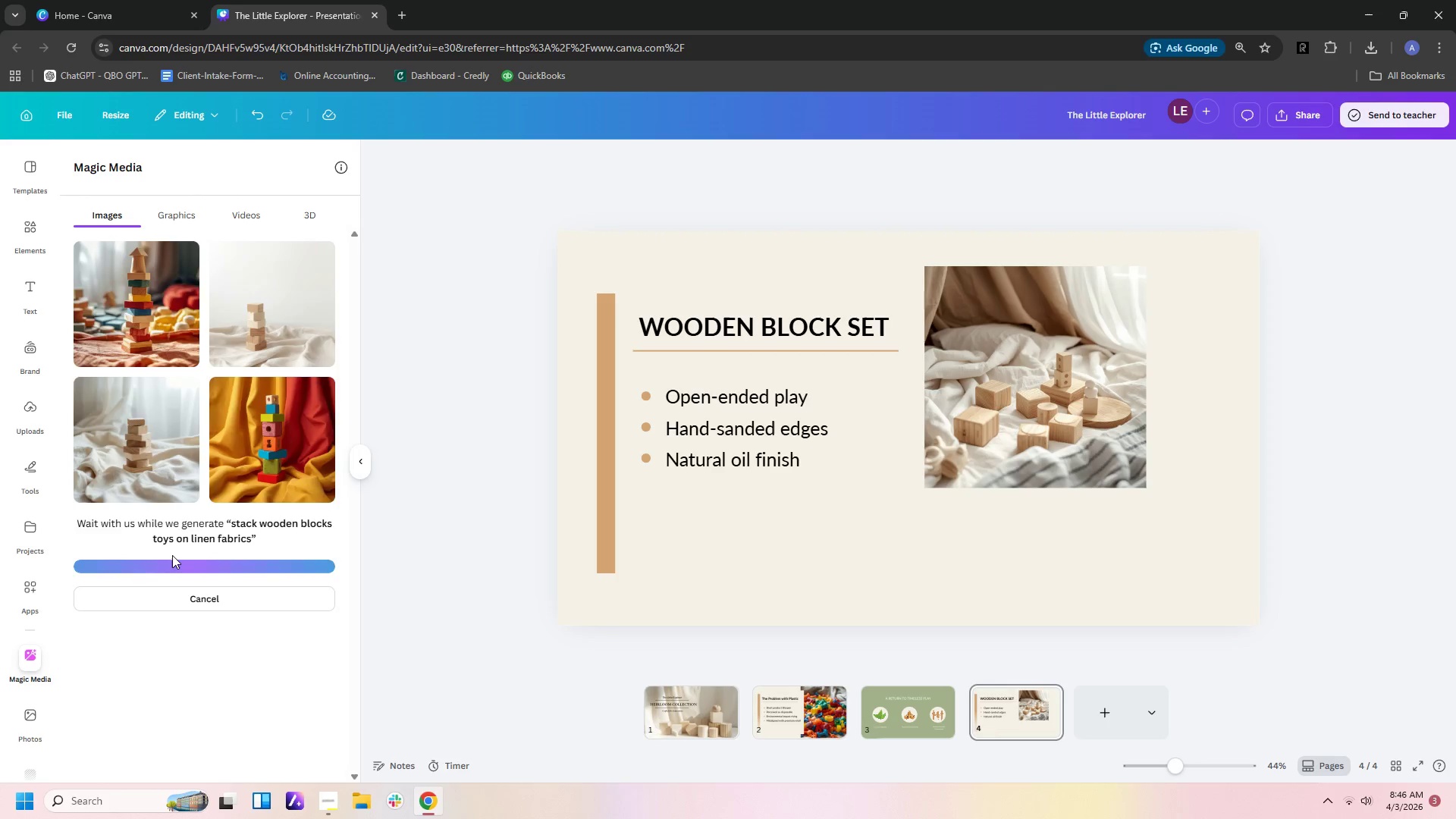 
key(ArrowRight)
 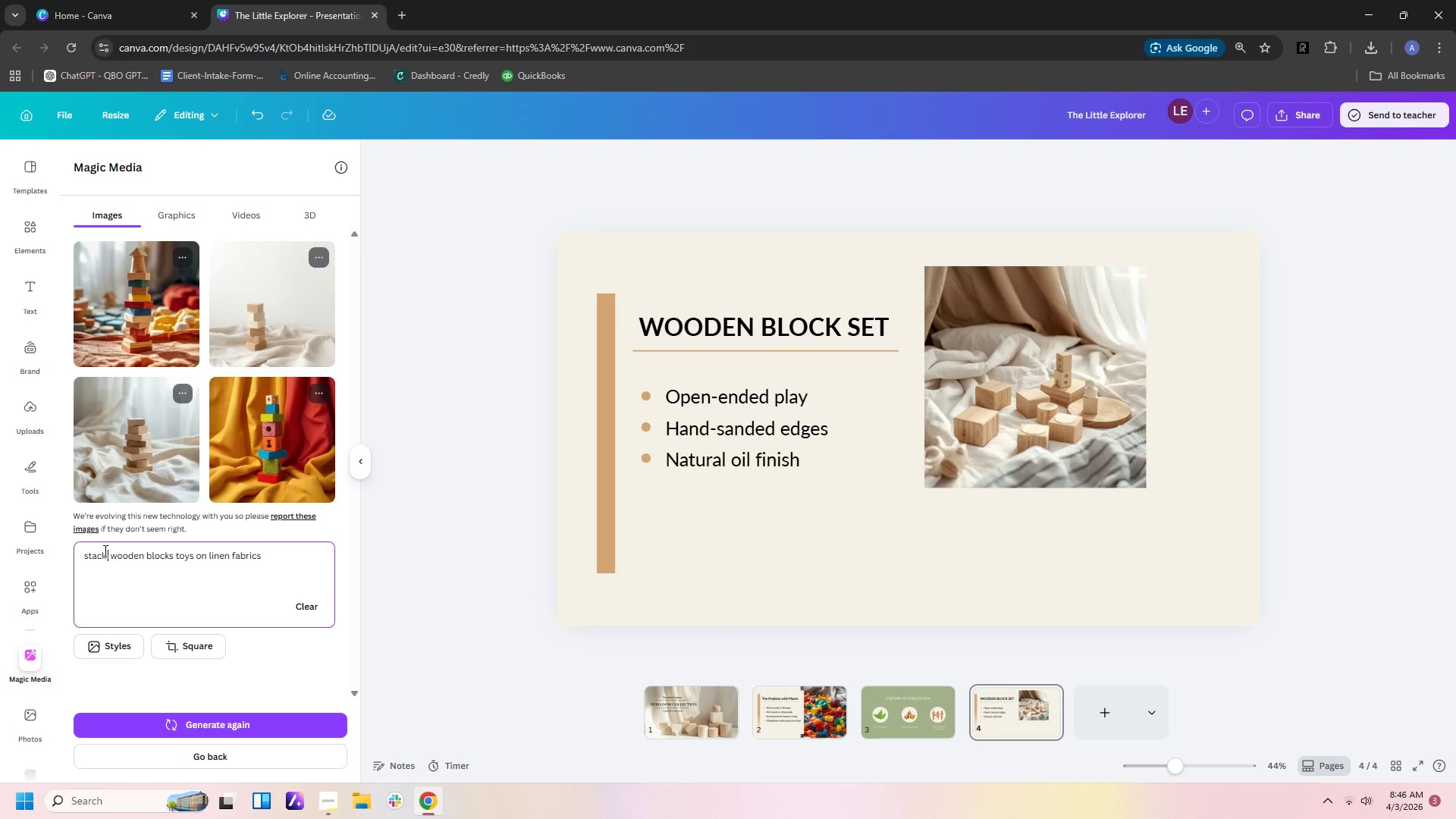 
type( of)
 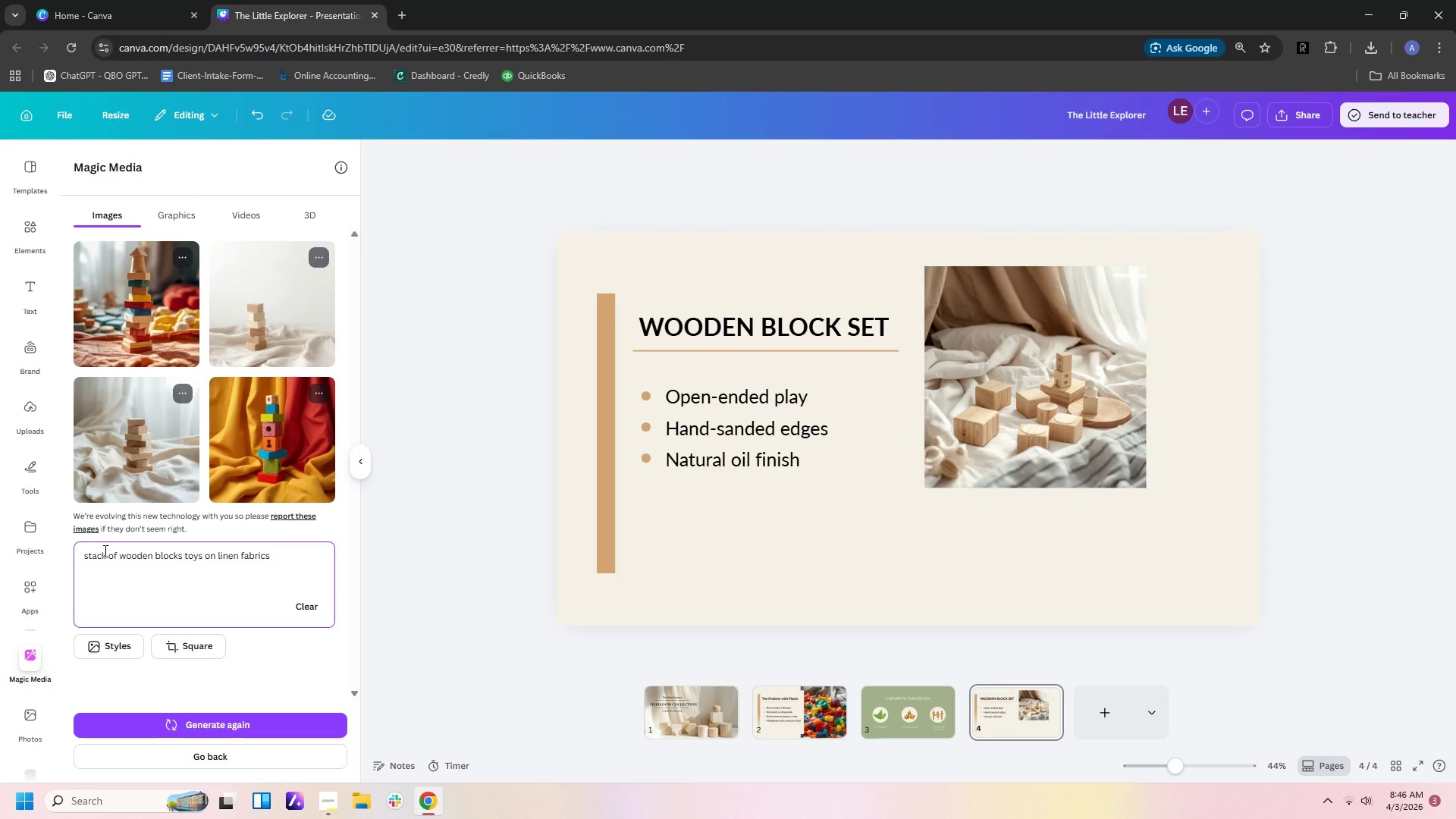 
key(Enter)
 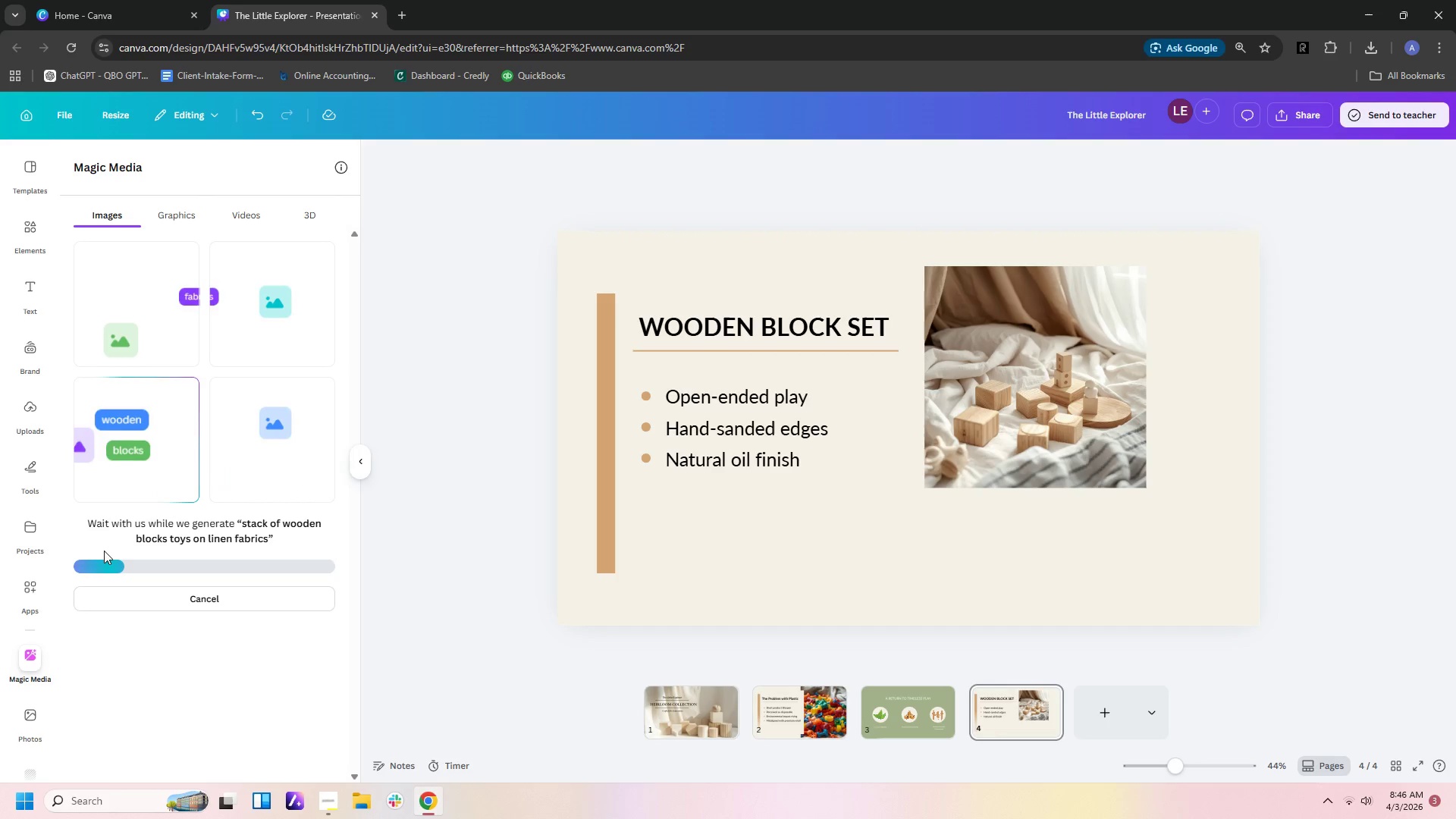 
wait(13.67)
 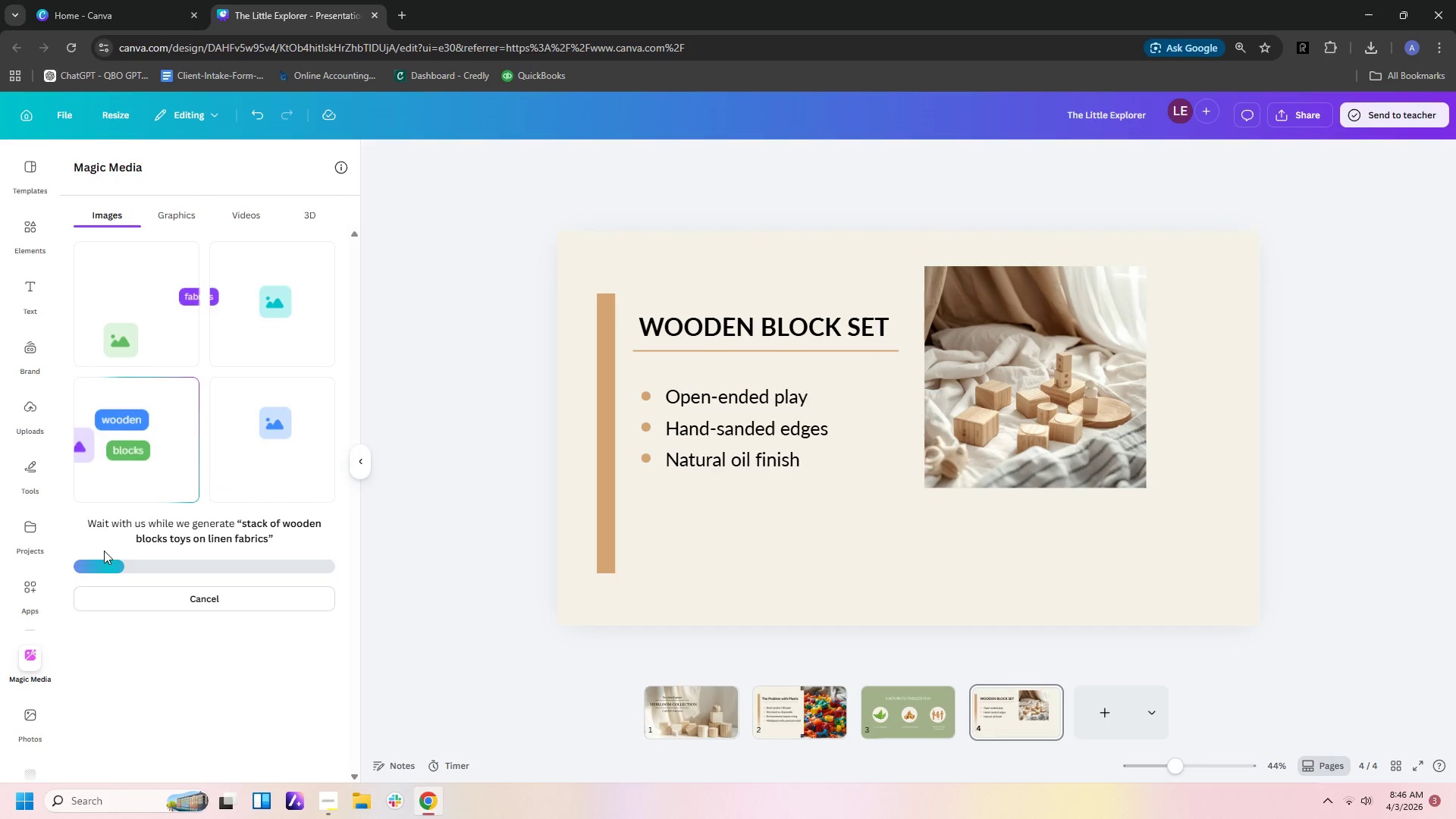 
left_click([142, 325])
 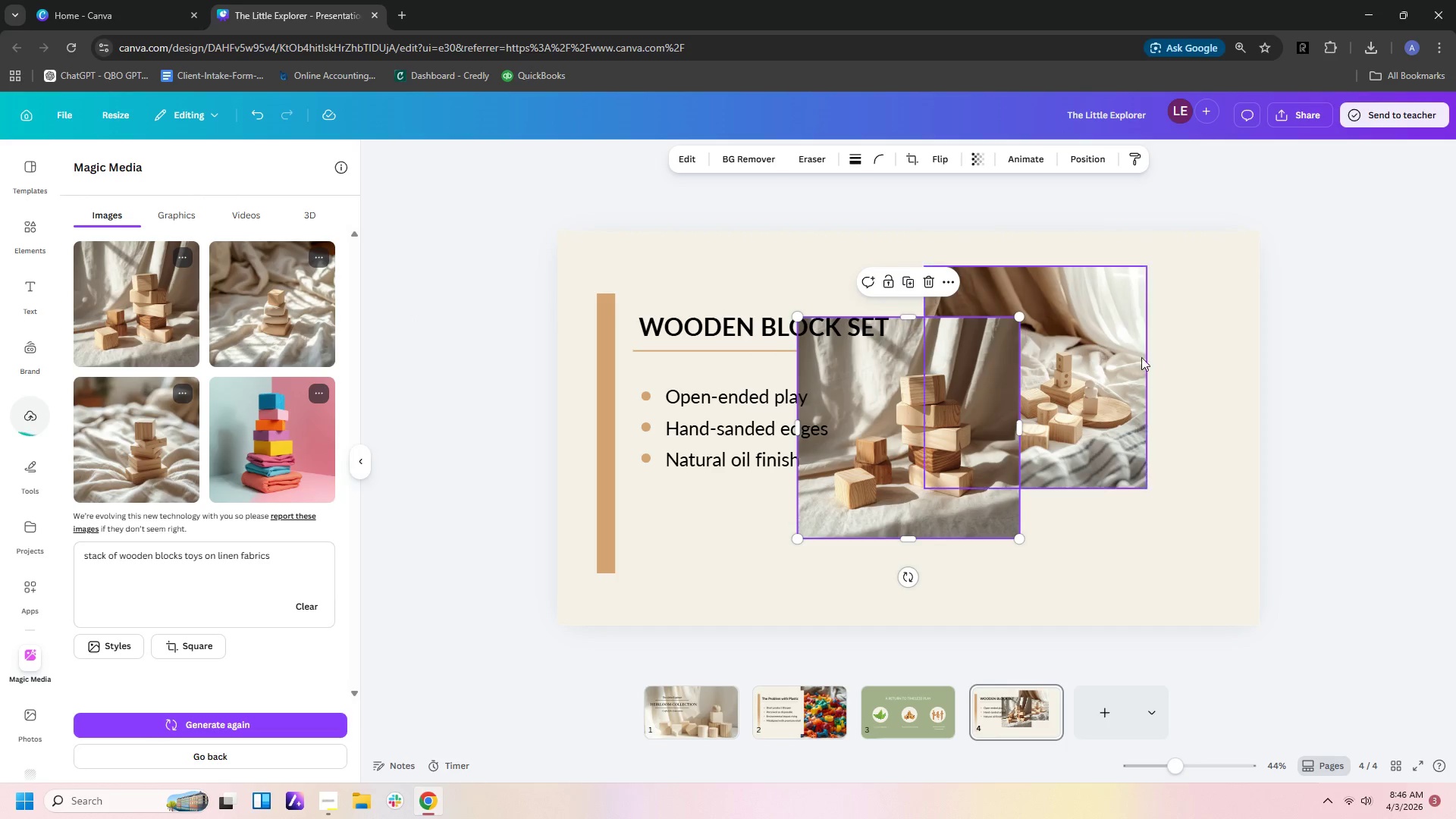 
left_click([1120, 400])
 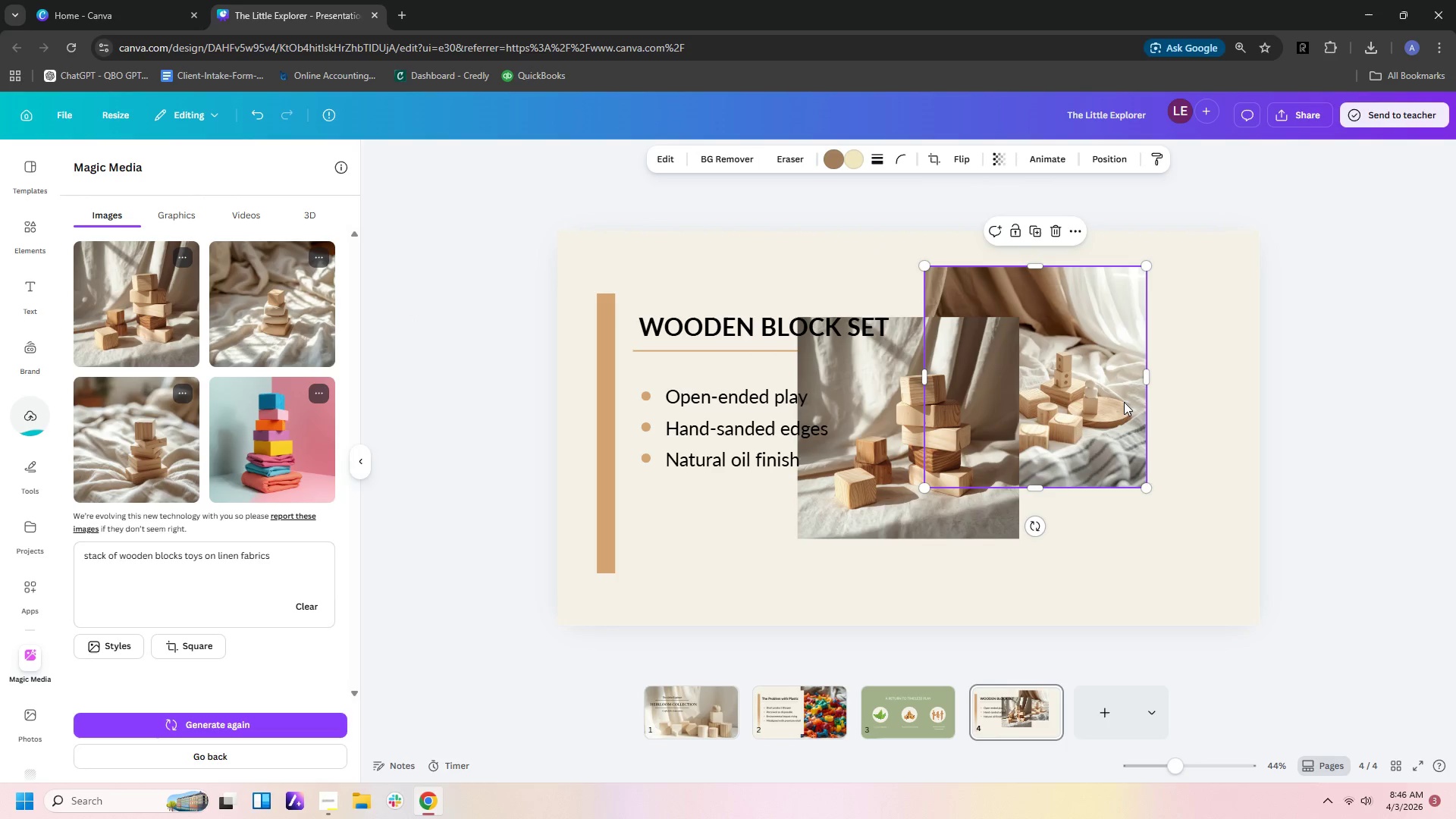 
wait(6.17)
 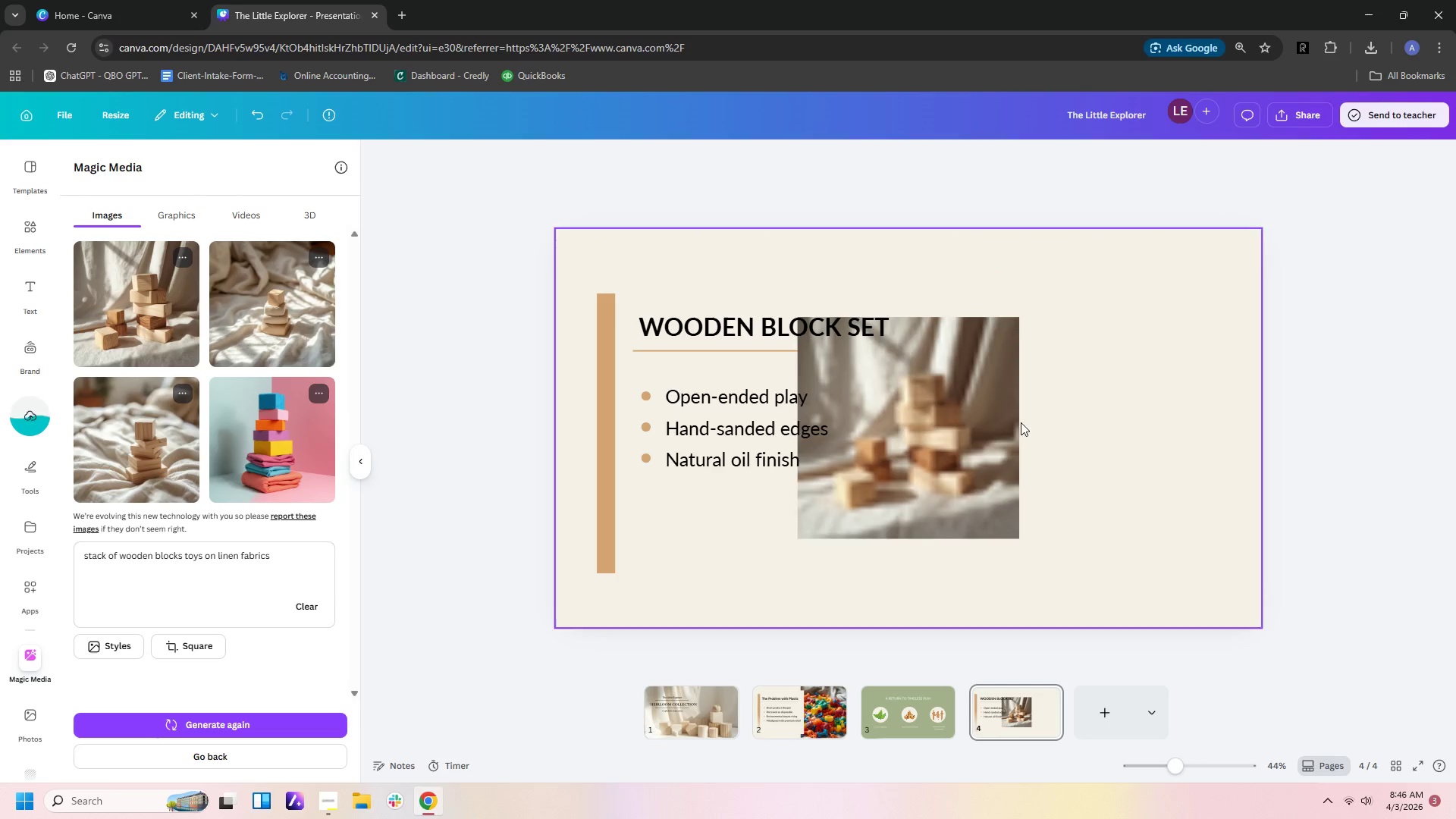 
left_click([152, 551])
 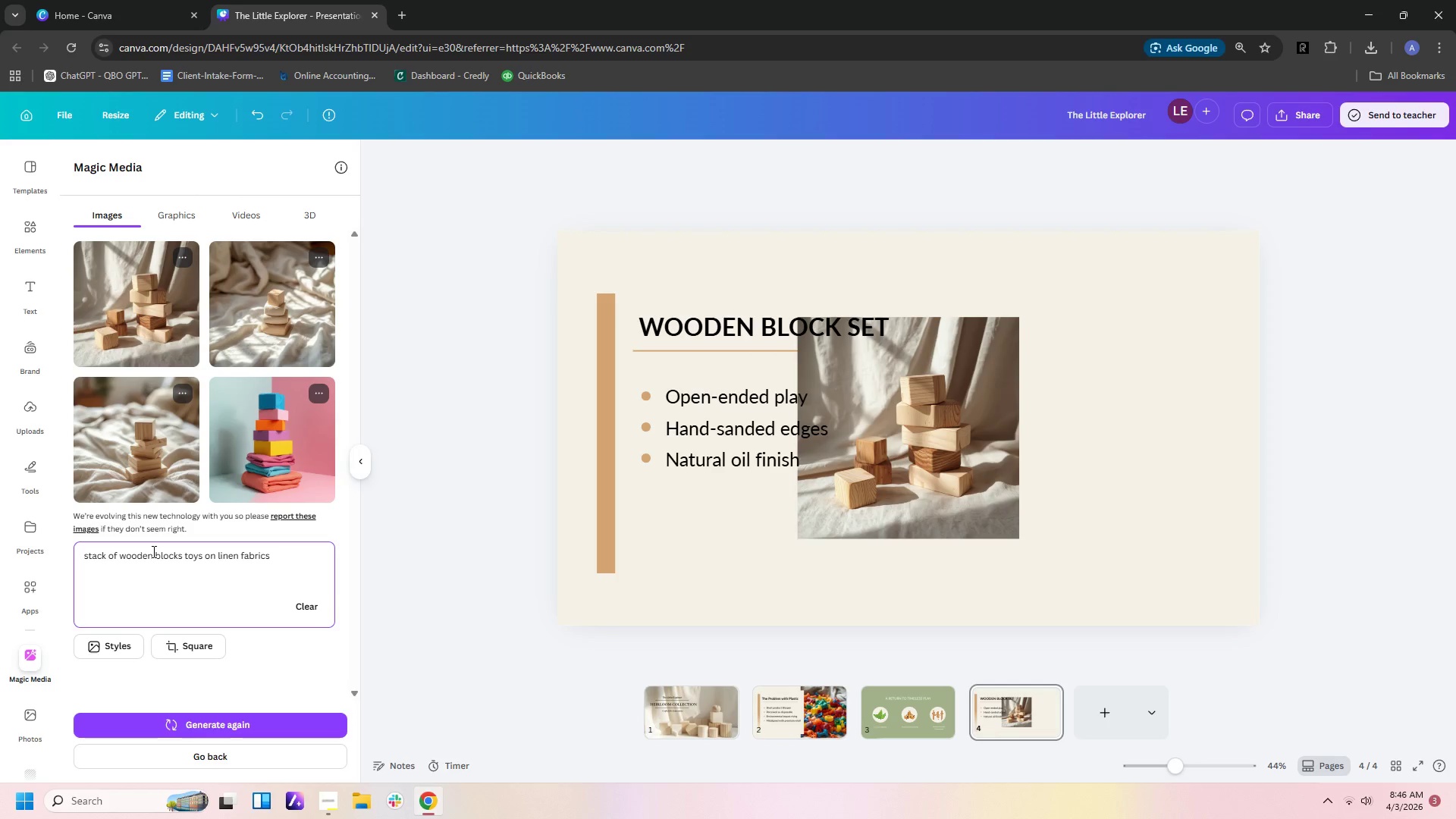 
type( ramdom)
key(Backspace)
type(n)
key(Backspace)
type(m)
 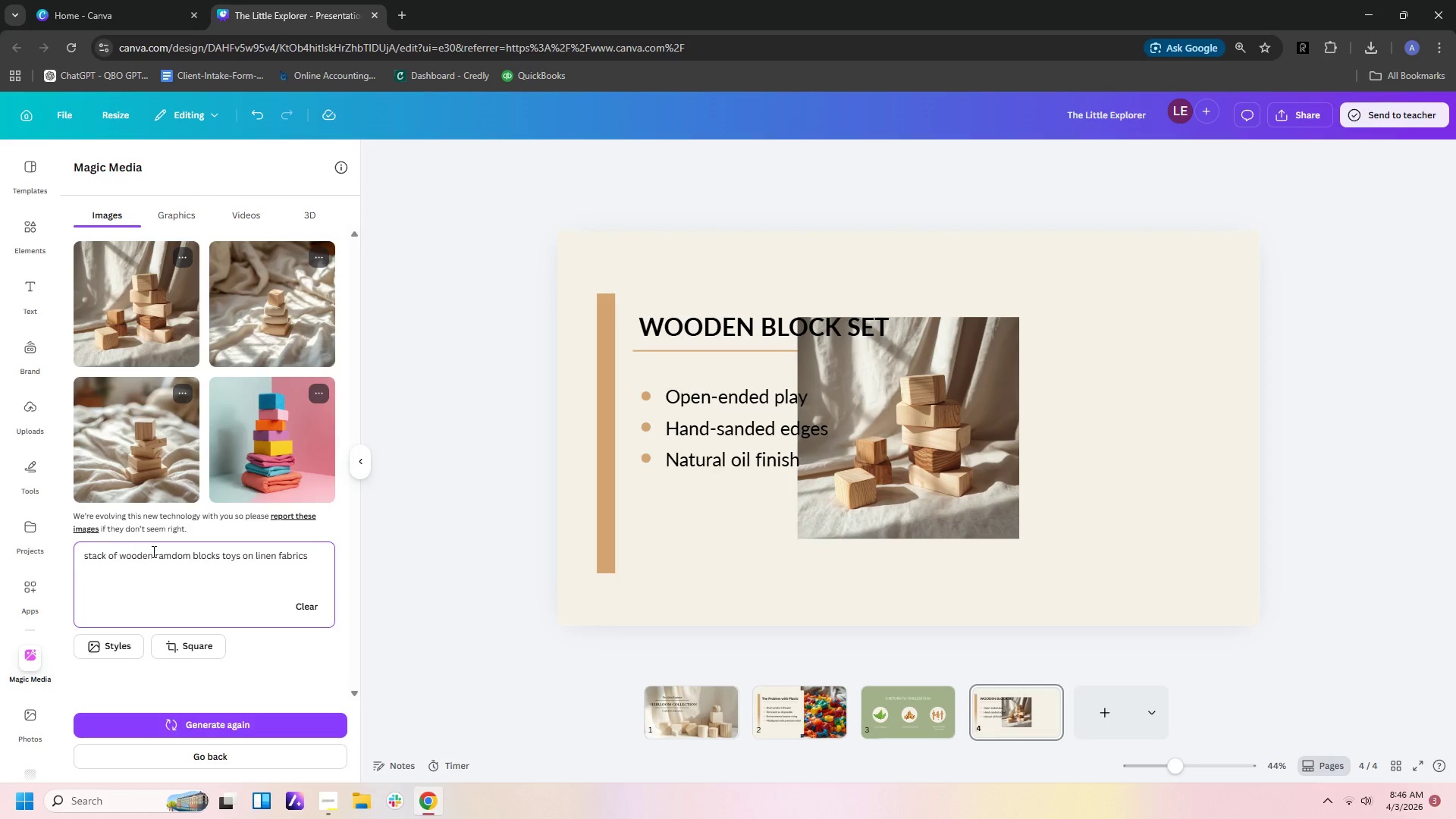 
key(Enter)
 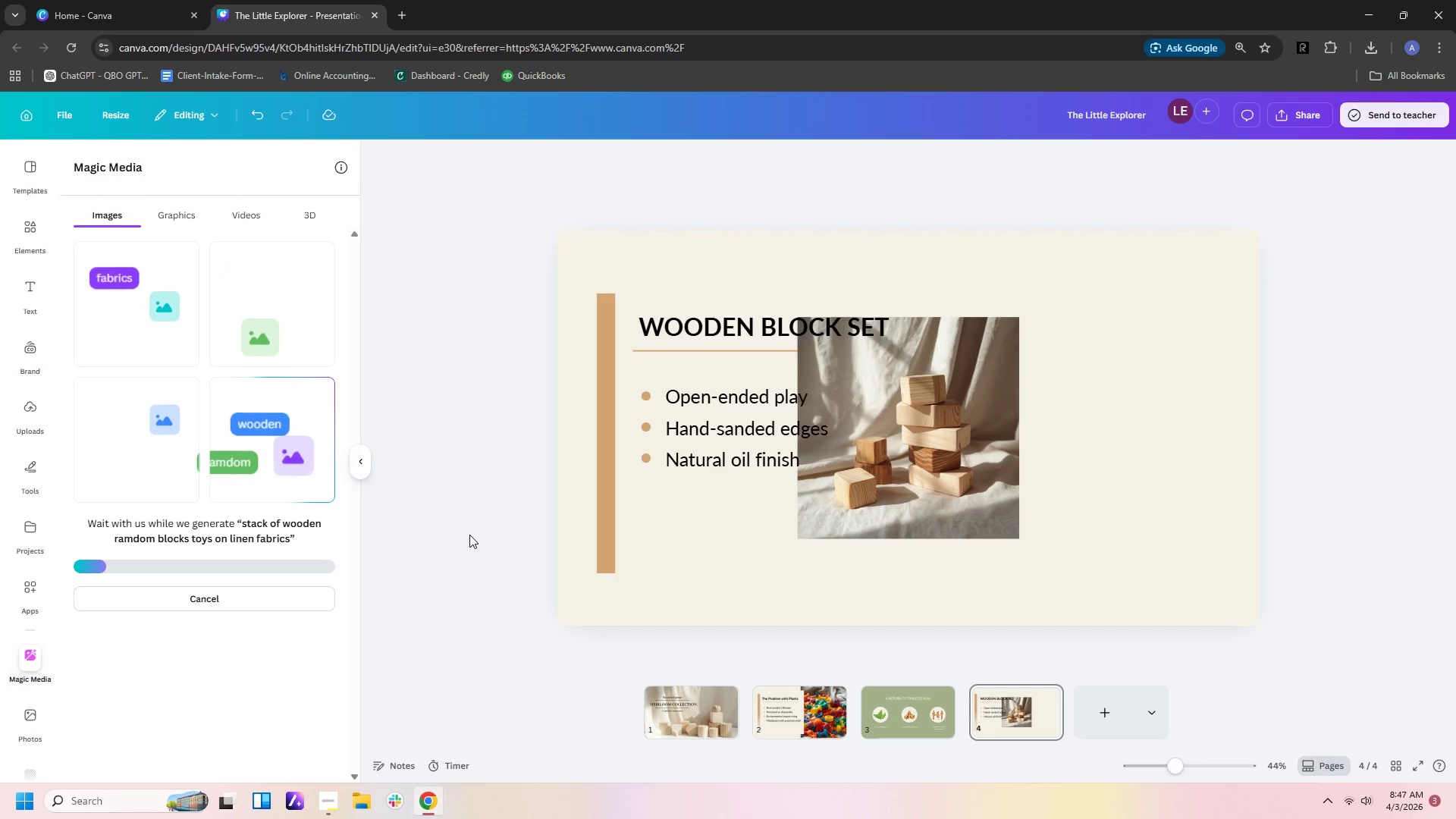 
wait(10.86)
 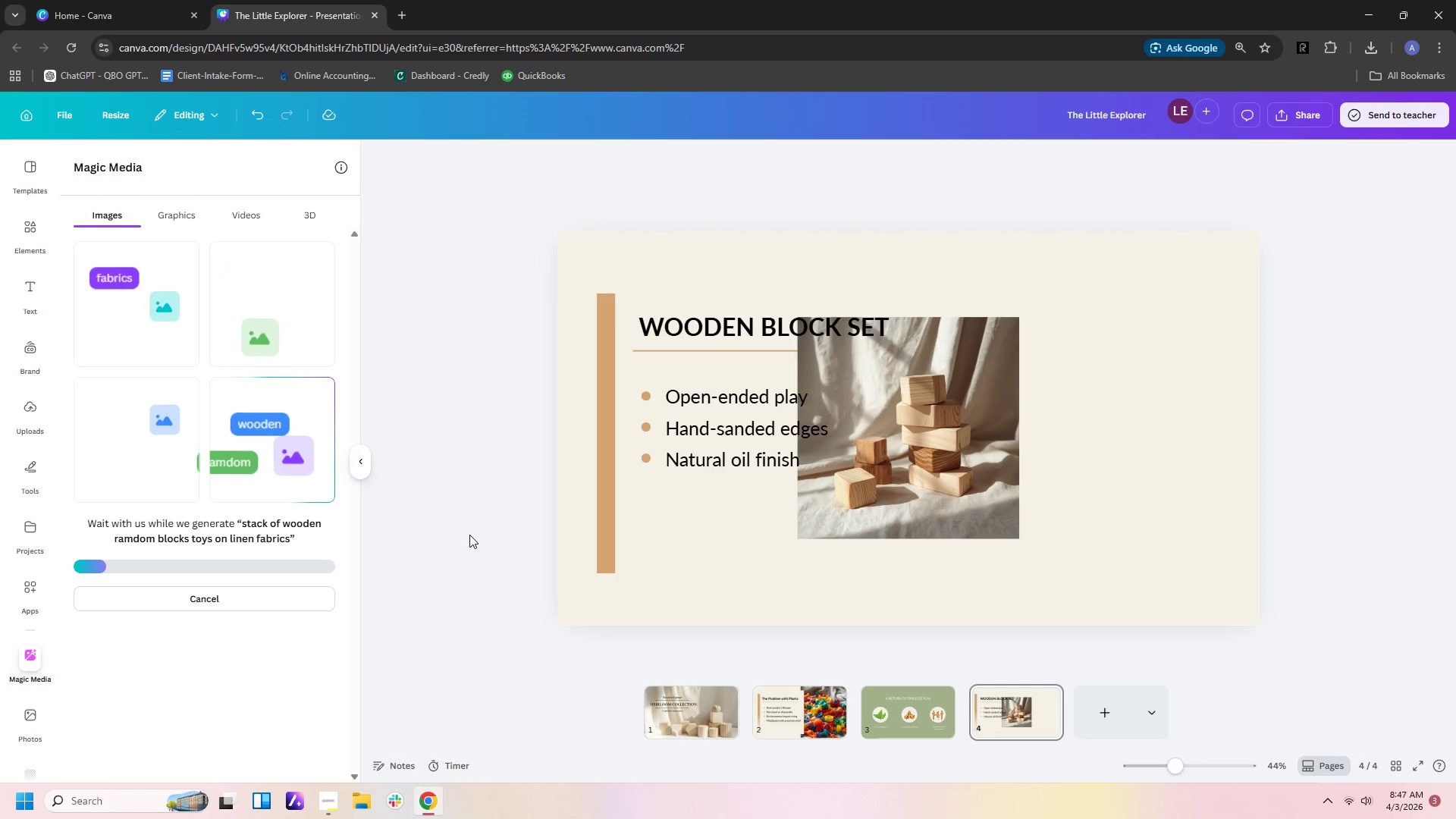 
left_click([164, 328])
 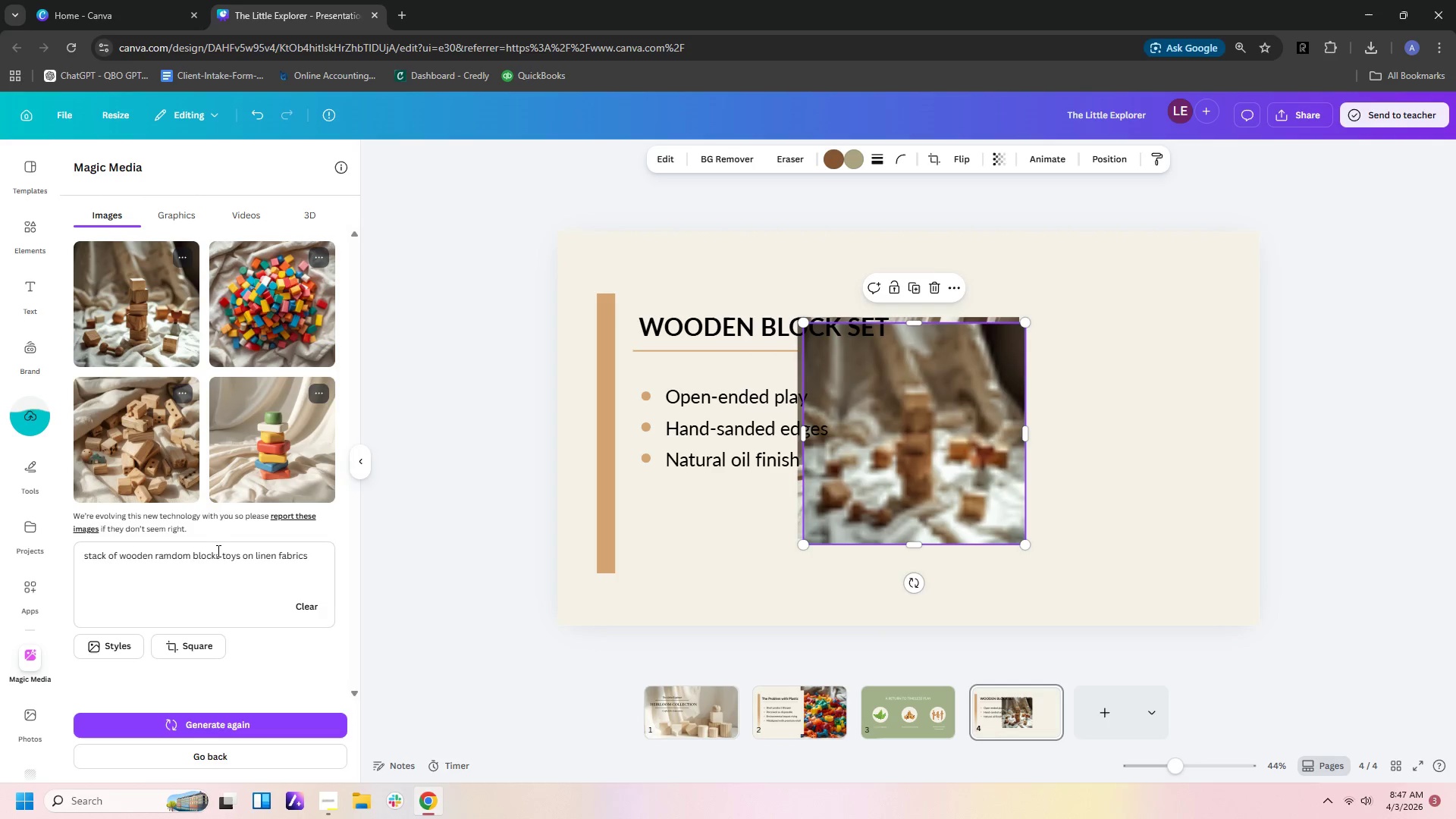 
wait(6.64)
 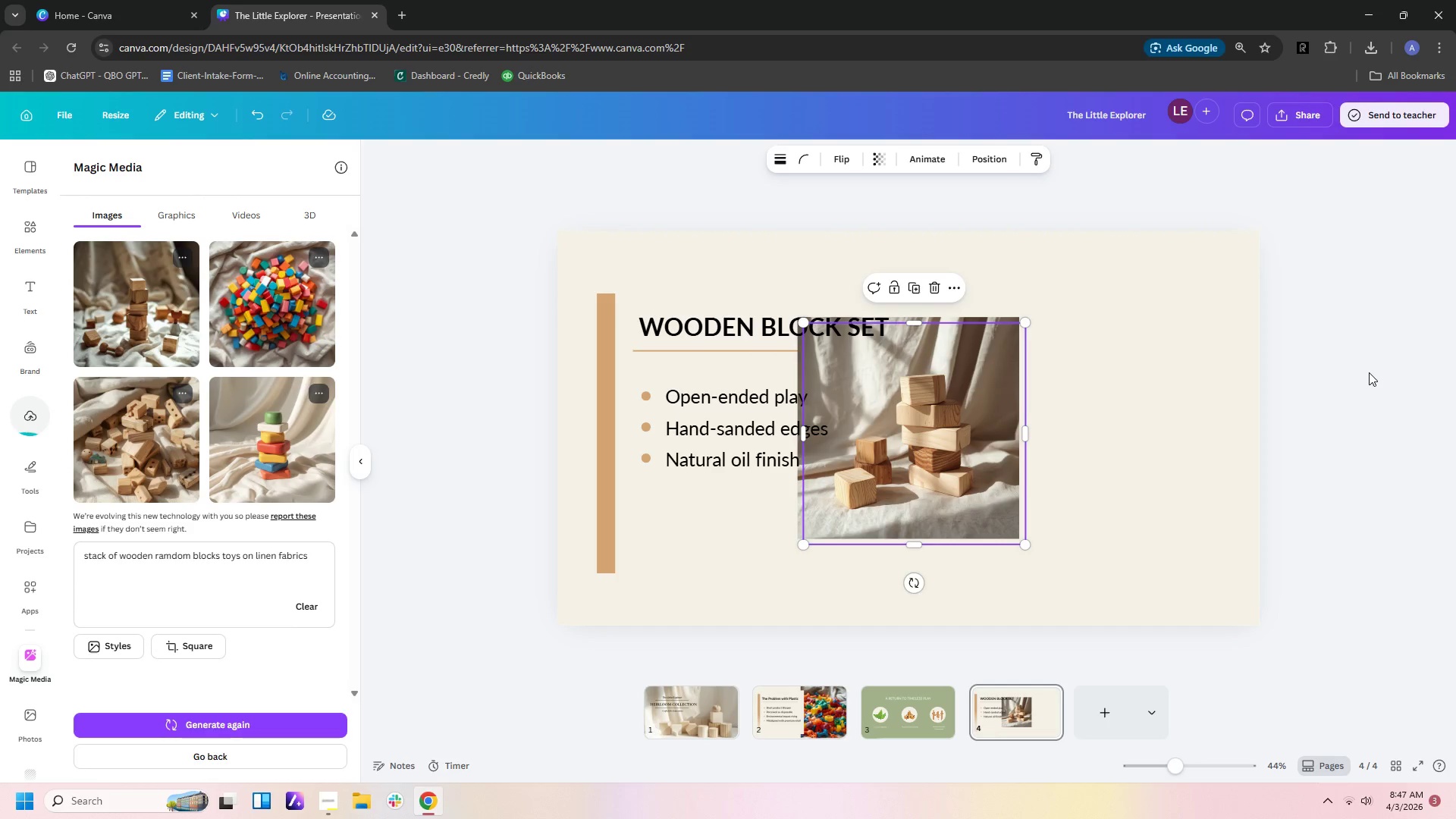 
left_click([162, 448])
 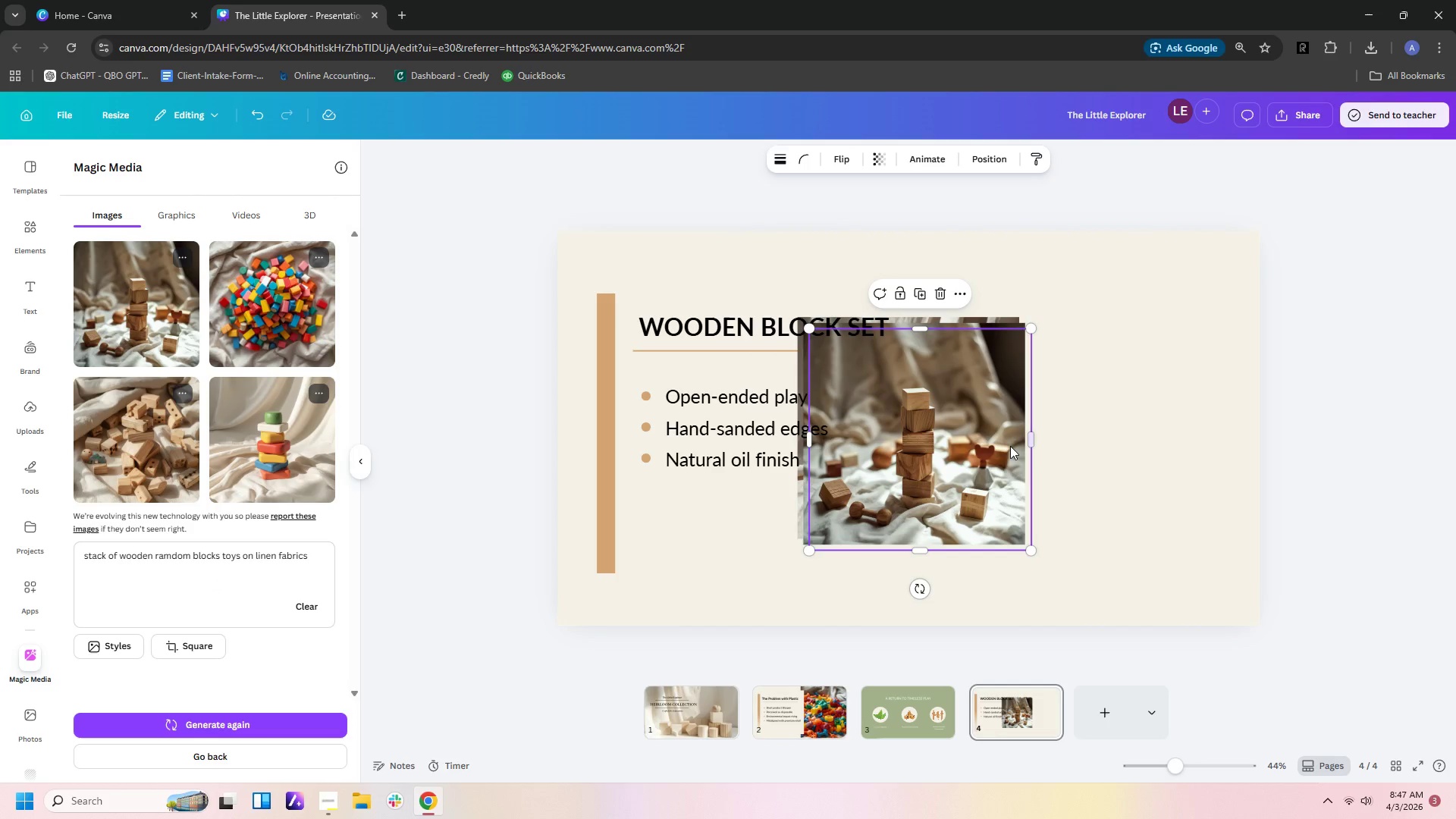 
left_click_drag(start_coordinate=[954, 450], to_coordinate=[696, 528])
 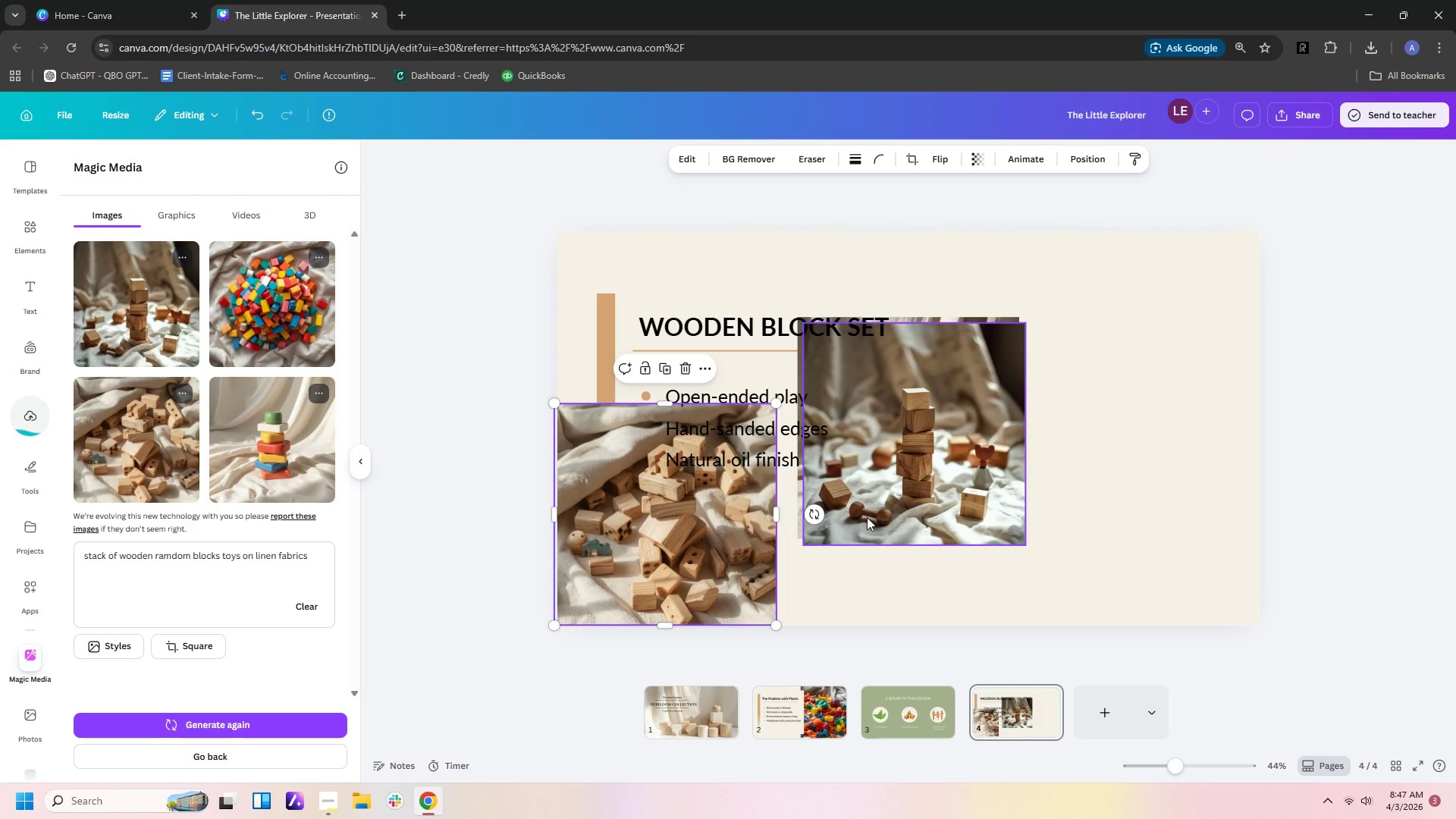 
left_click([959, 492])
 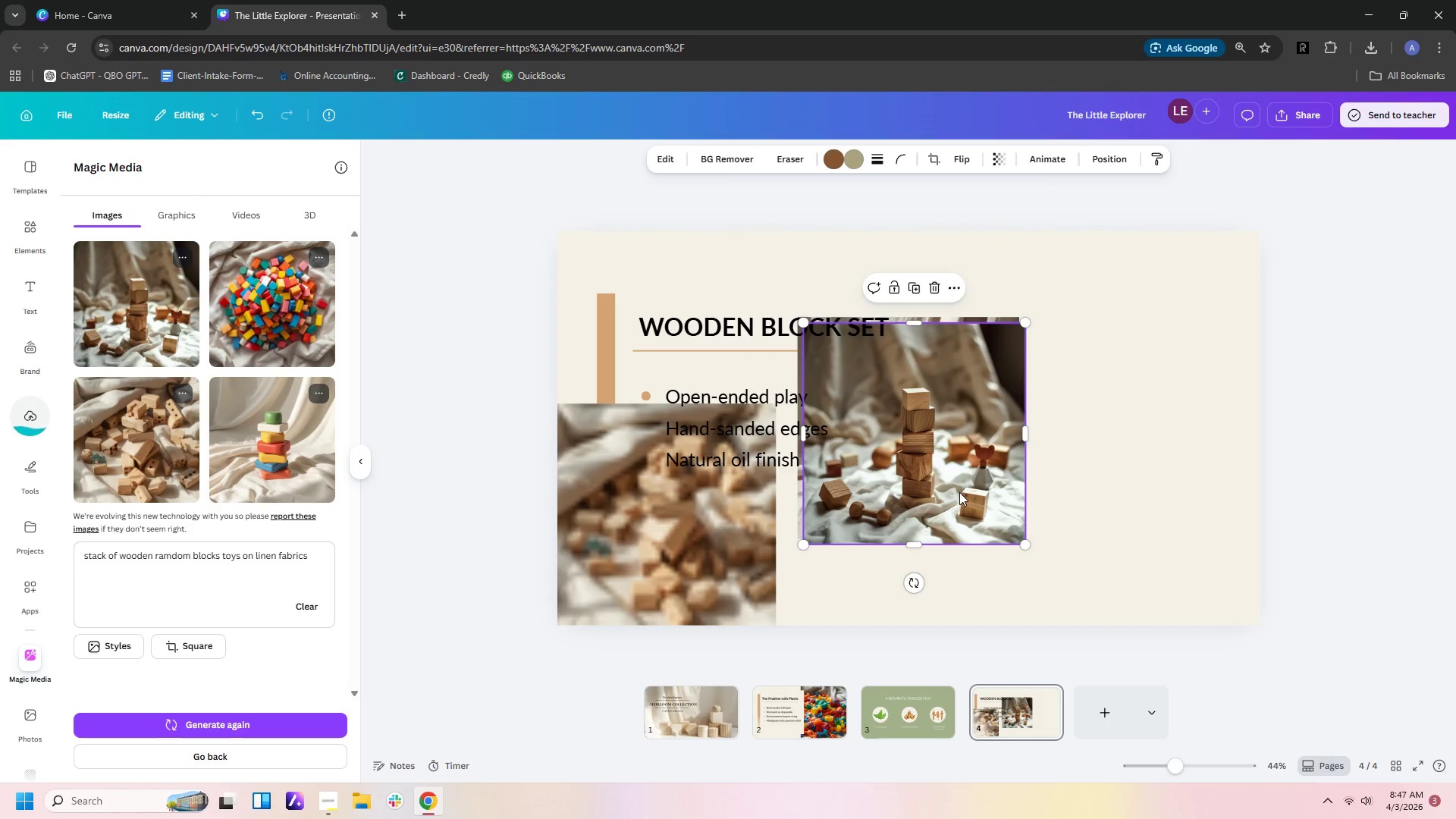 
key(Delete)
 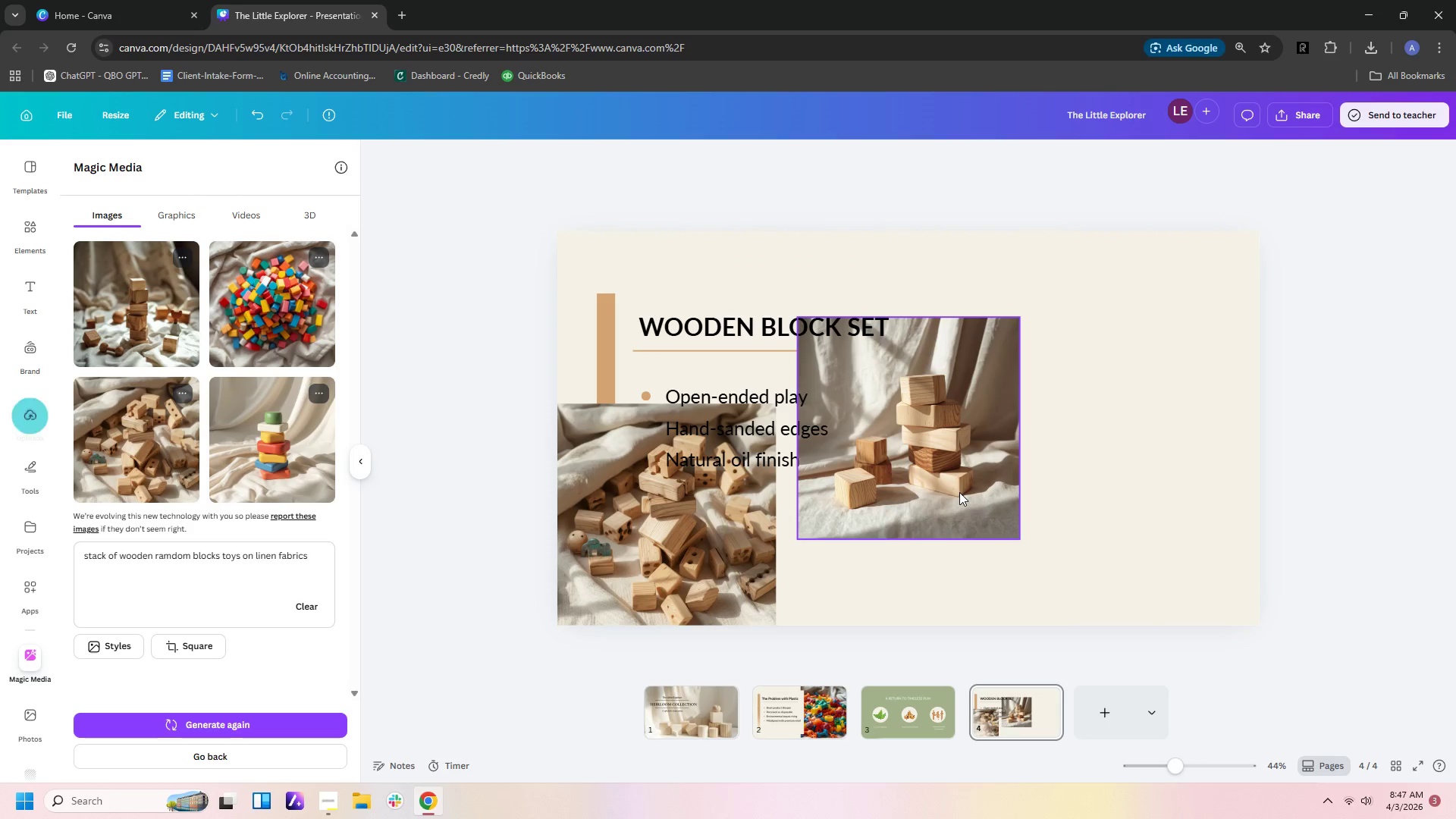 
left_click([959, 492])
 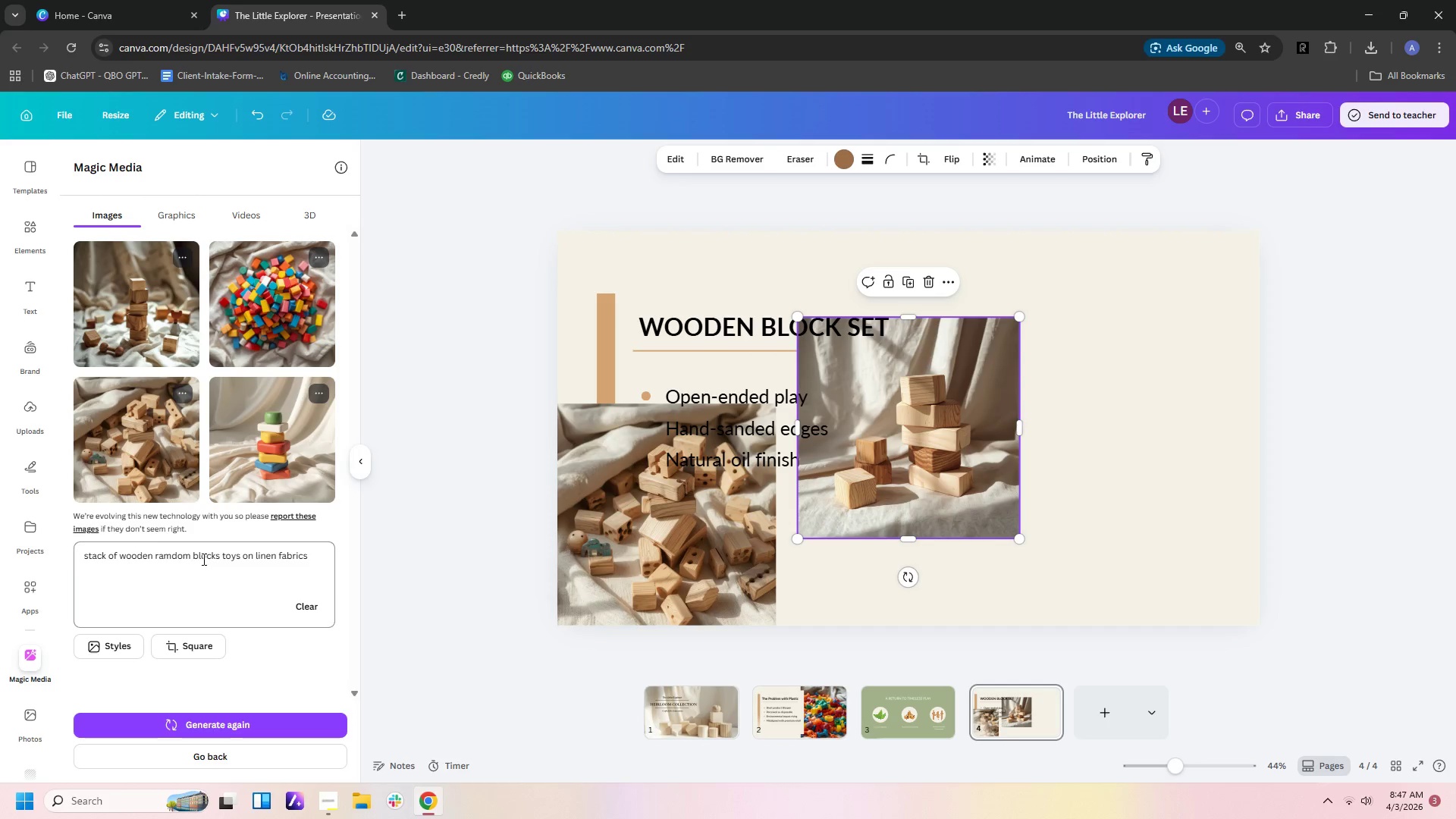 
wait(7.23)
 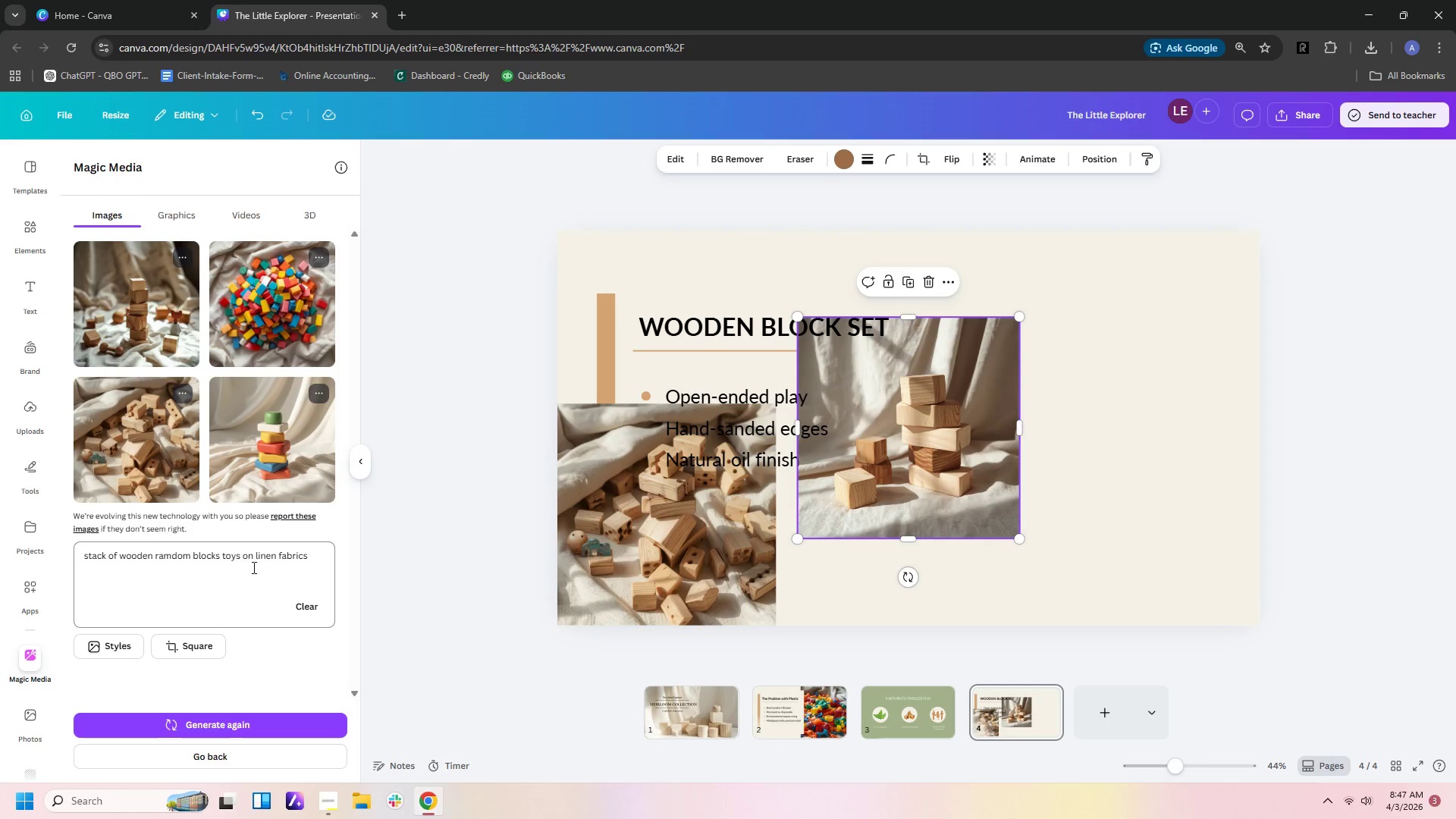 
left_click([242, 558])
 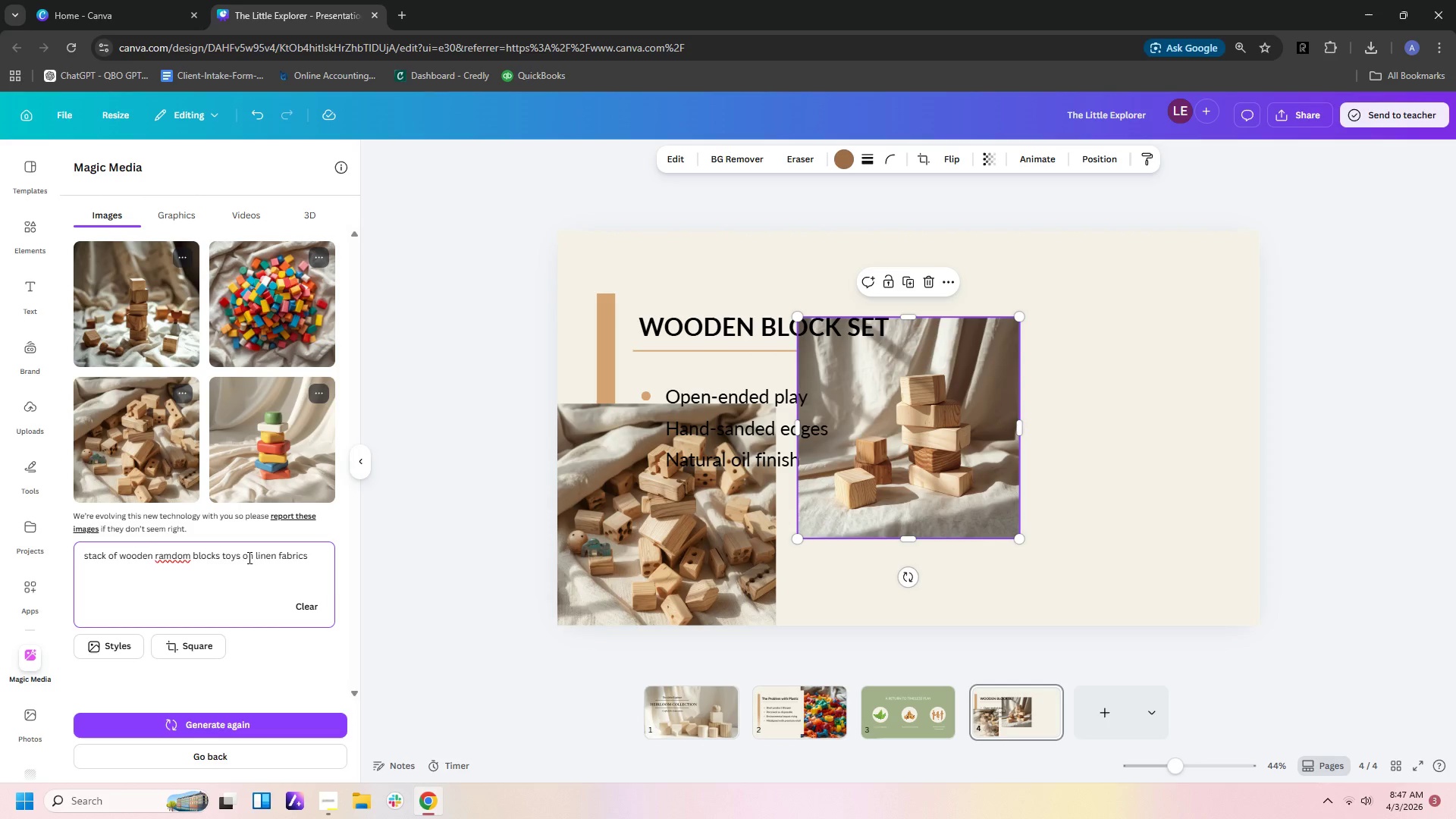 
type( fr ki)
key(Backspace)
key(Backspace)
key(Backspace)
key(Backspace)
type(or kids )
 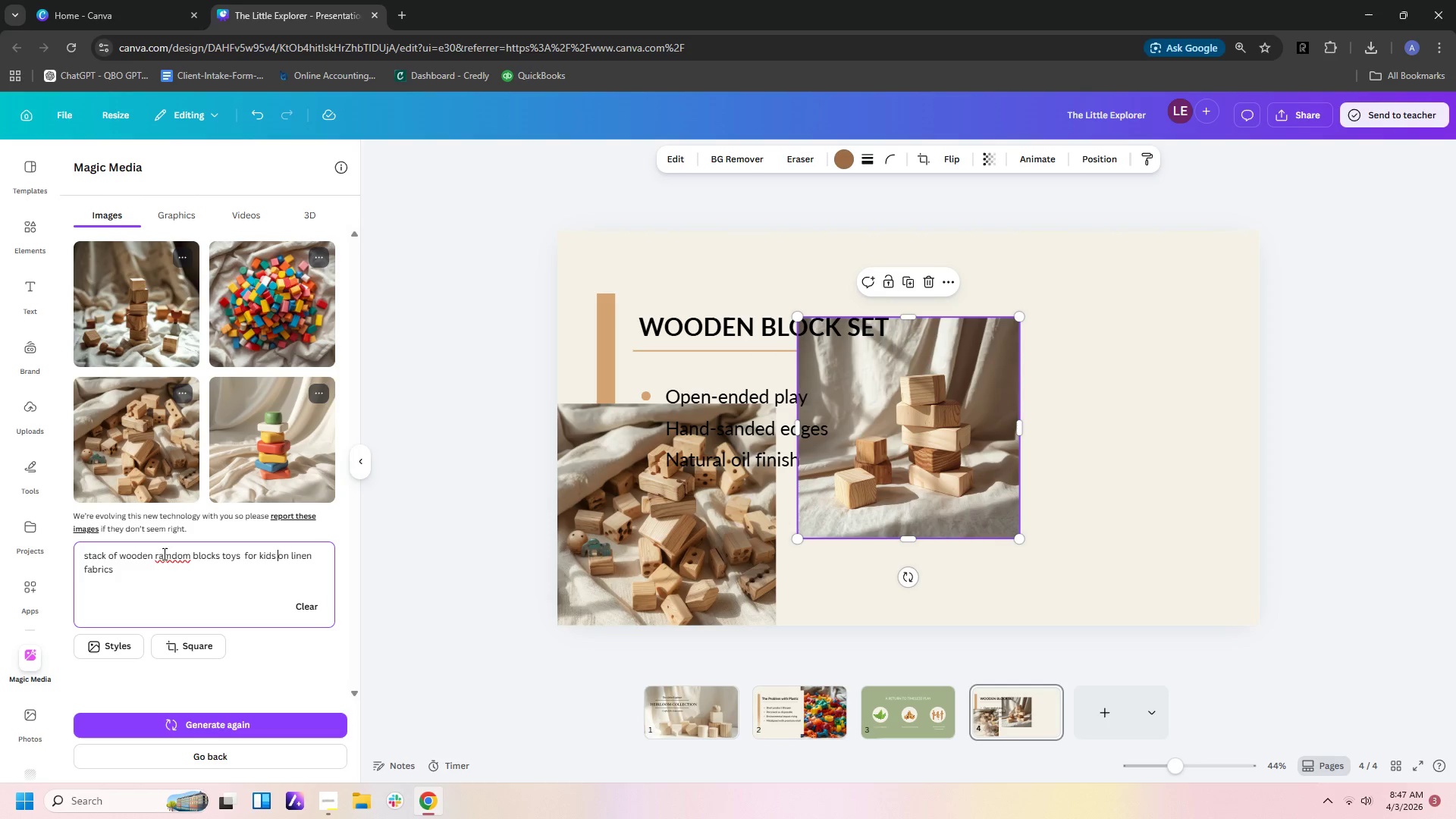 
left_click([171, 554])
 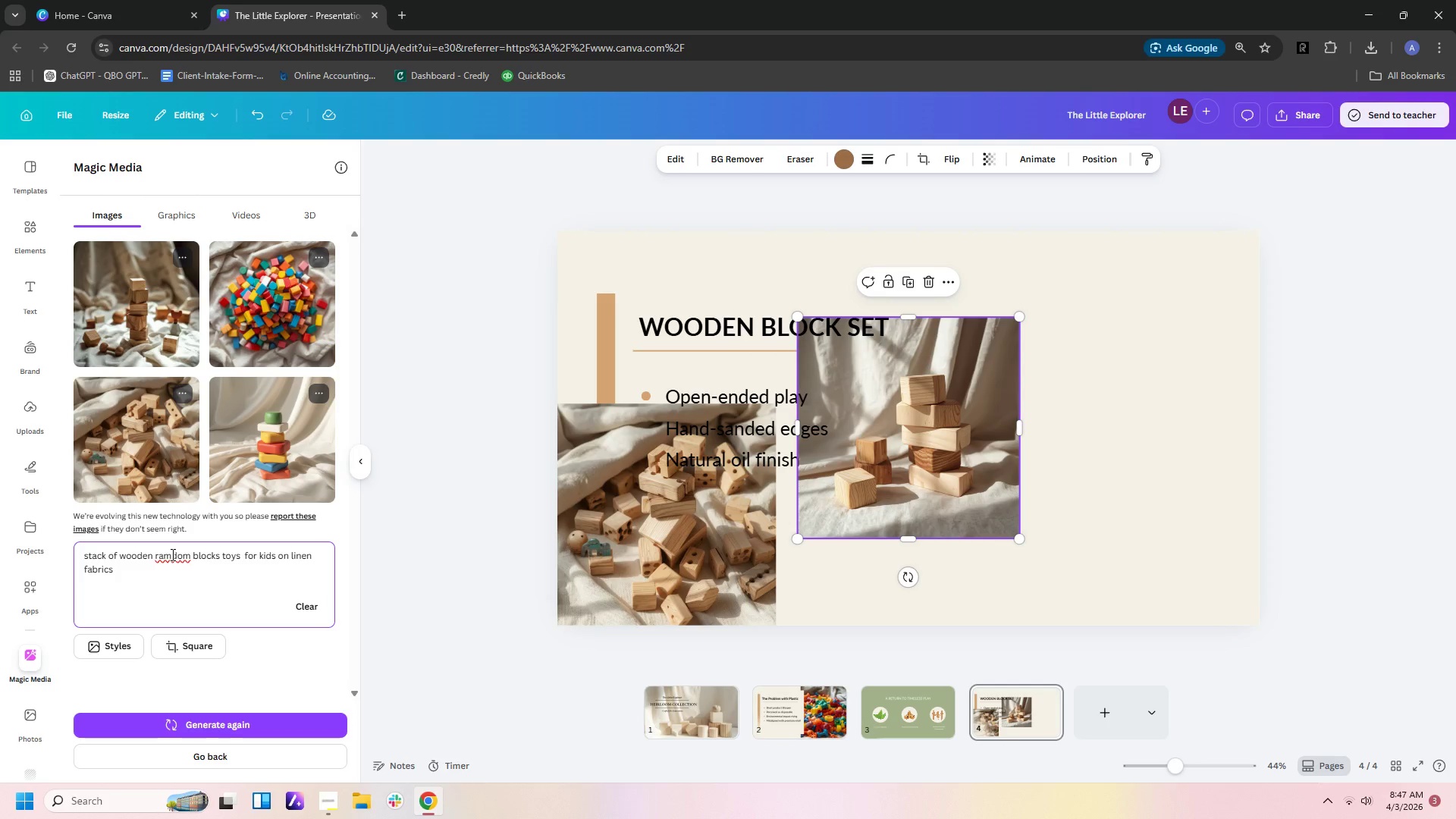 
key(Backspace)
 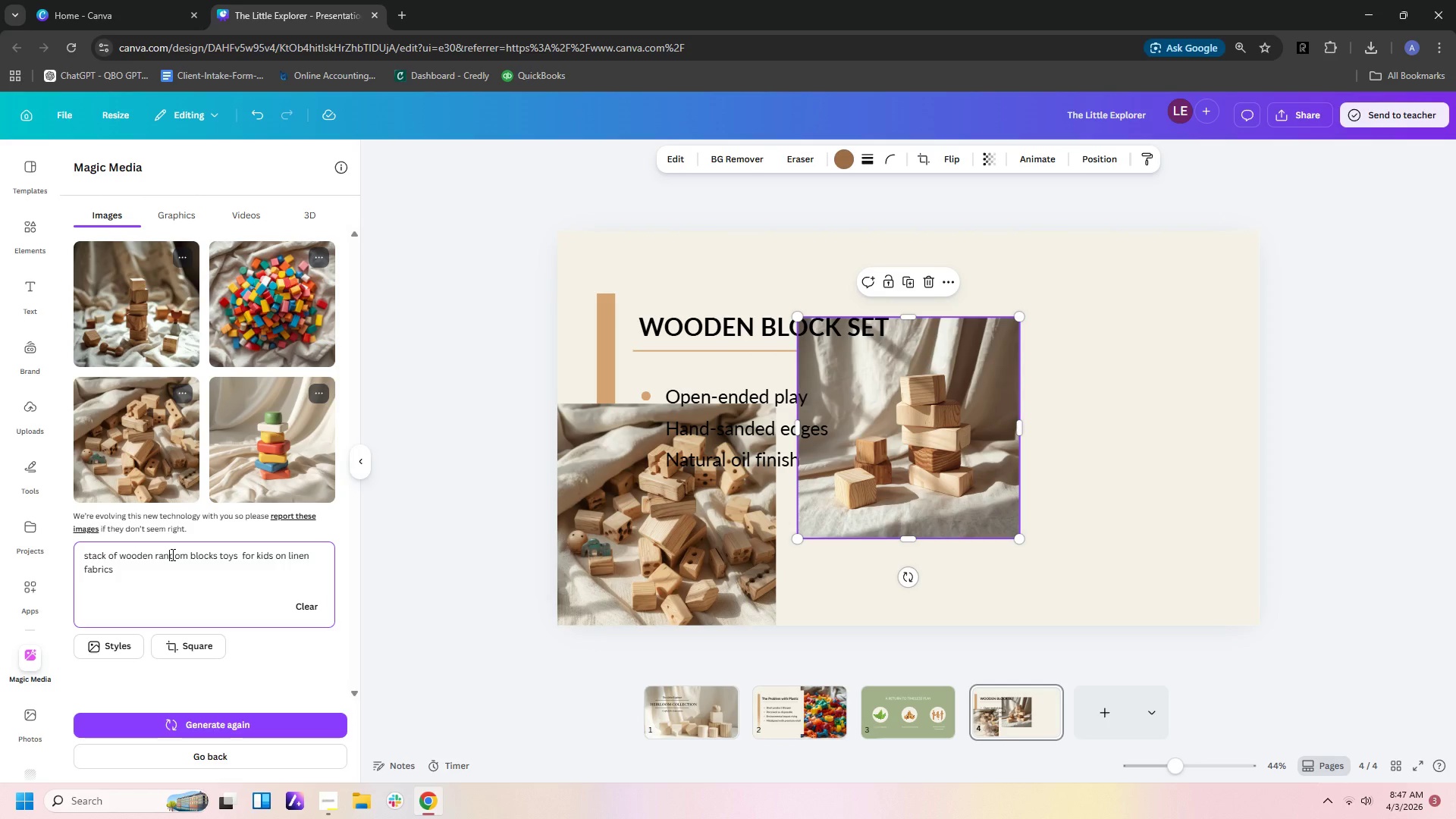 
key(N)
 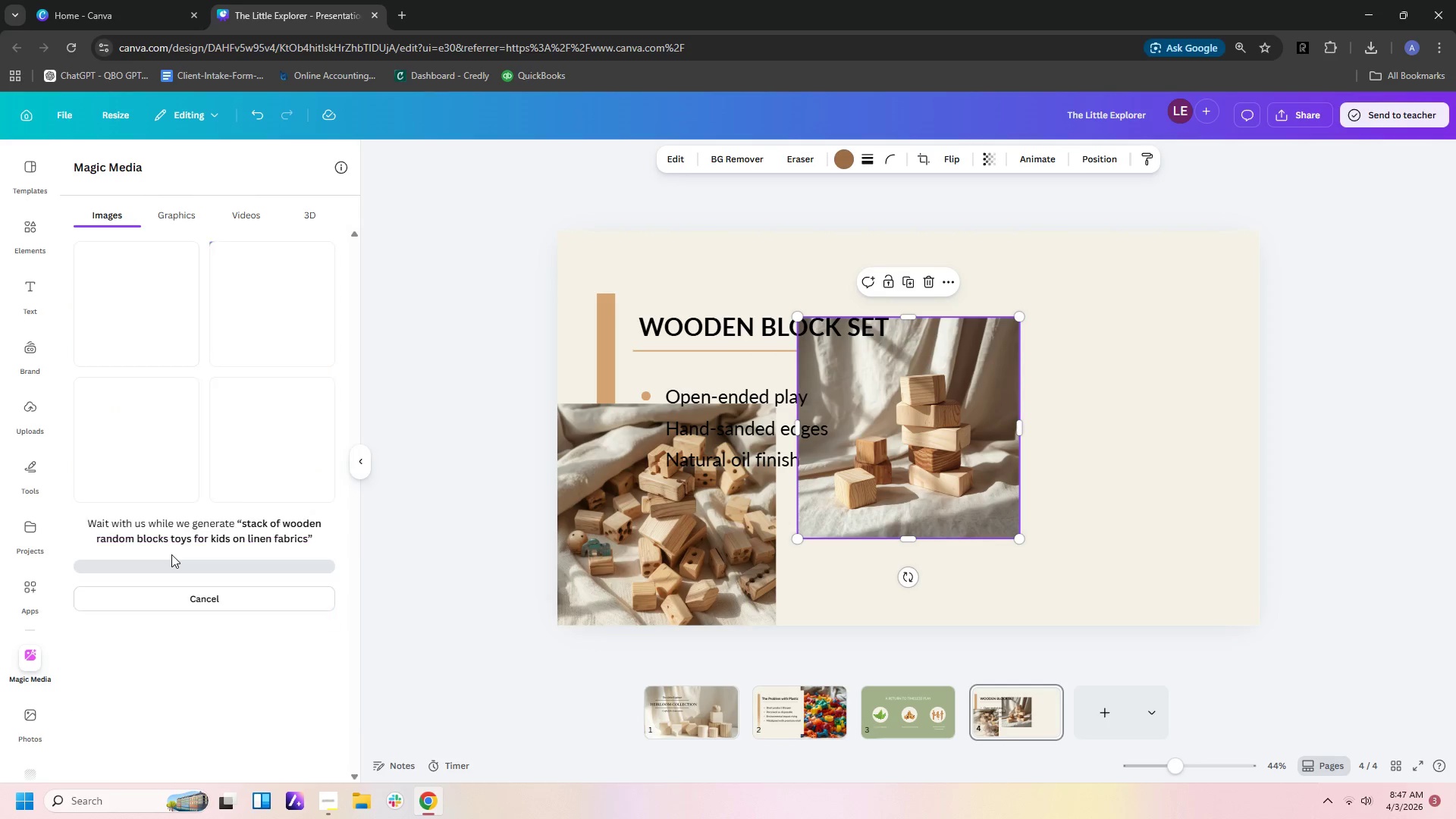 
key(Enter)
 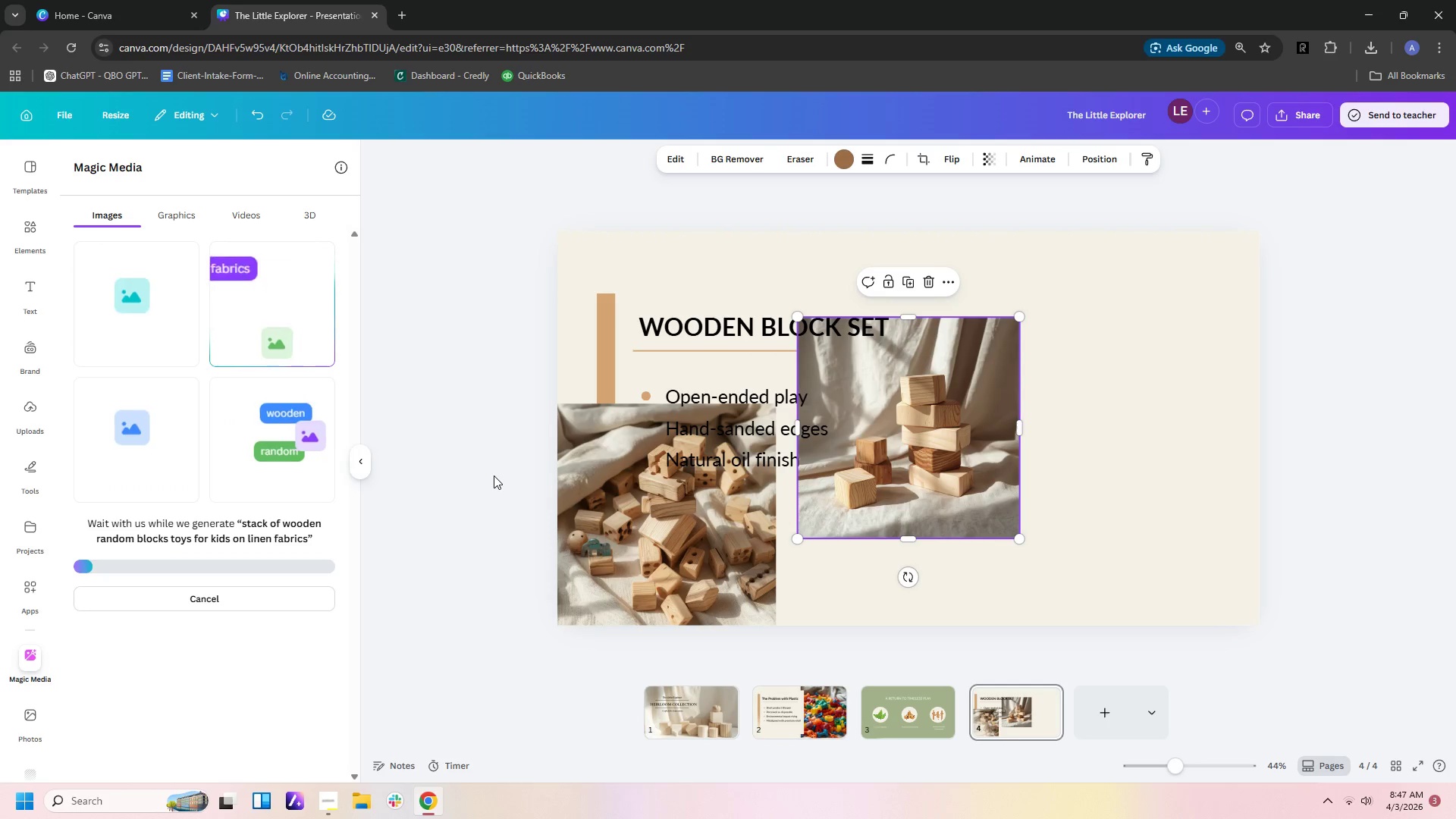 
wait(5.25)
 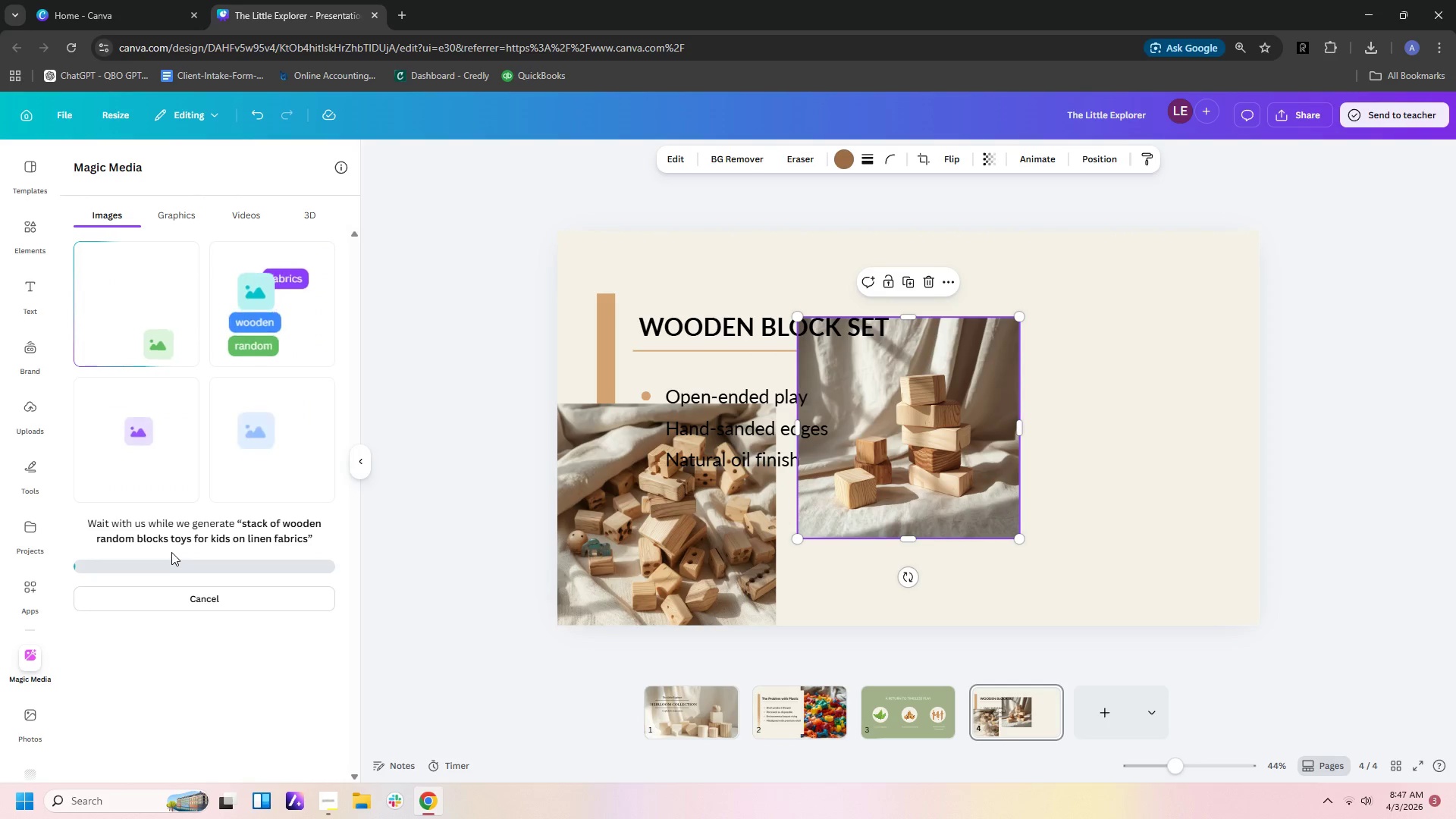 
left_click([739, 591])
 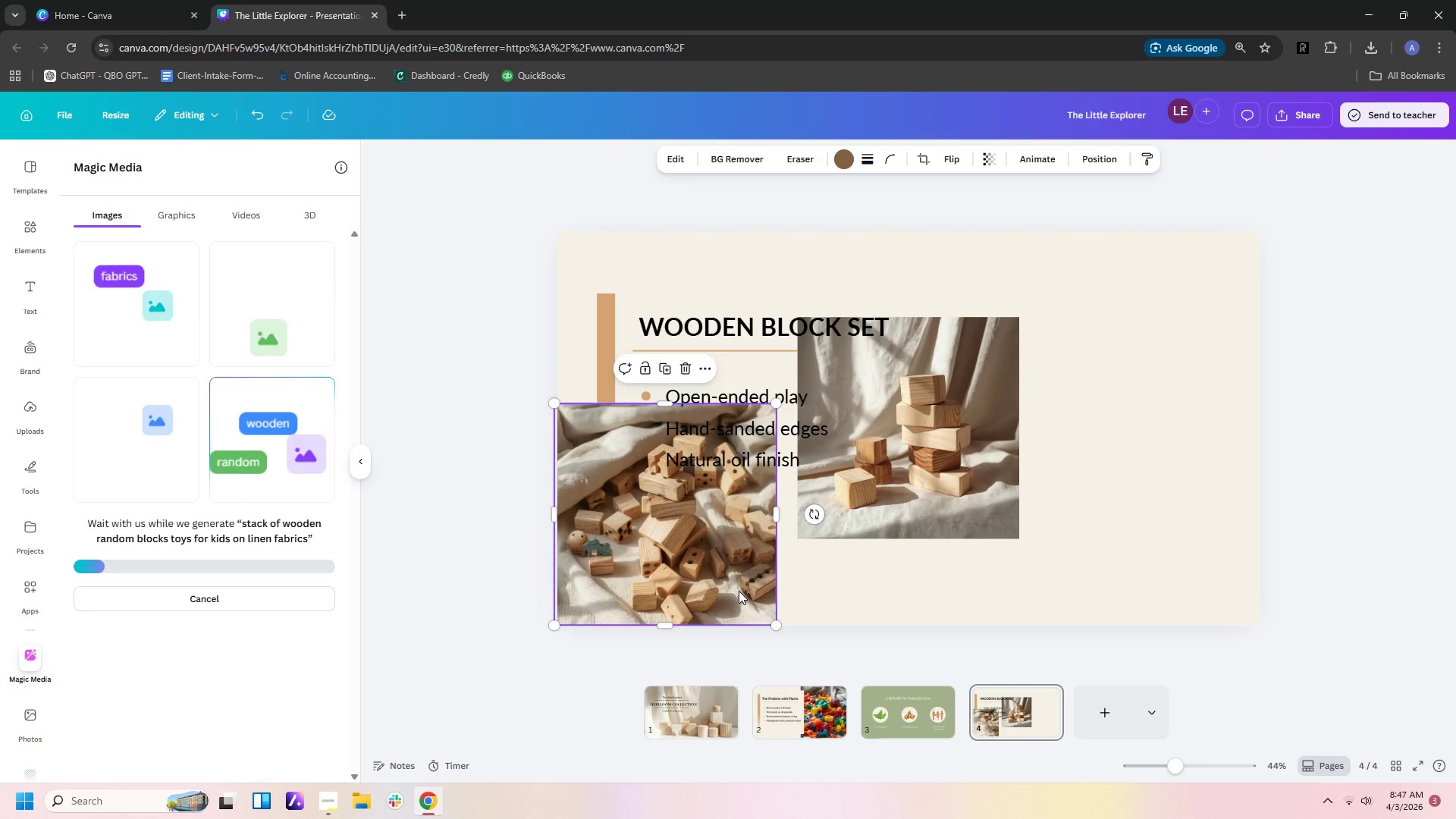 
key(Delete)
 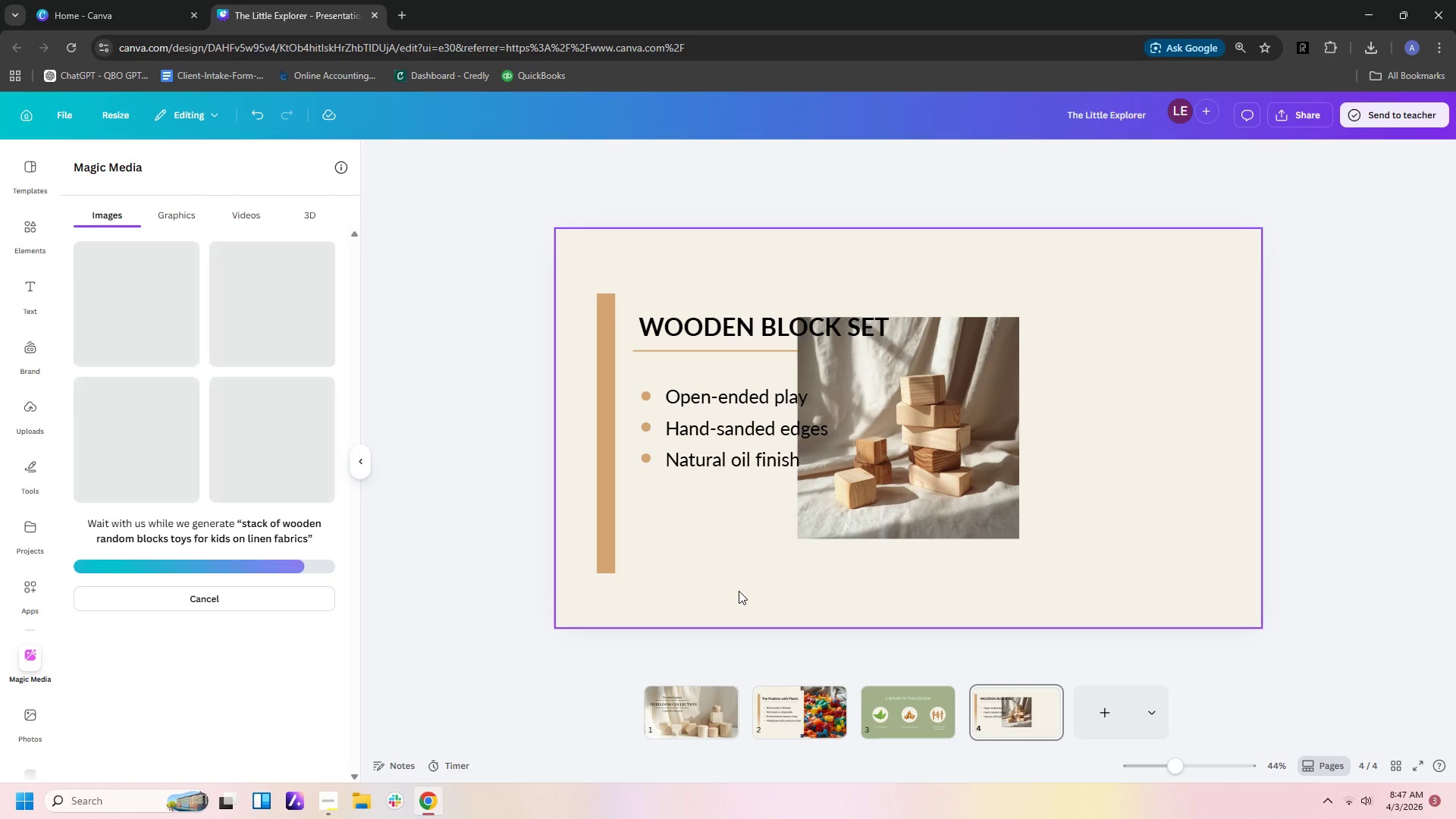 
wait(5.33)
 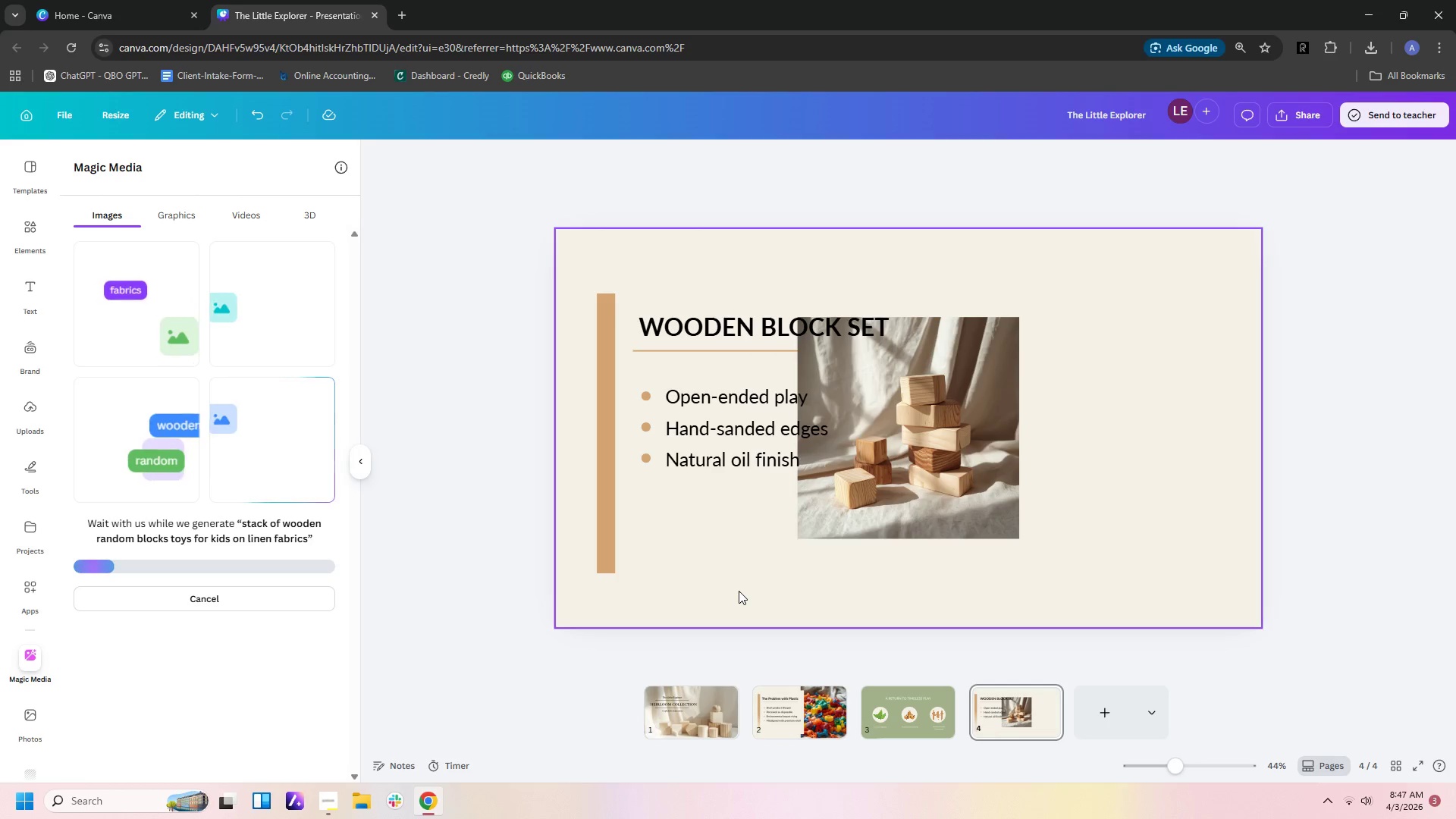 
key(Delete)
 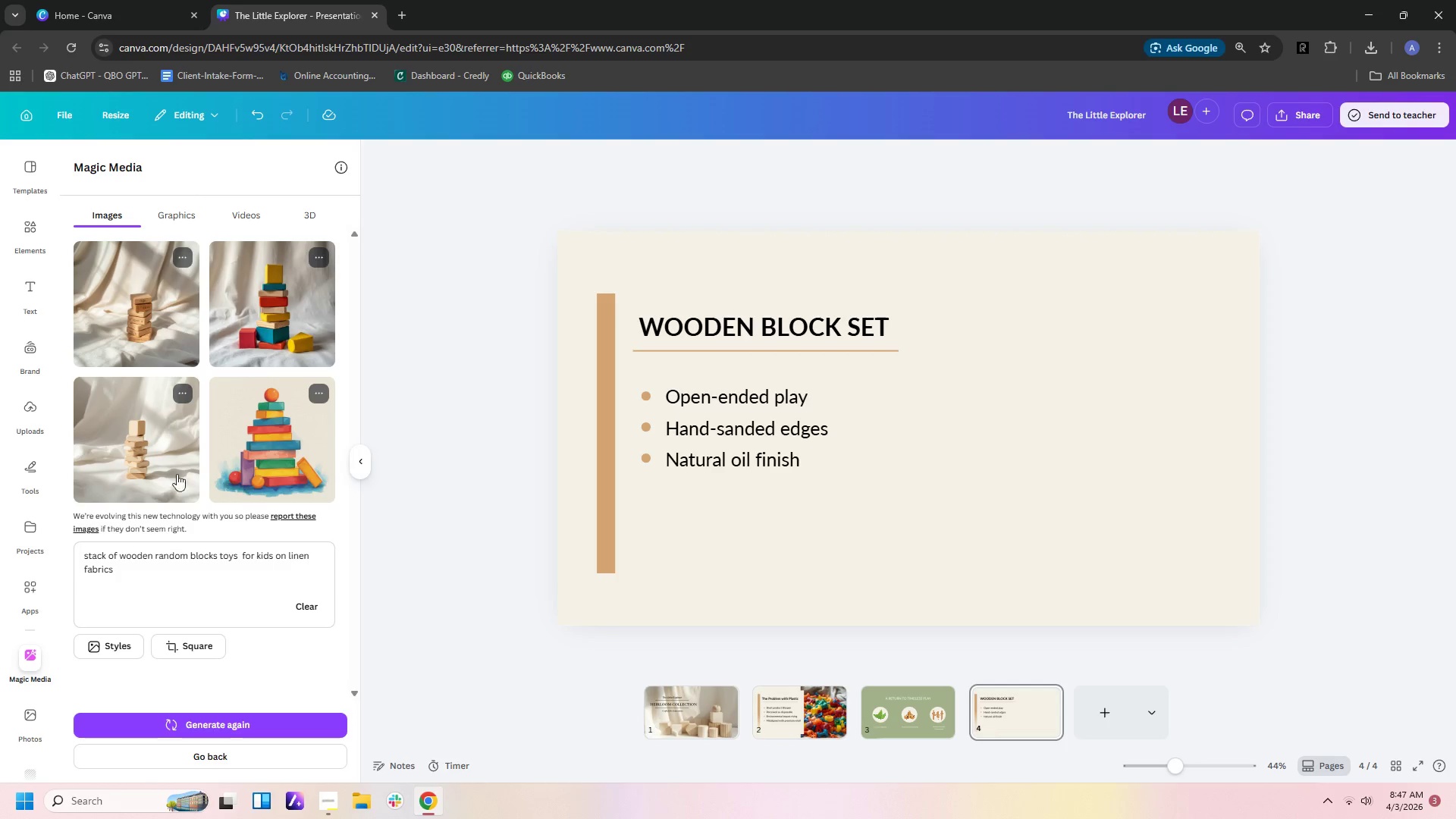 
wait(12.95)
 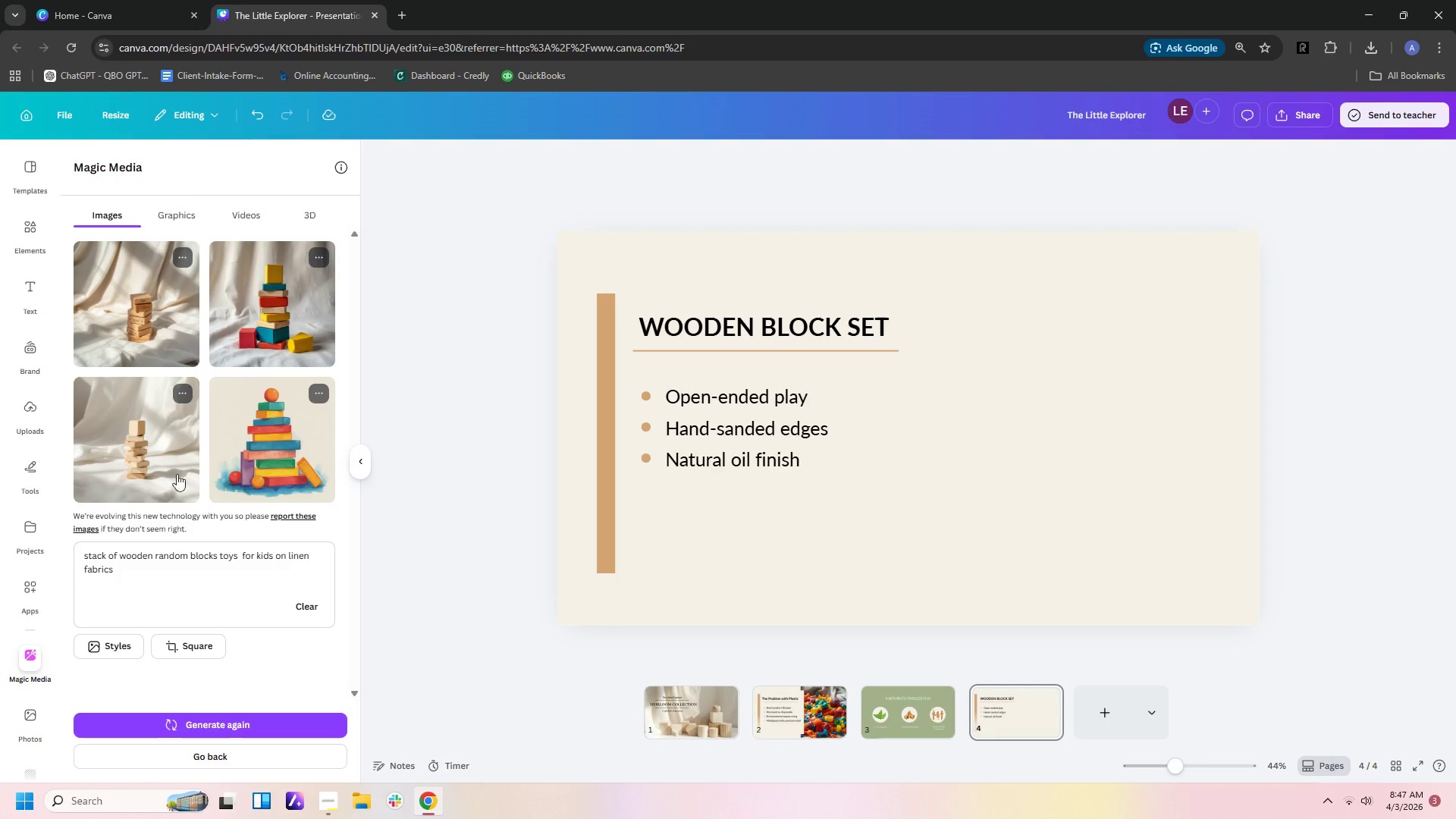 
left_click([82, 557])
 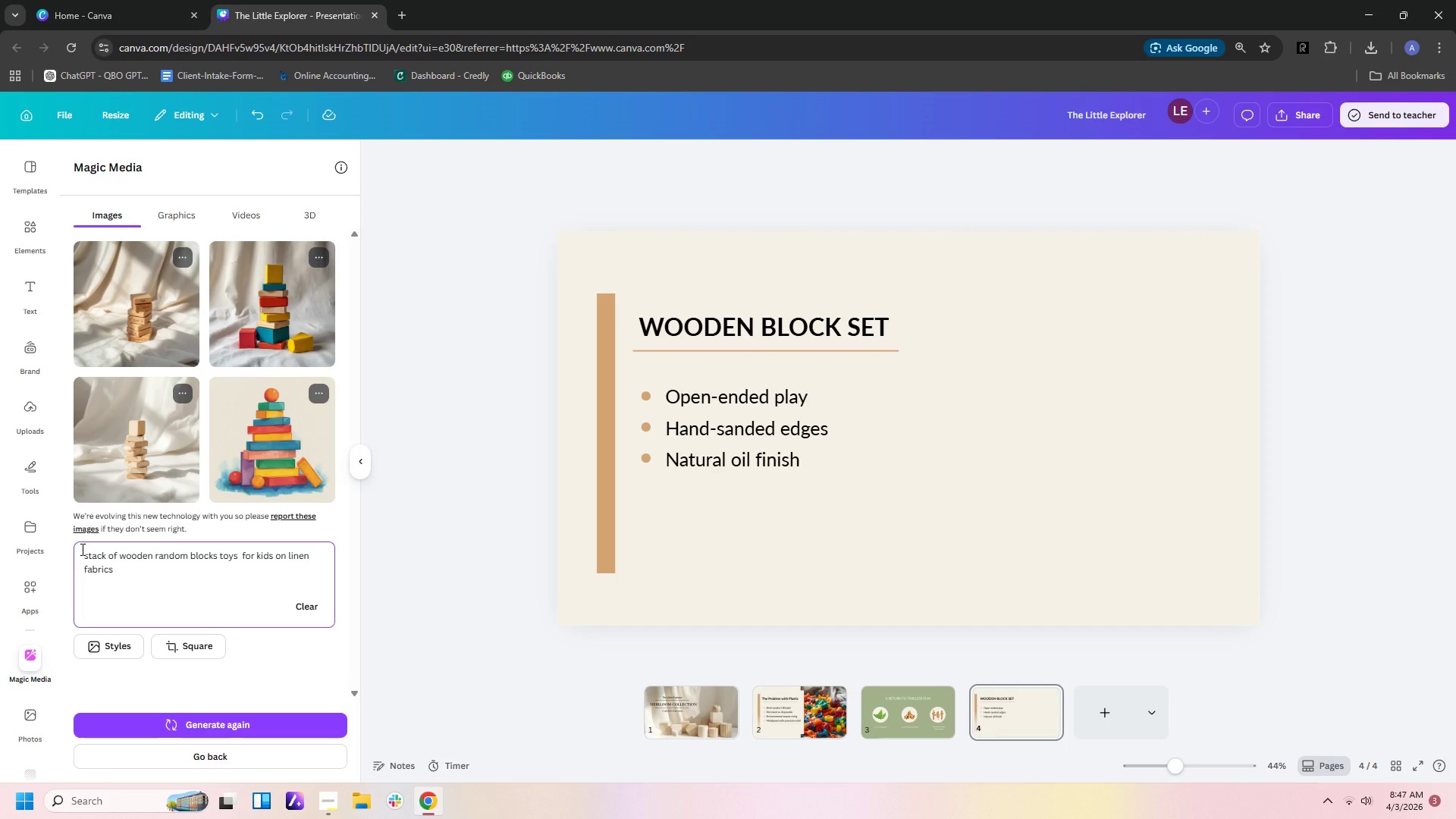 
type( many)
key(Backspace)
key(Backspace)
key(Backspace)
key(Backspace)
key(Backspace)
key(Backspace)
type(many )
 